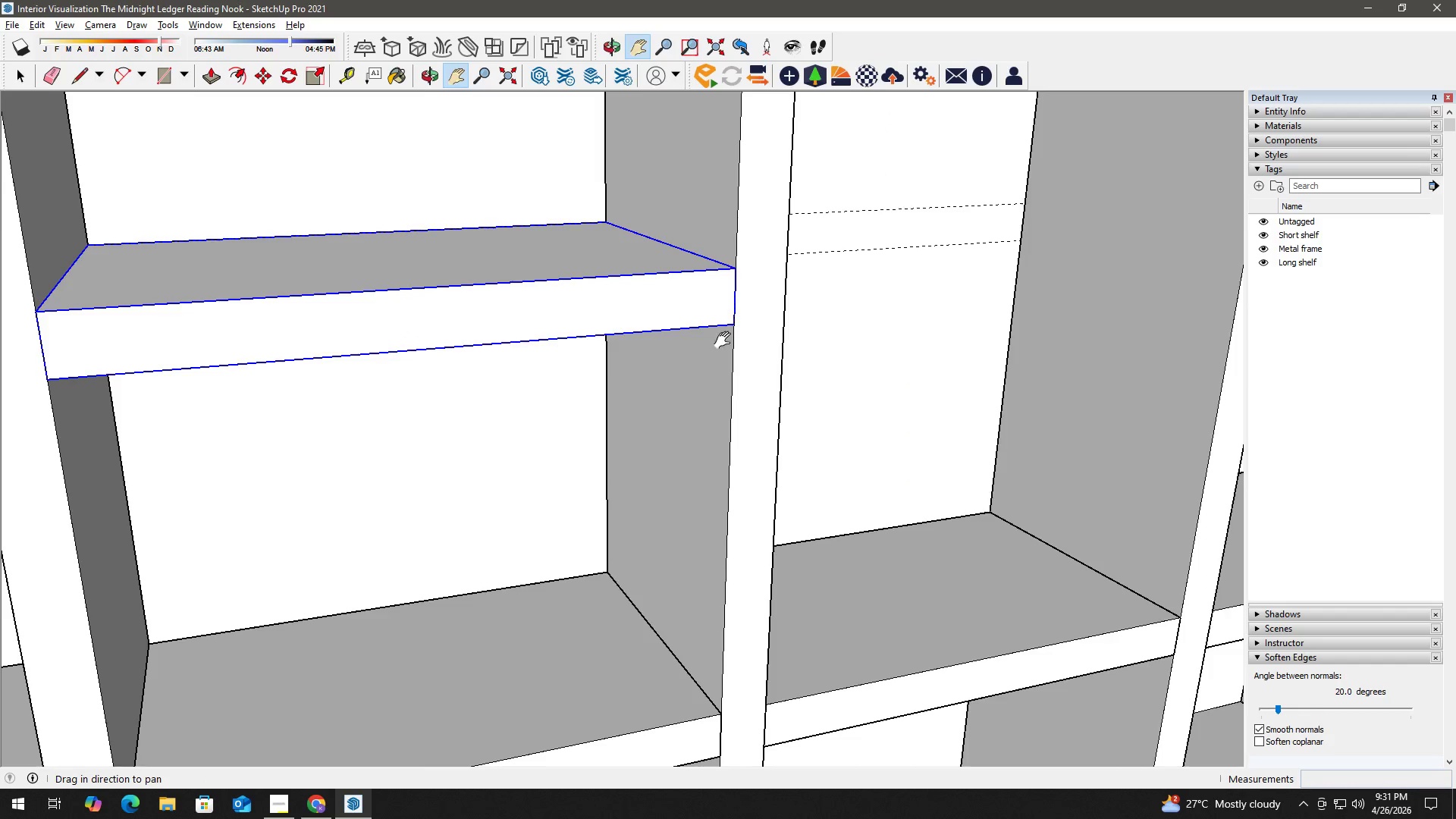 
left_click_drag(start_coordinate=[745, 339], to_coordinate=[416, 338])
 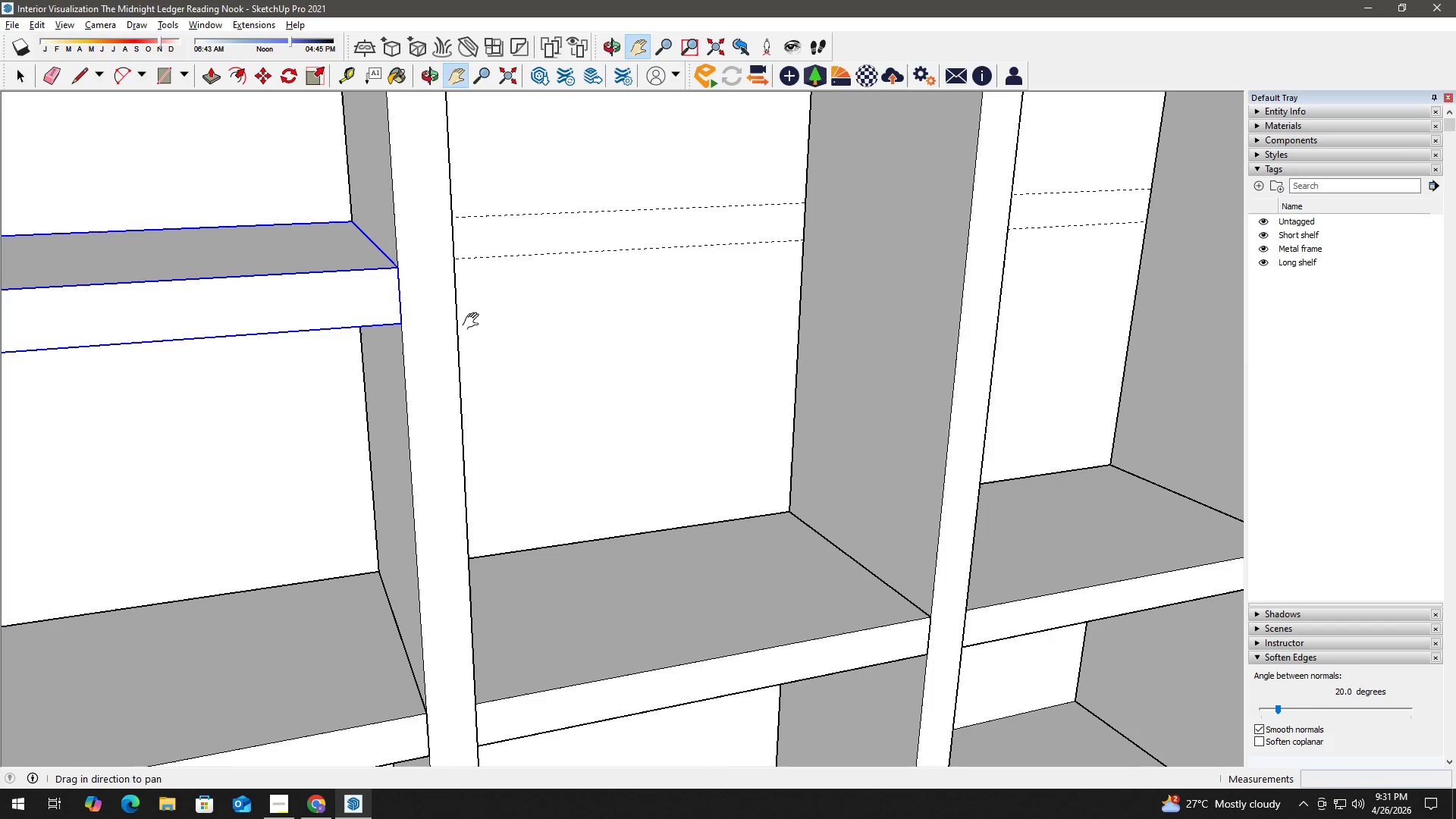 
key(Space)
 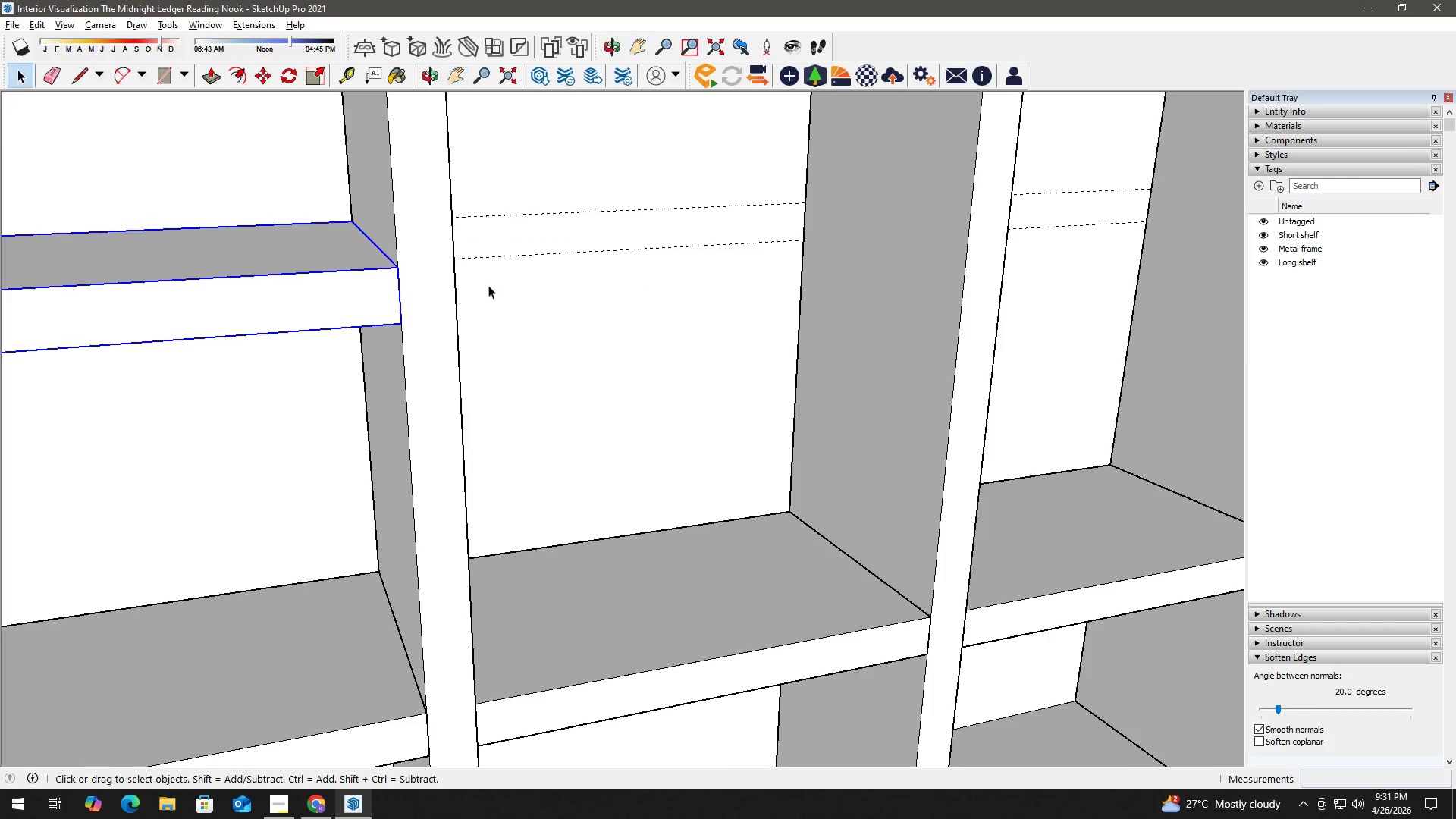 
scroll: coordinate [492, 284], scroll_direction: down, amount: 3.0
 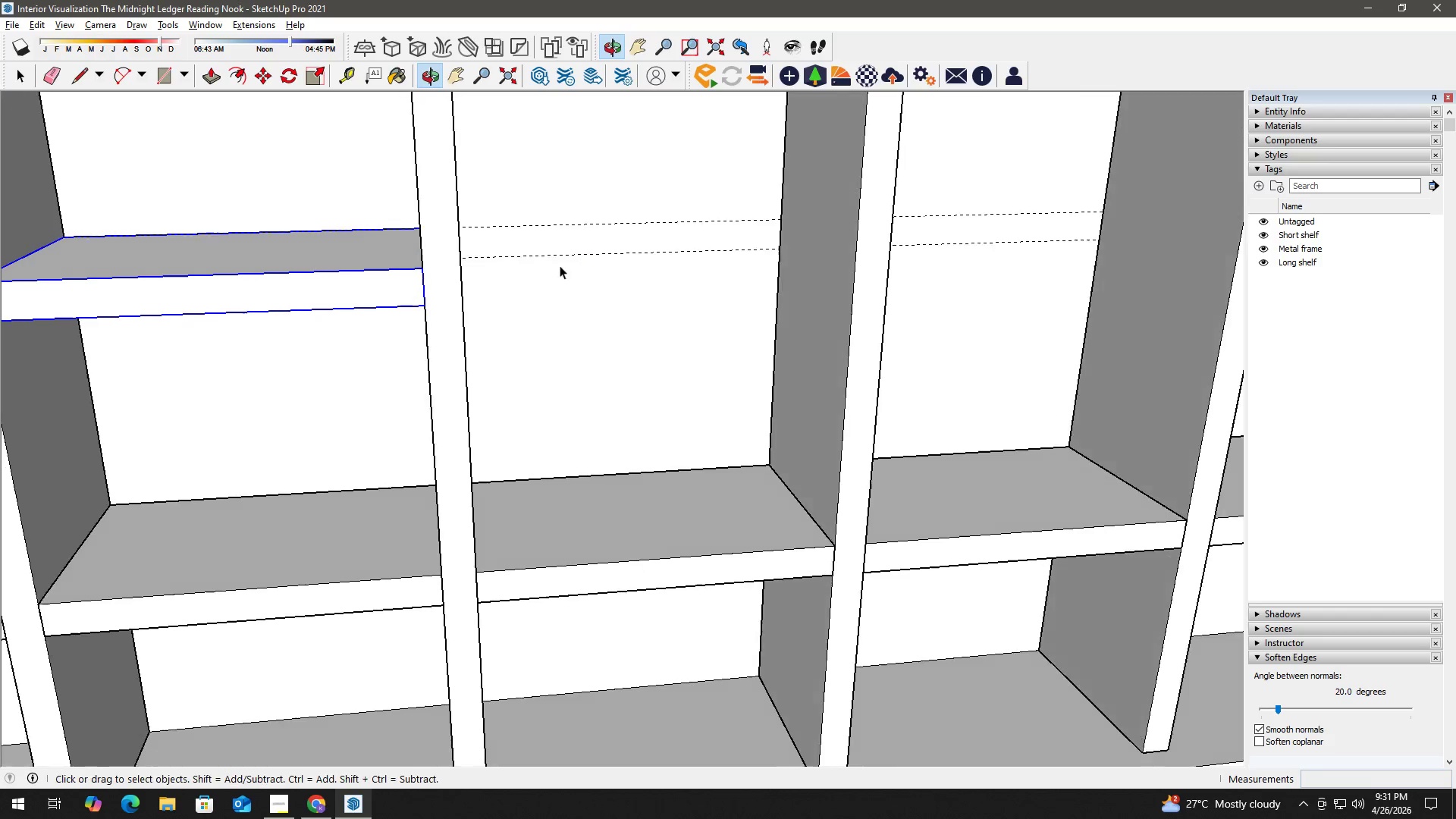 
key(R)
 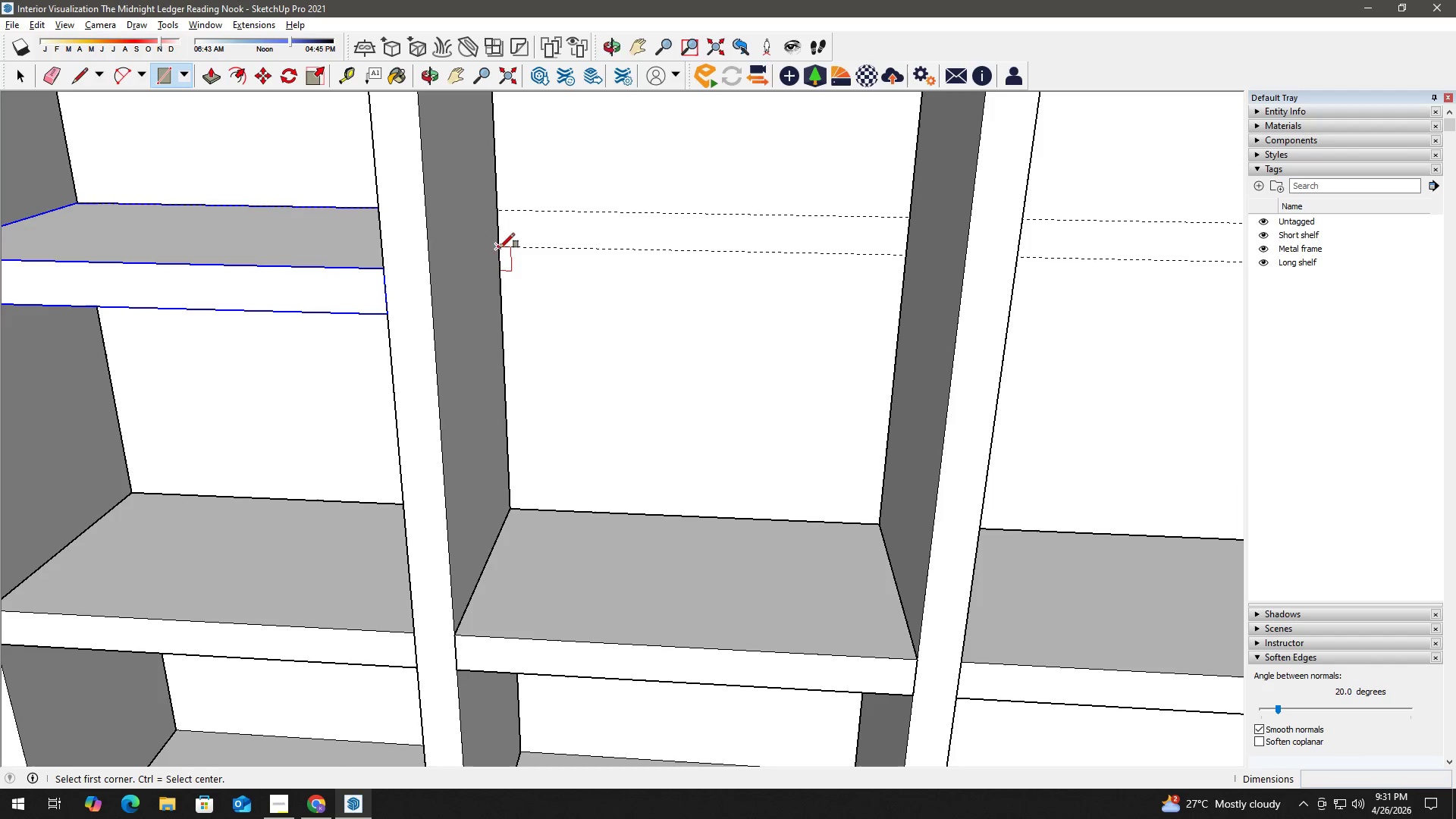 
scroll: coordinate [519, 240], scroll_direction: up, amount: 2.0
 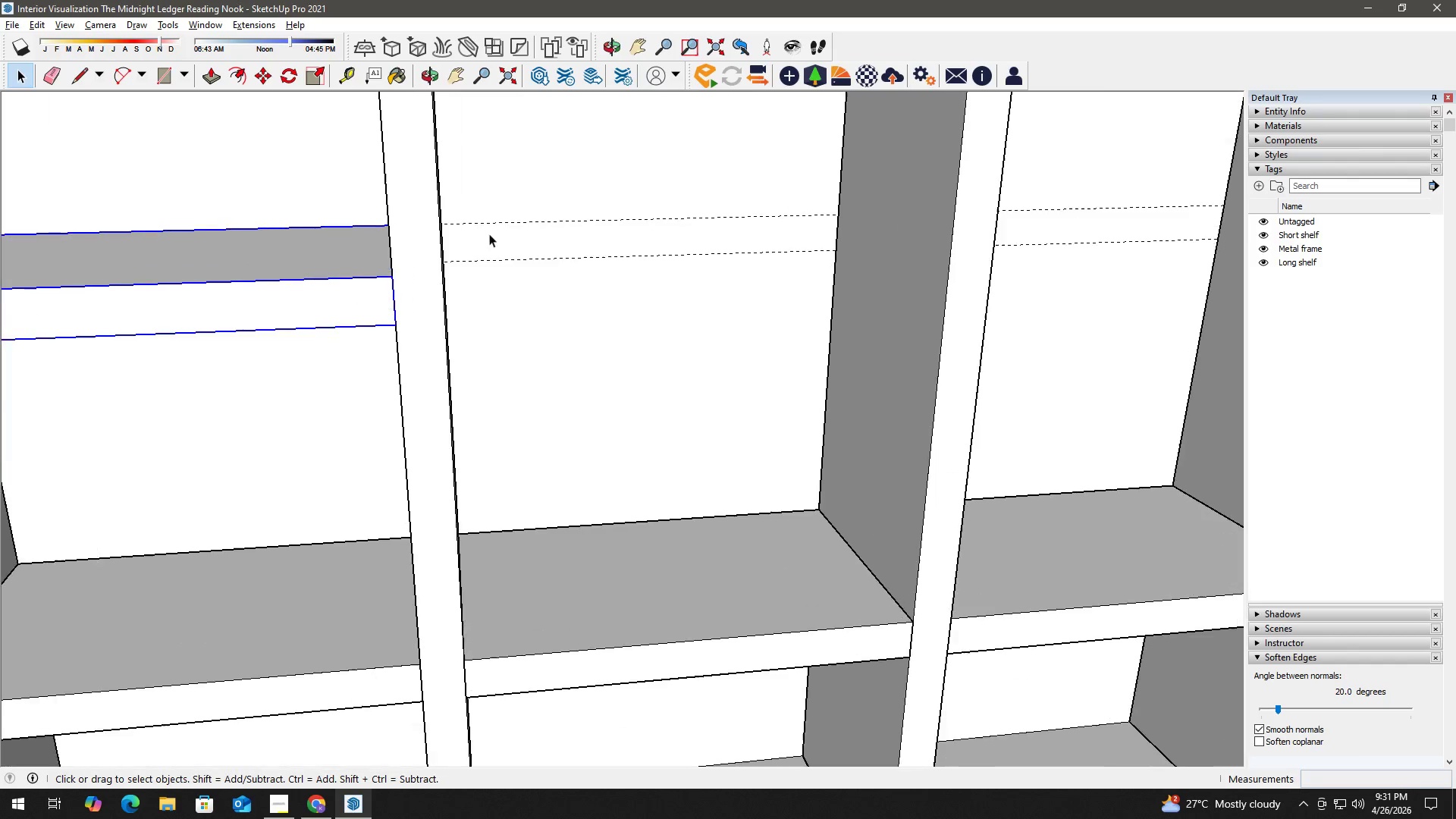 
key(Space)
 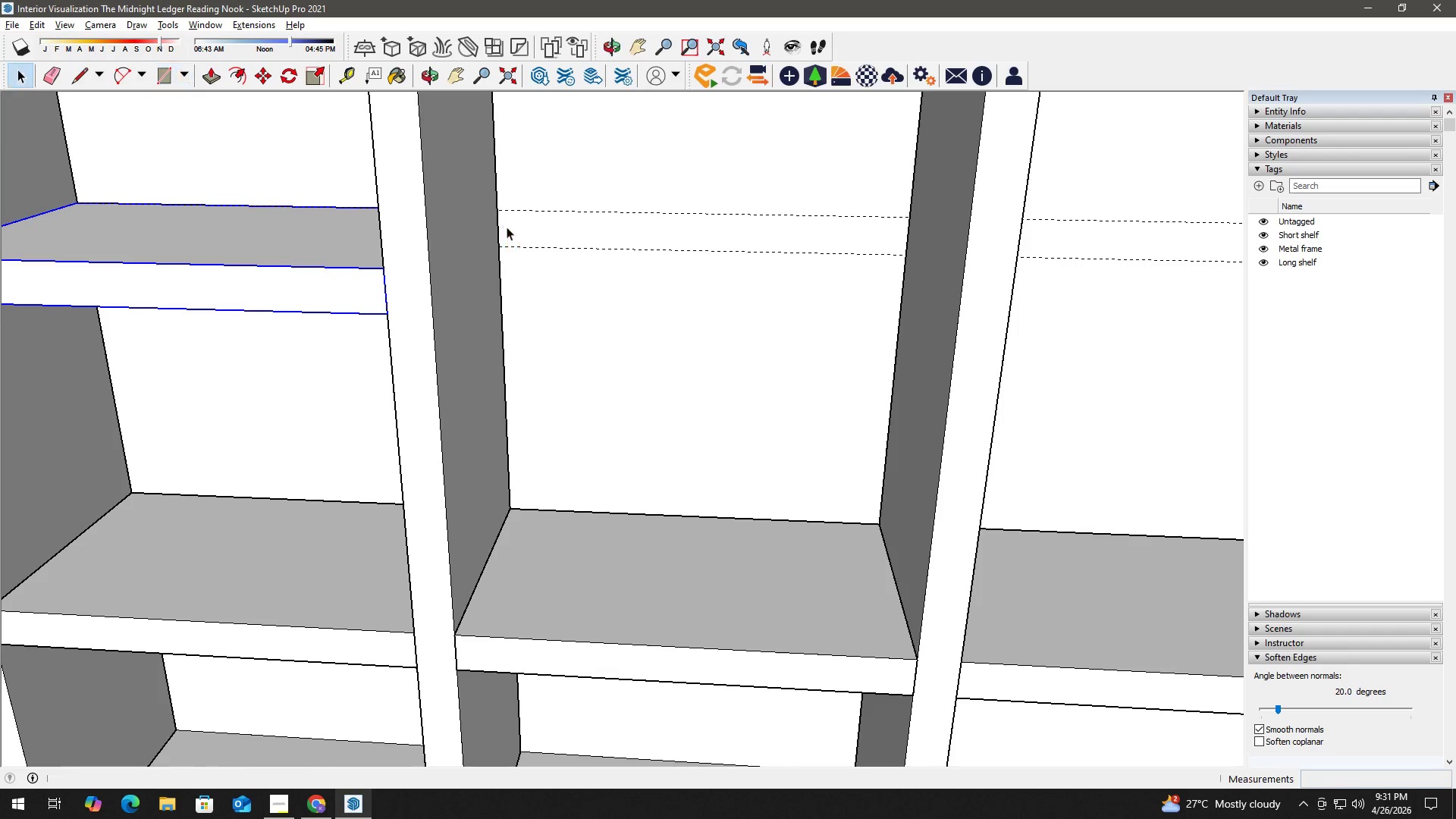 
key(R)
 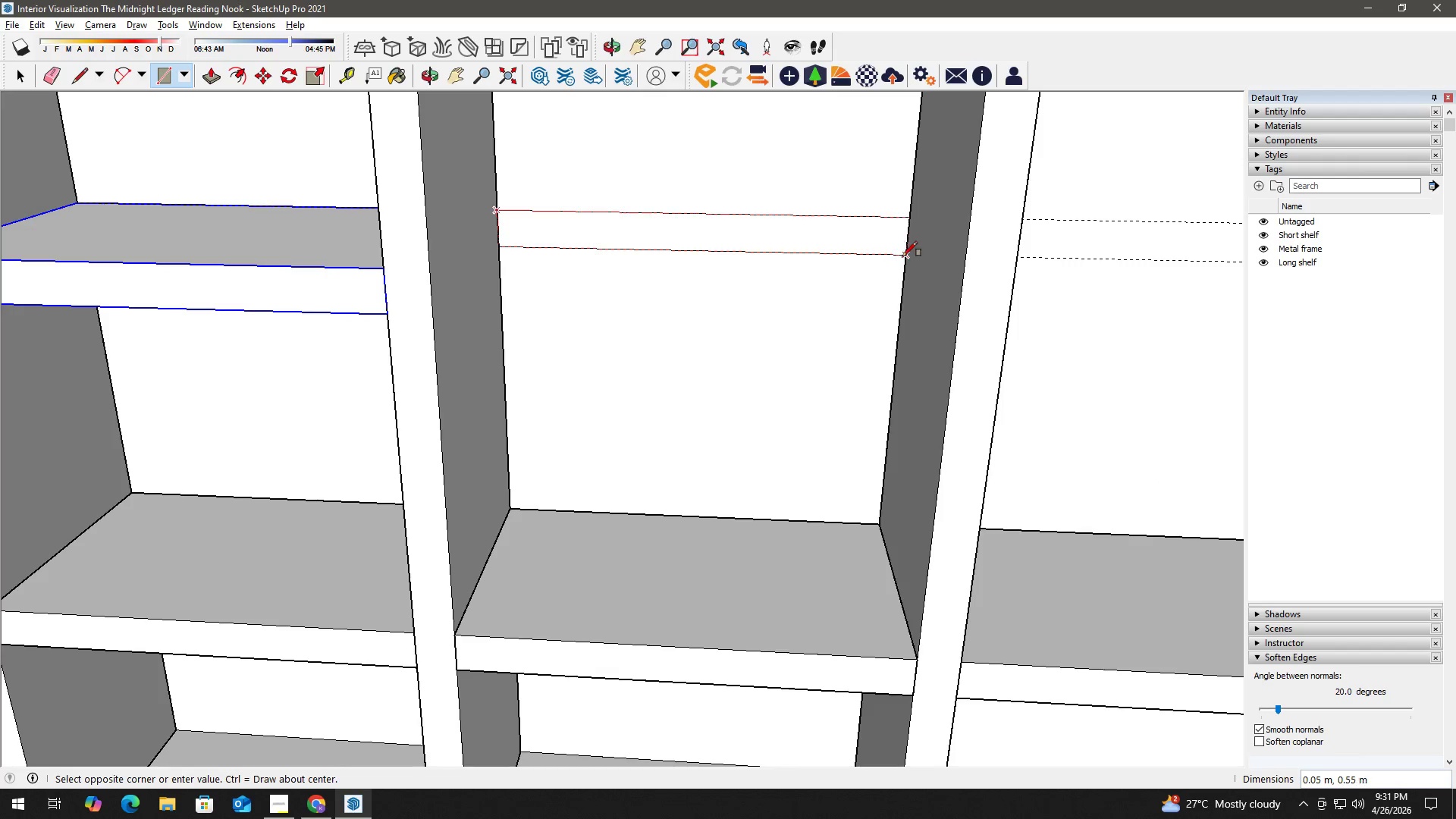 
key(Space)
 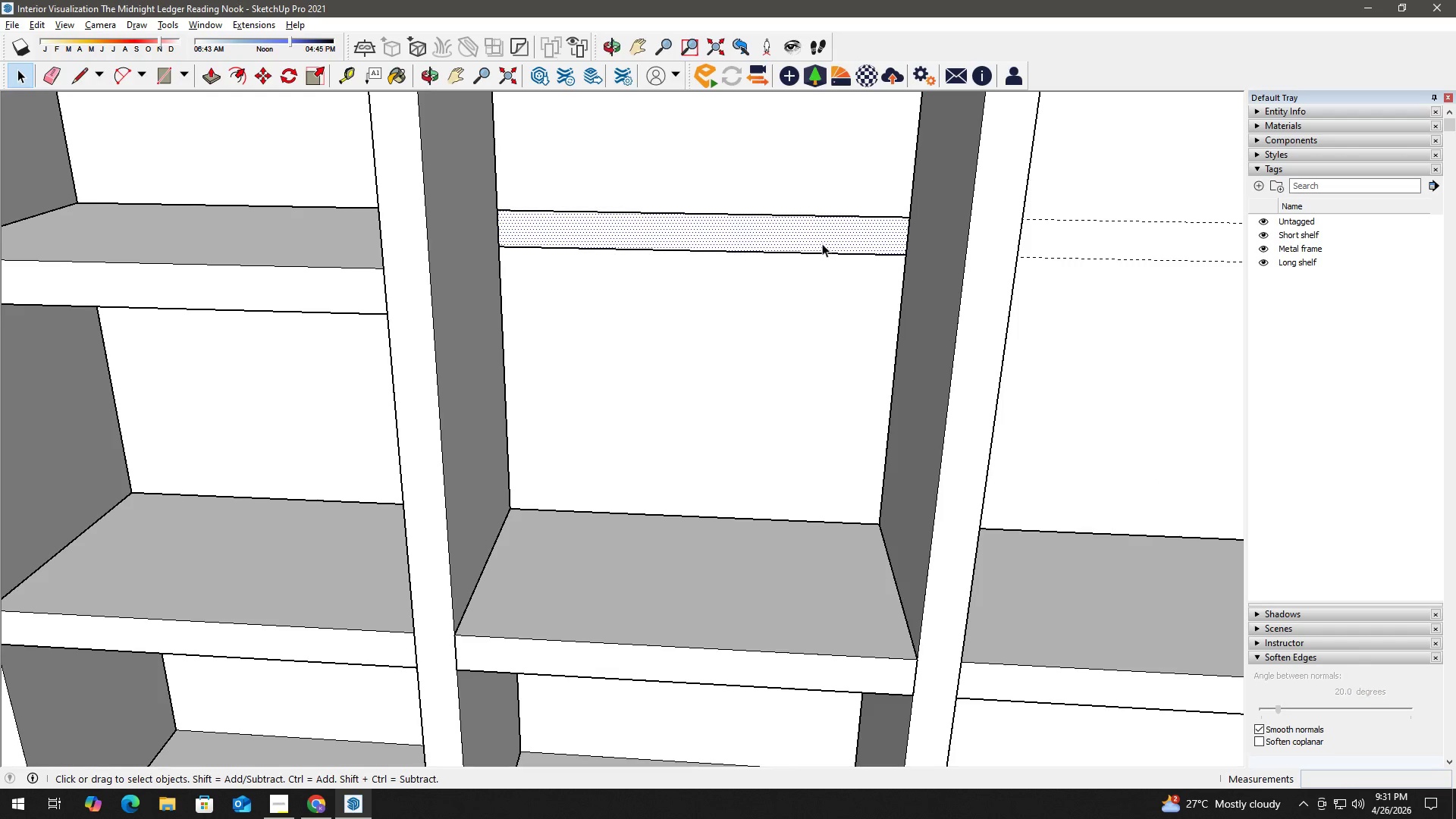 
key(P)
 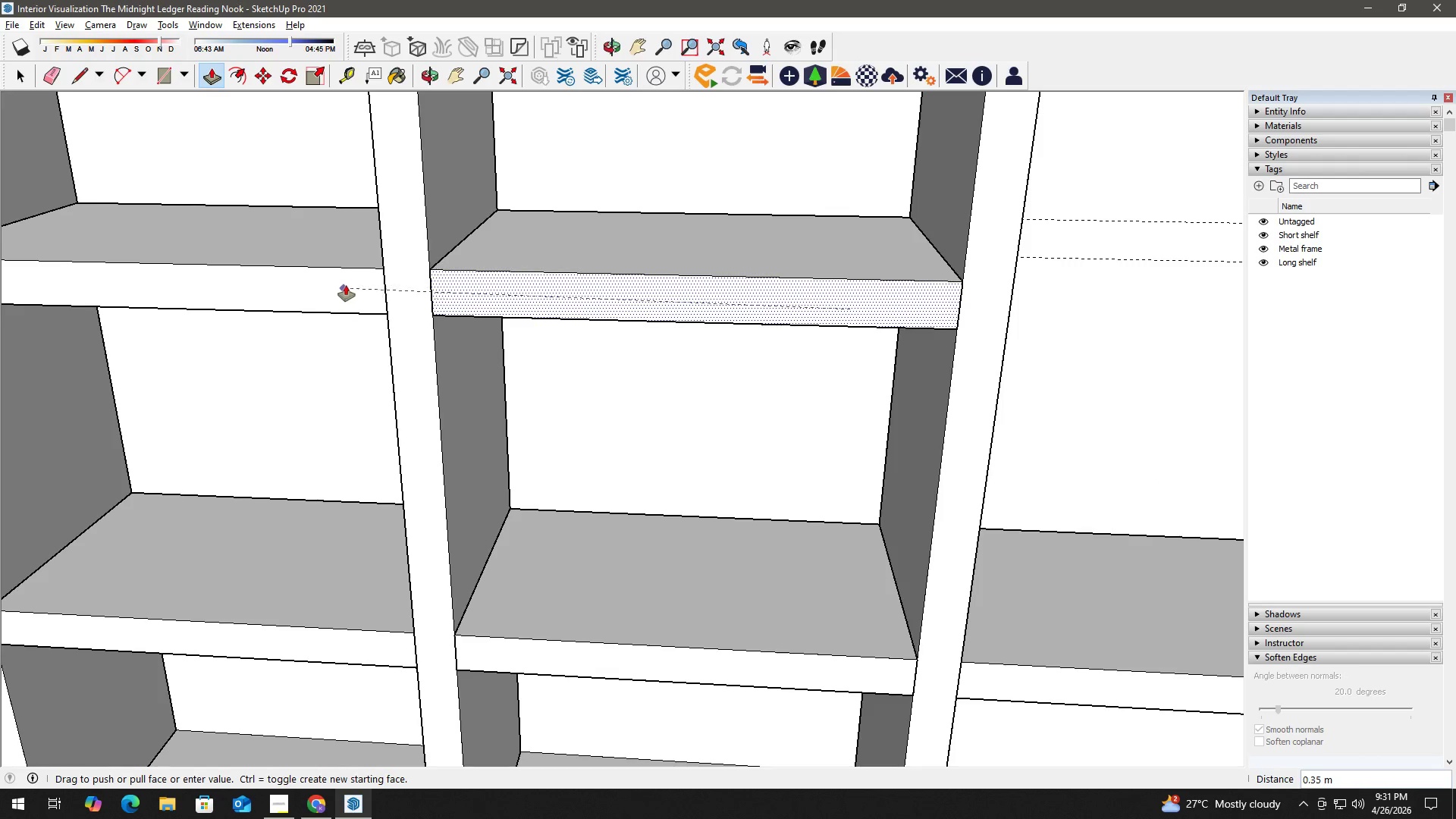 
left_click([347, 280])
 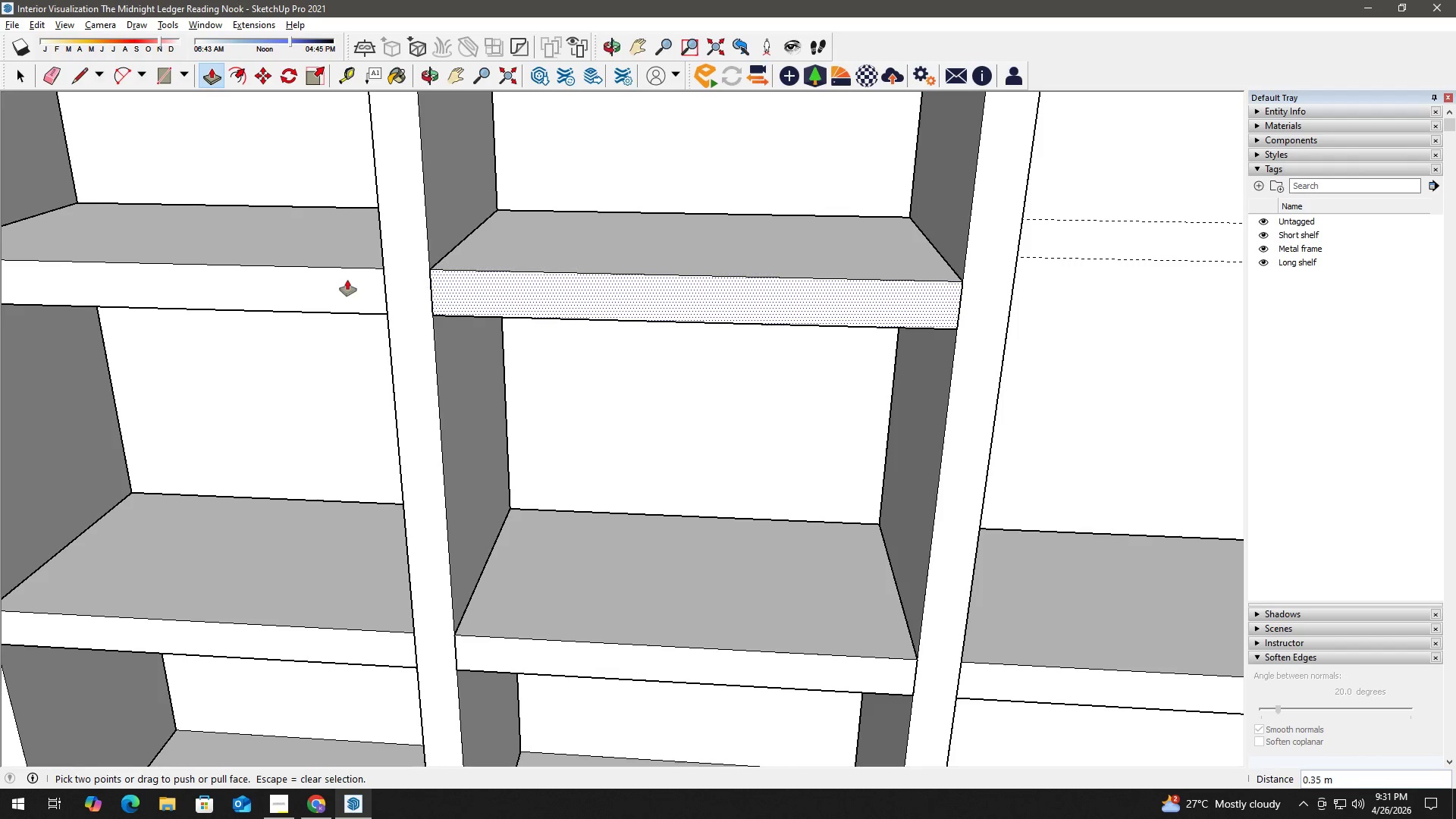 
key(Space)
 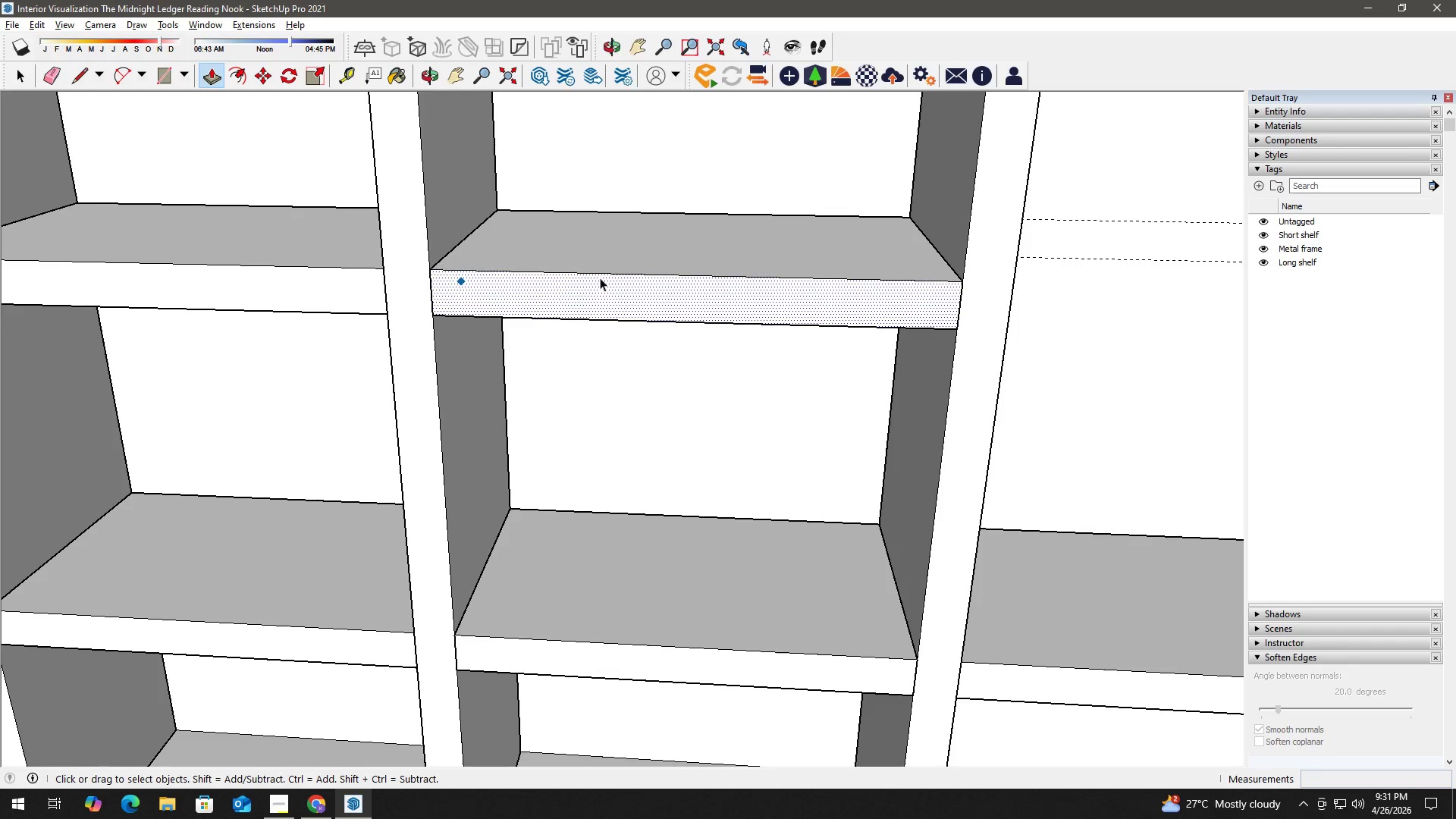 
double_click([600, 277])
 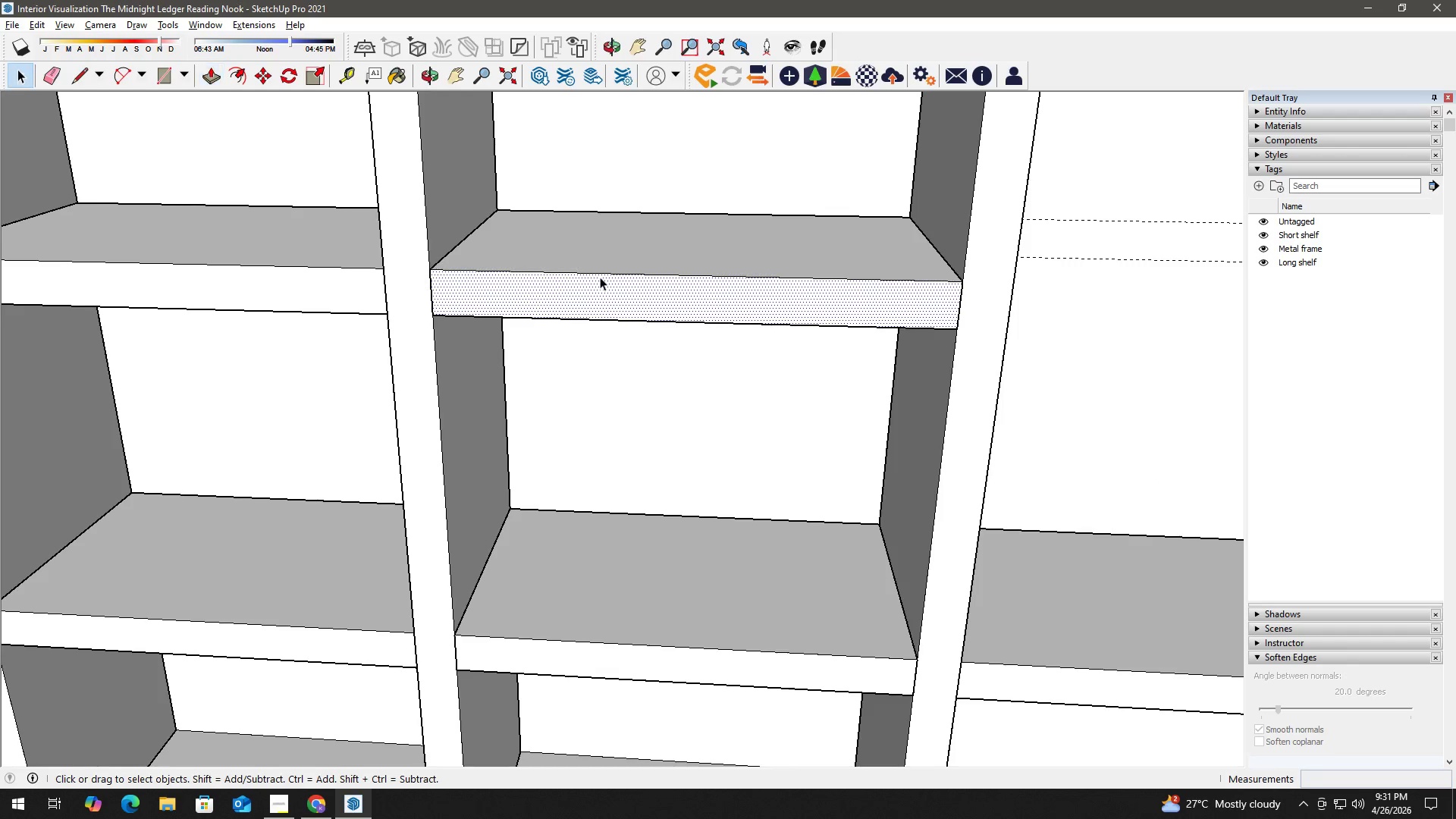 
right_click([601, 277])
 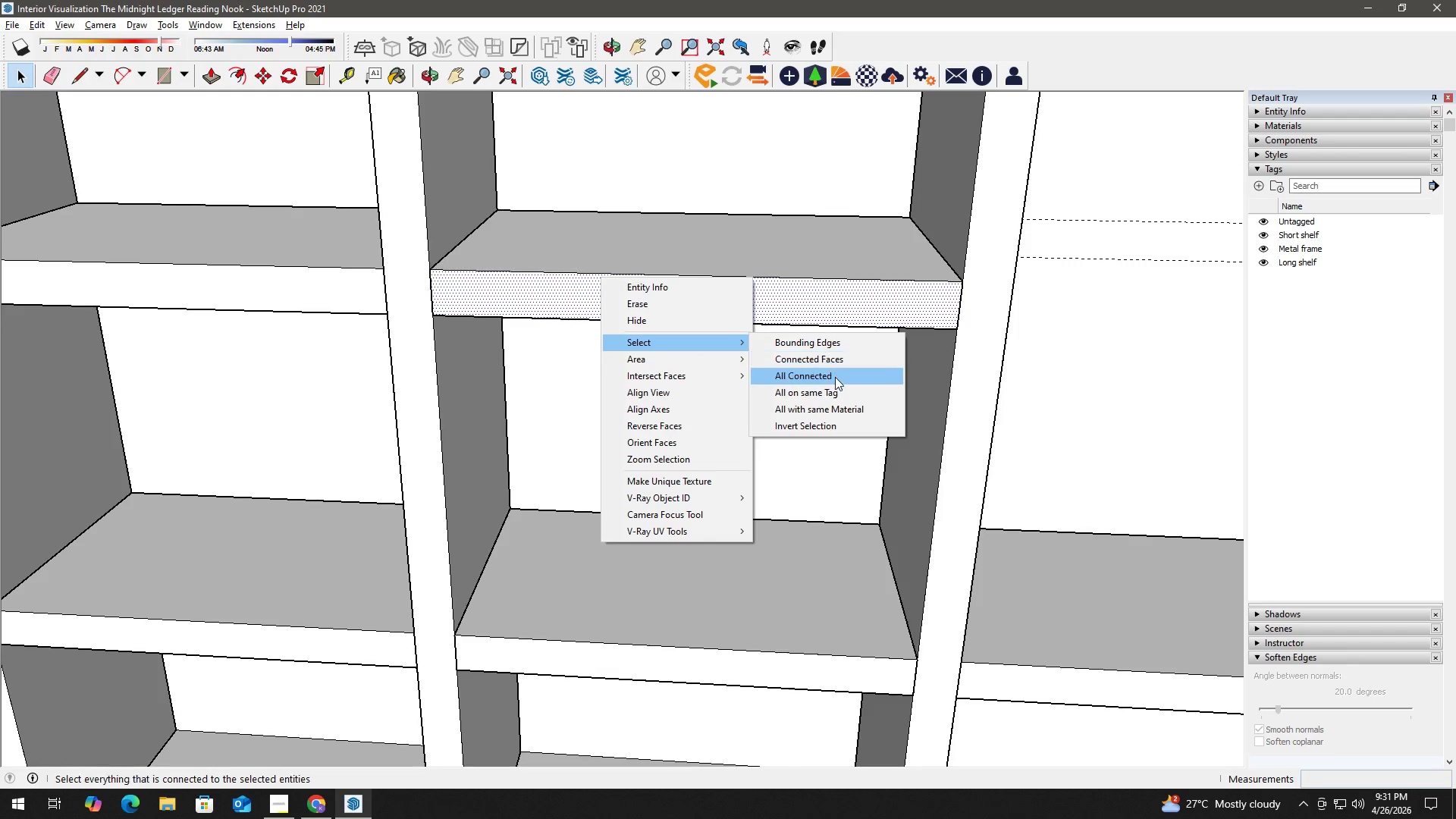 
right_click([723, 281])
 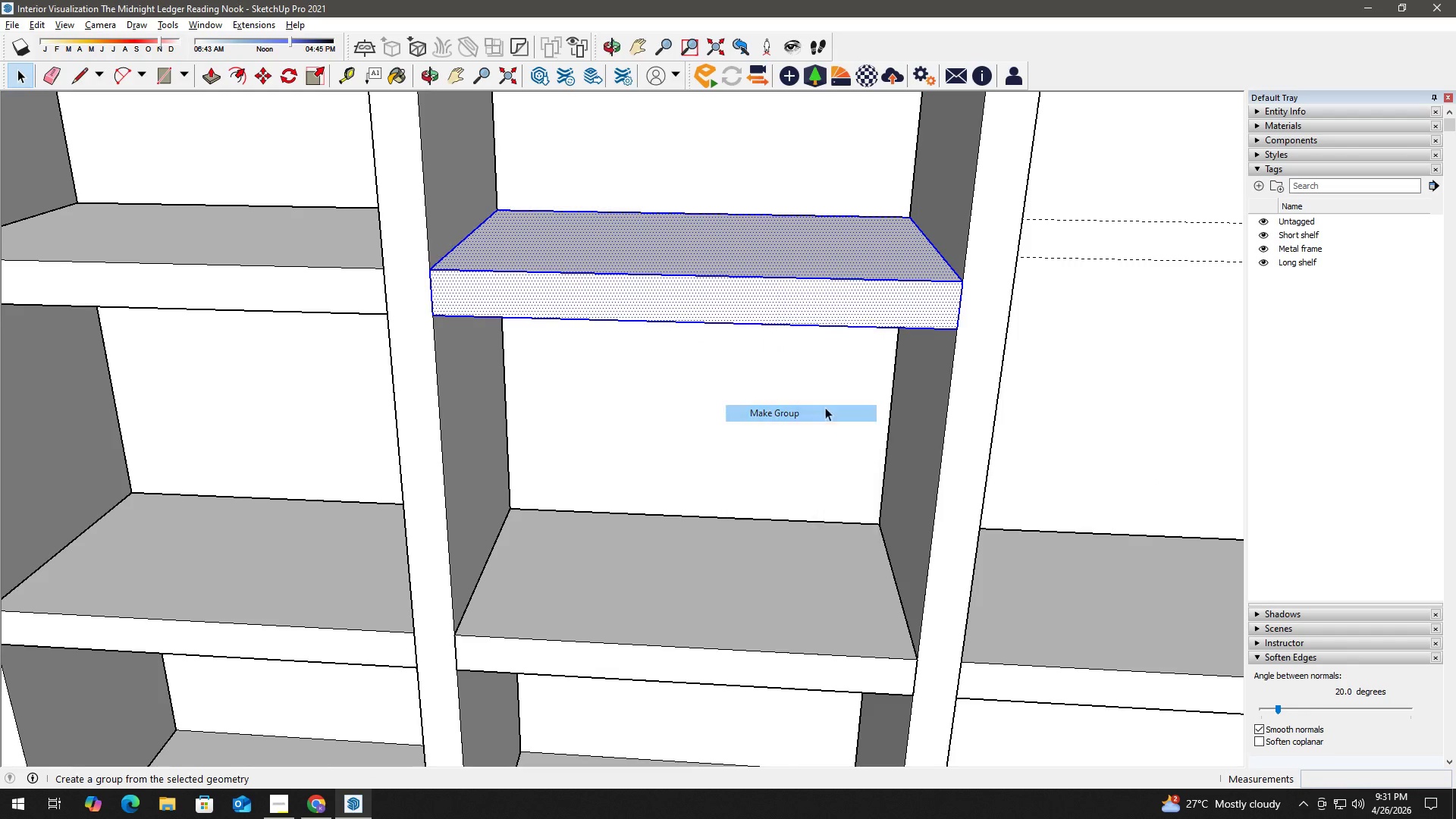 
type(hr)
 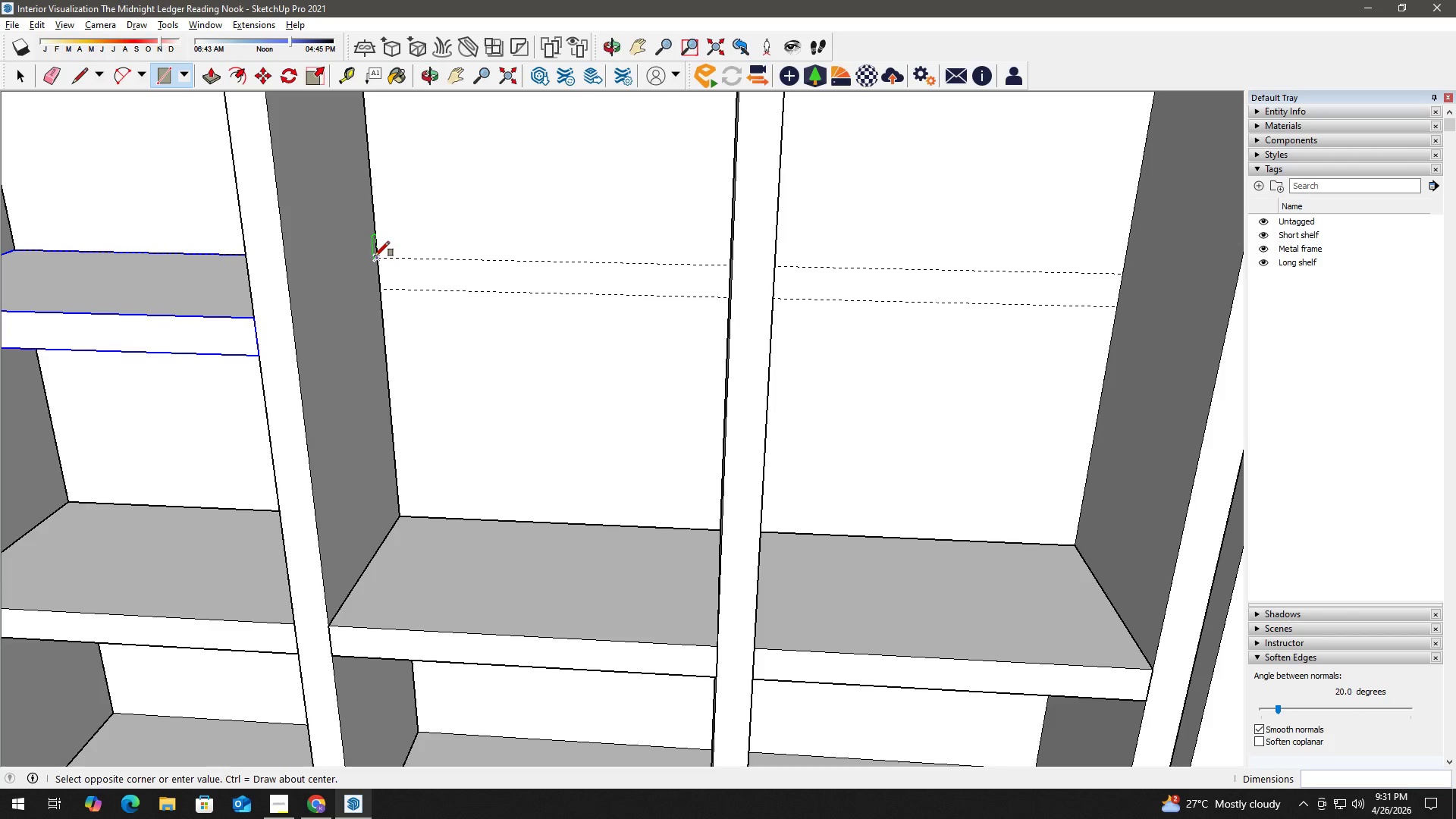 
left_click_drag(start_coordinate=[861, 347], to_coordinate=[301, 357])
 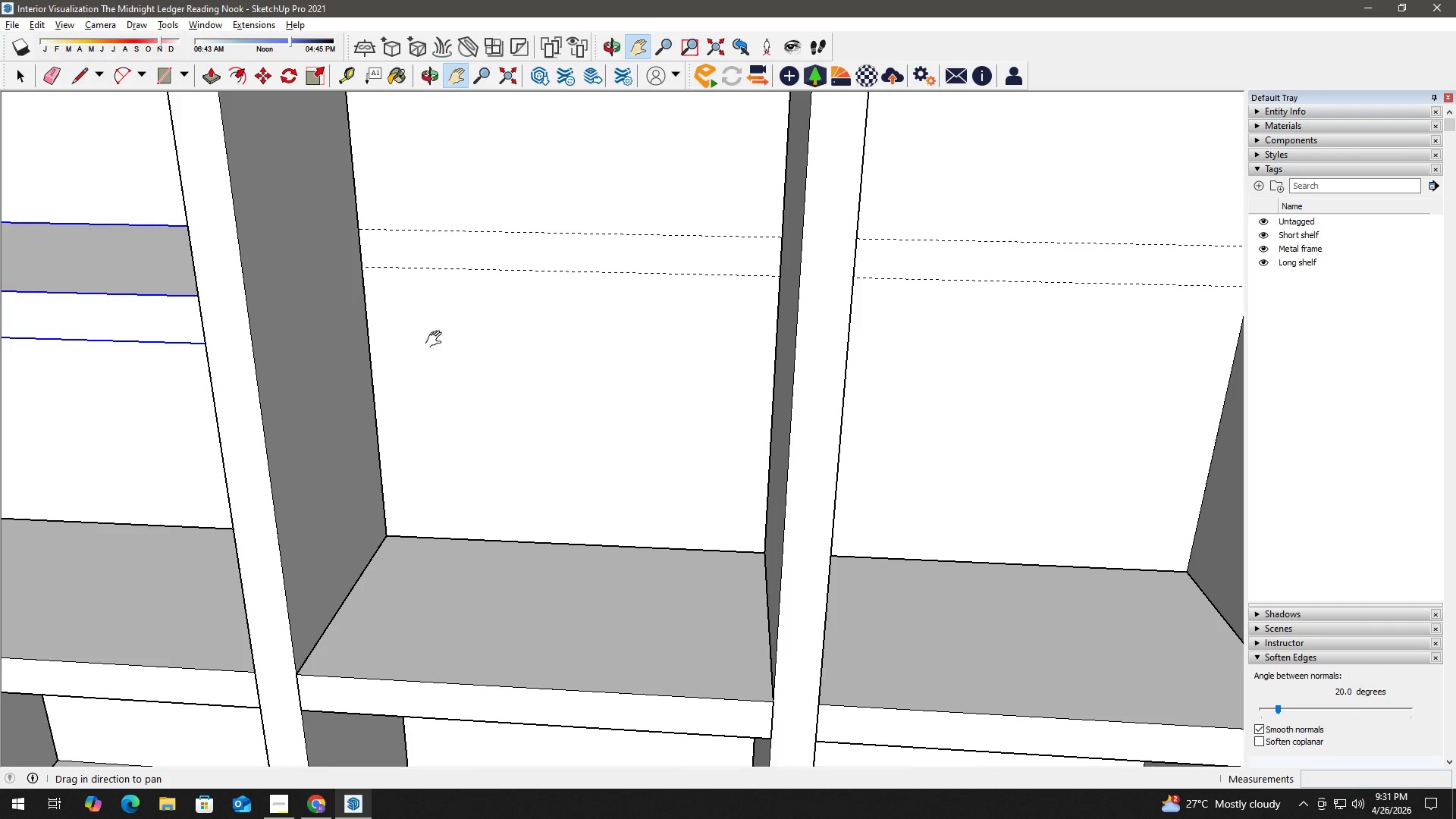 
scroll: coordinate [399, 284], scroll_direction: down, amount: 2.0
 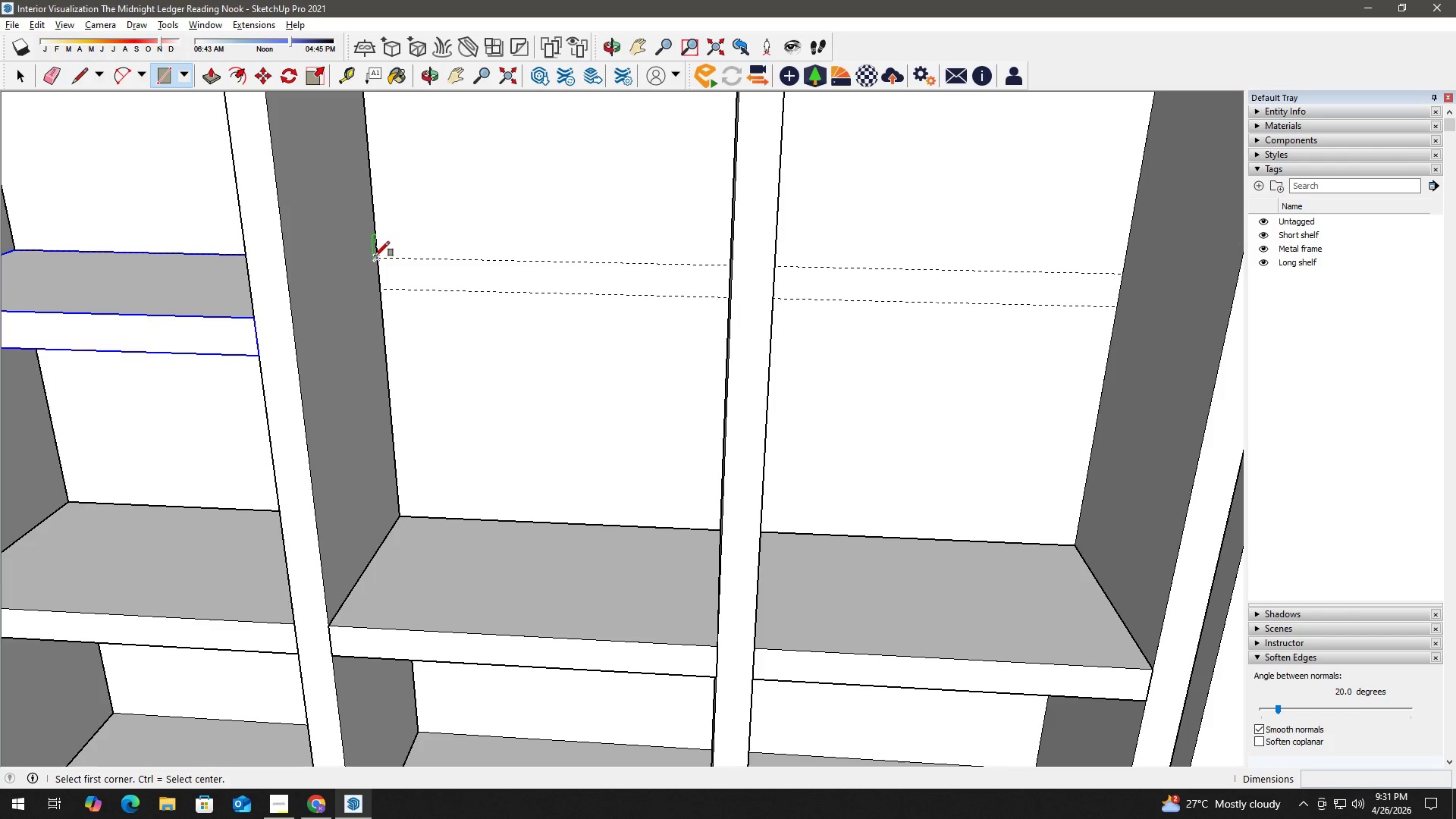 
left_click([375, 256])
 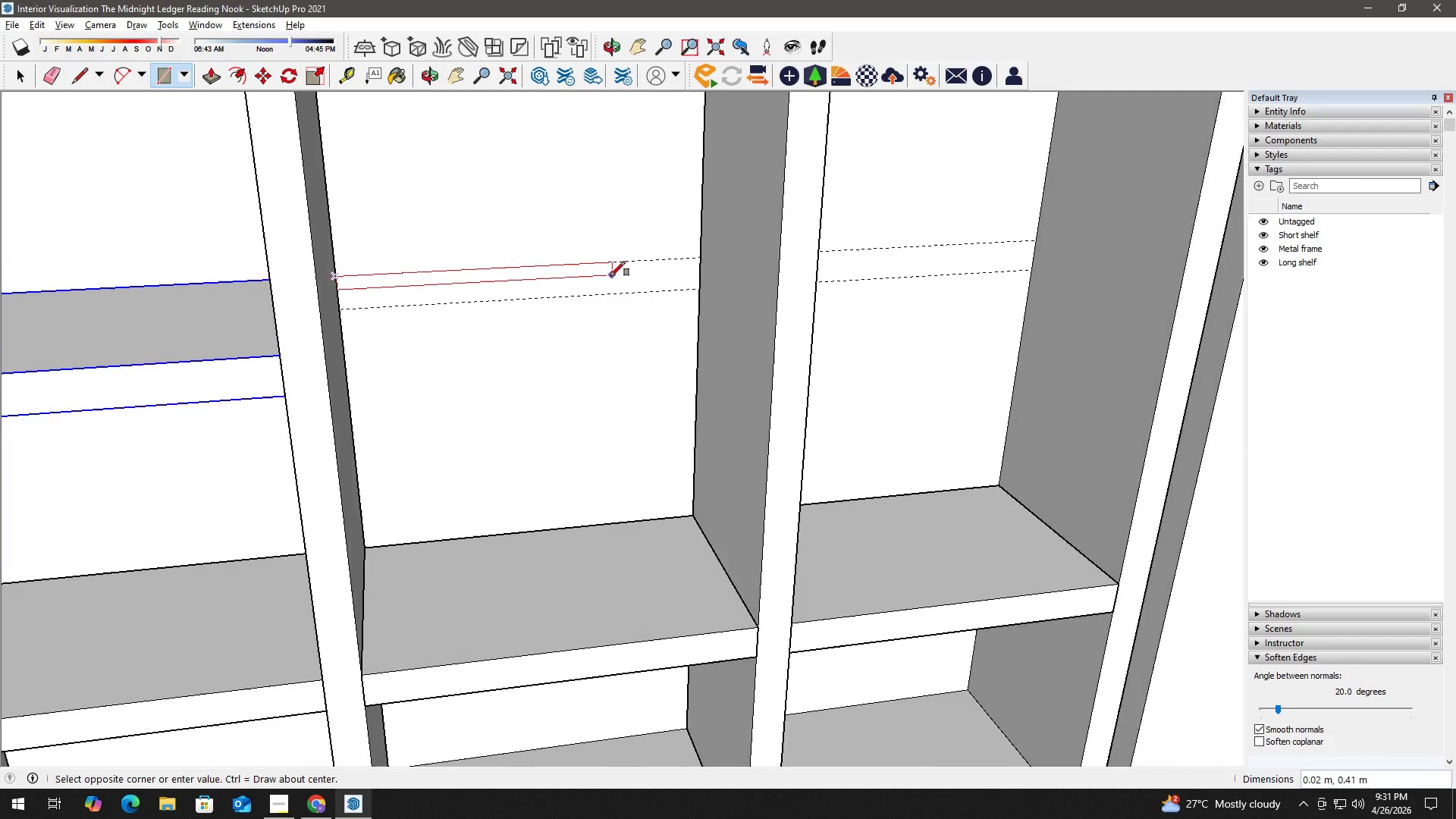 
scroll: coordinate [649, 276], scroll_direction: up, amount: 1.0
 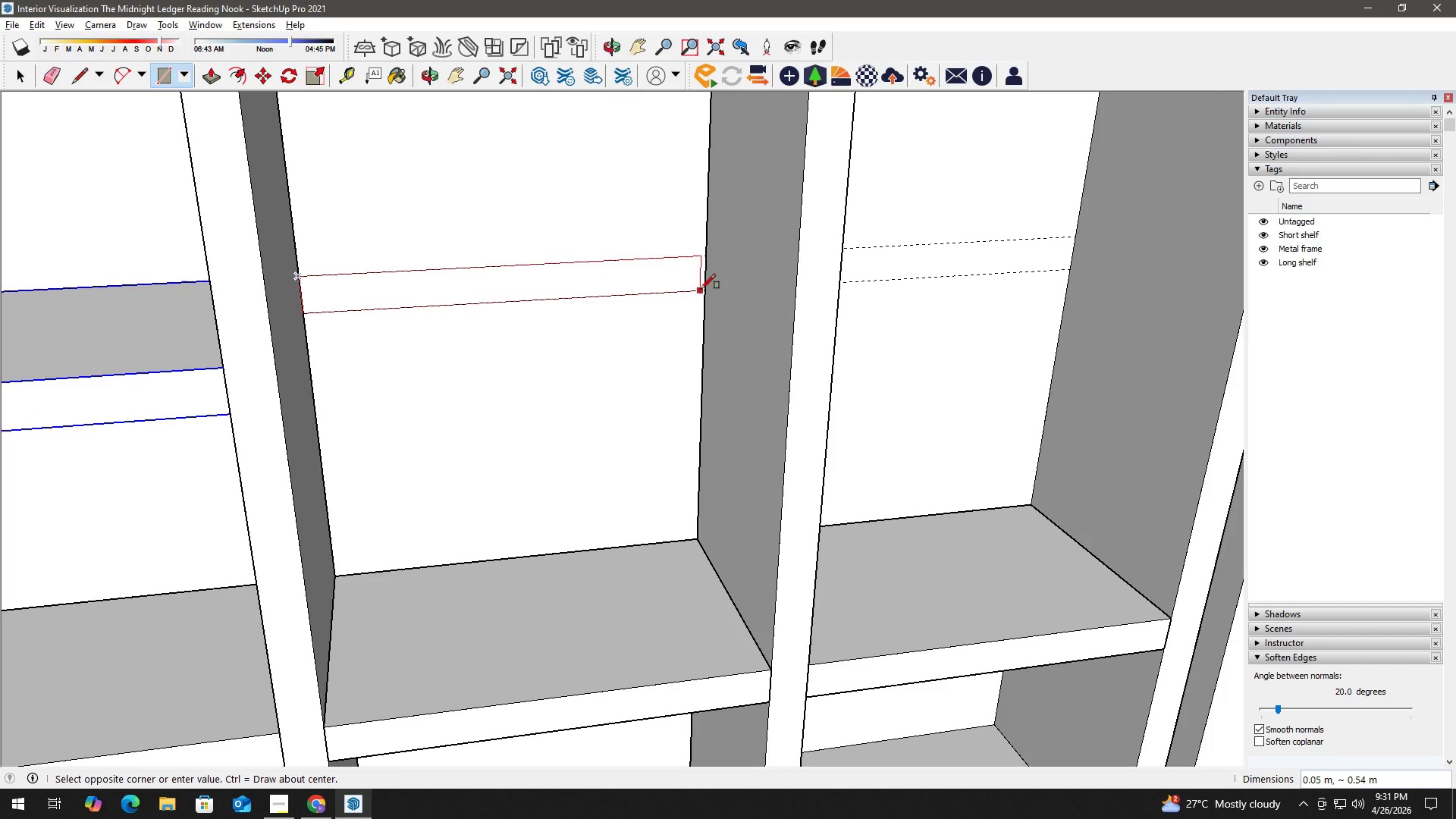 
left_click([701, 289])
 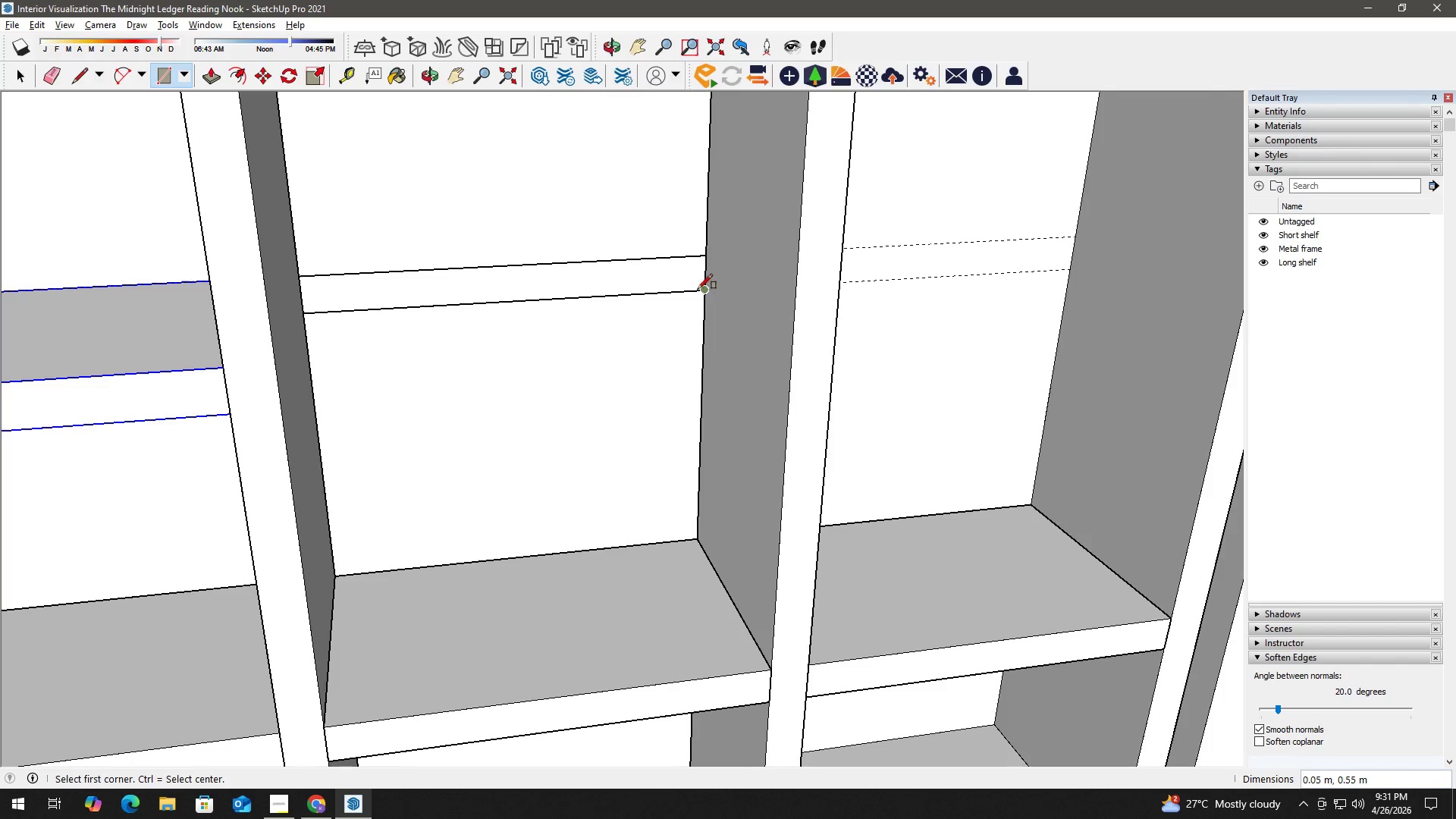 
key(Space)
 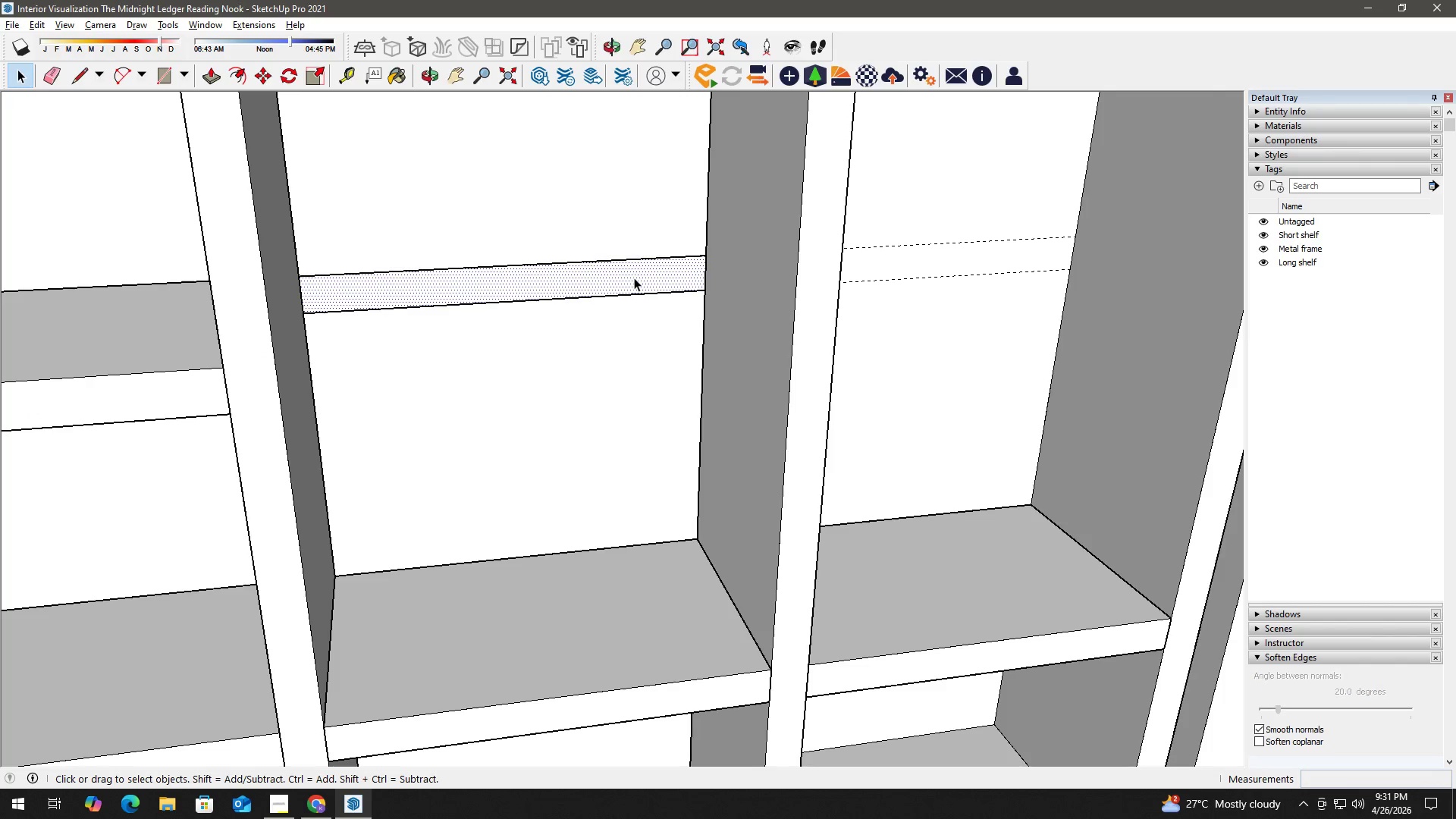 
key(P)
 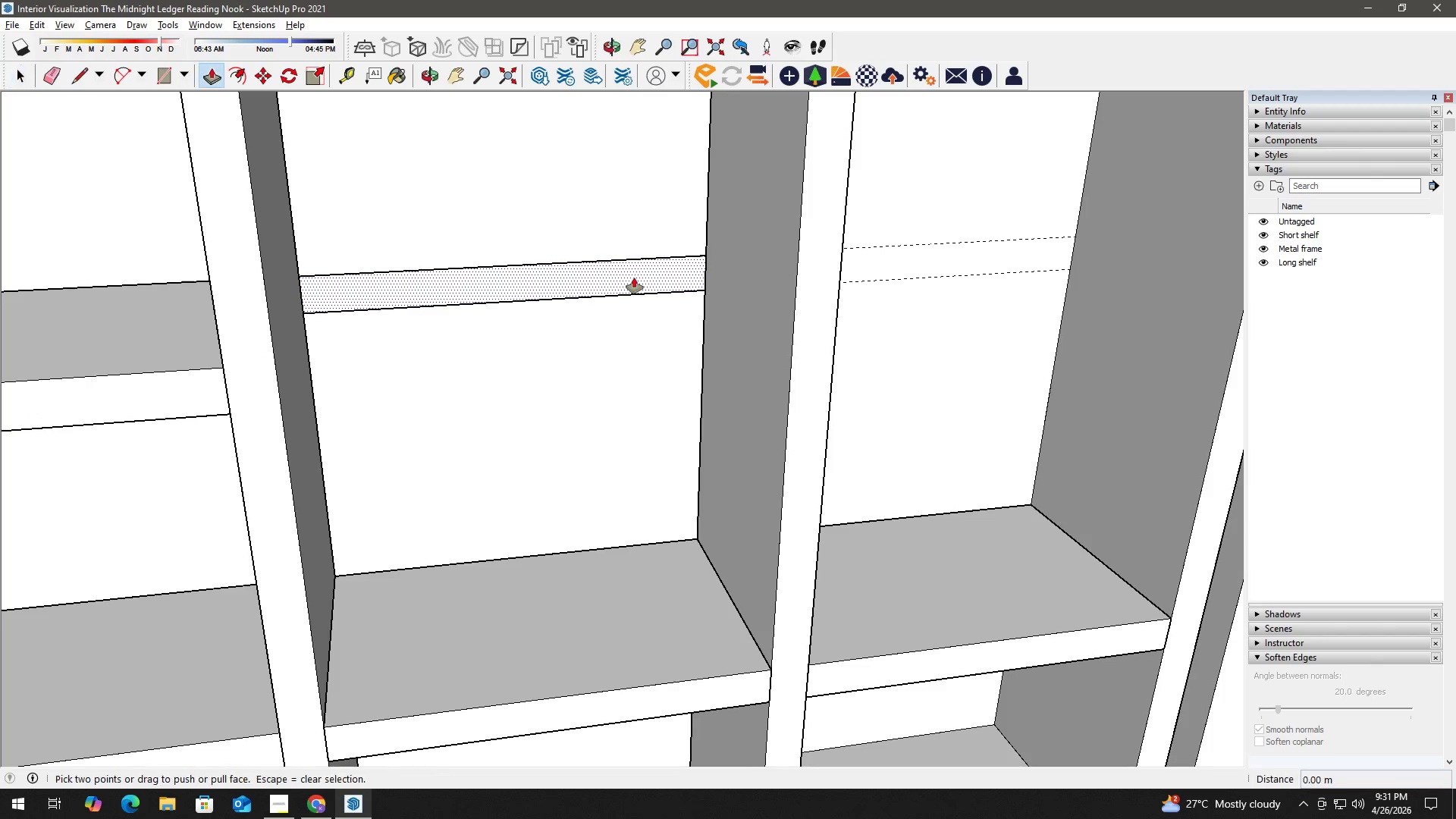 
left_click_drag(start_coordinate=[634, 278], to_coordinate=[630, 278])
 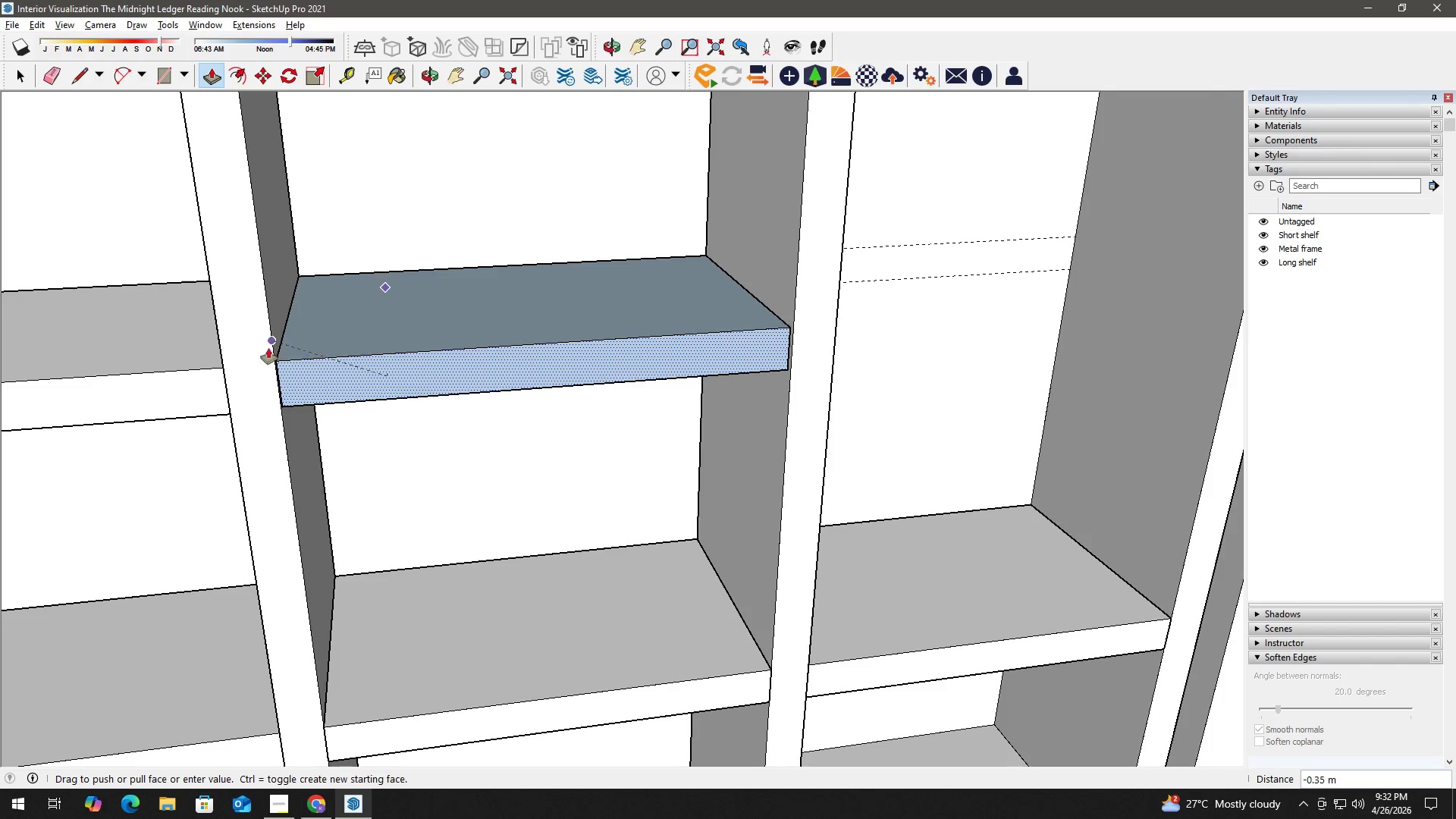 
left_click([218, 371])
 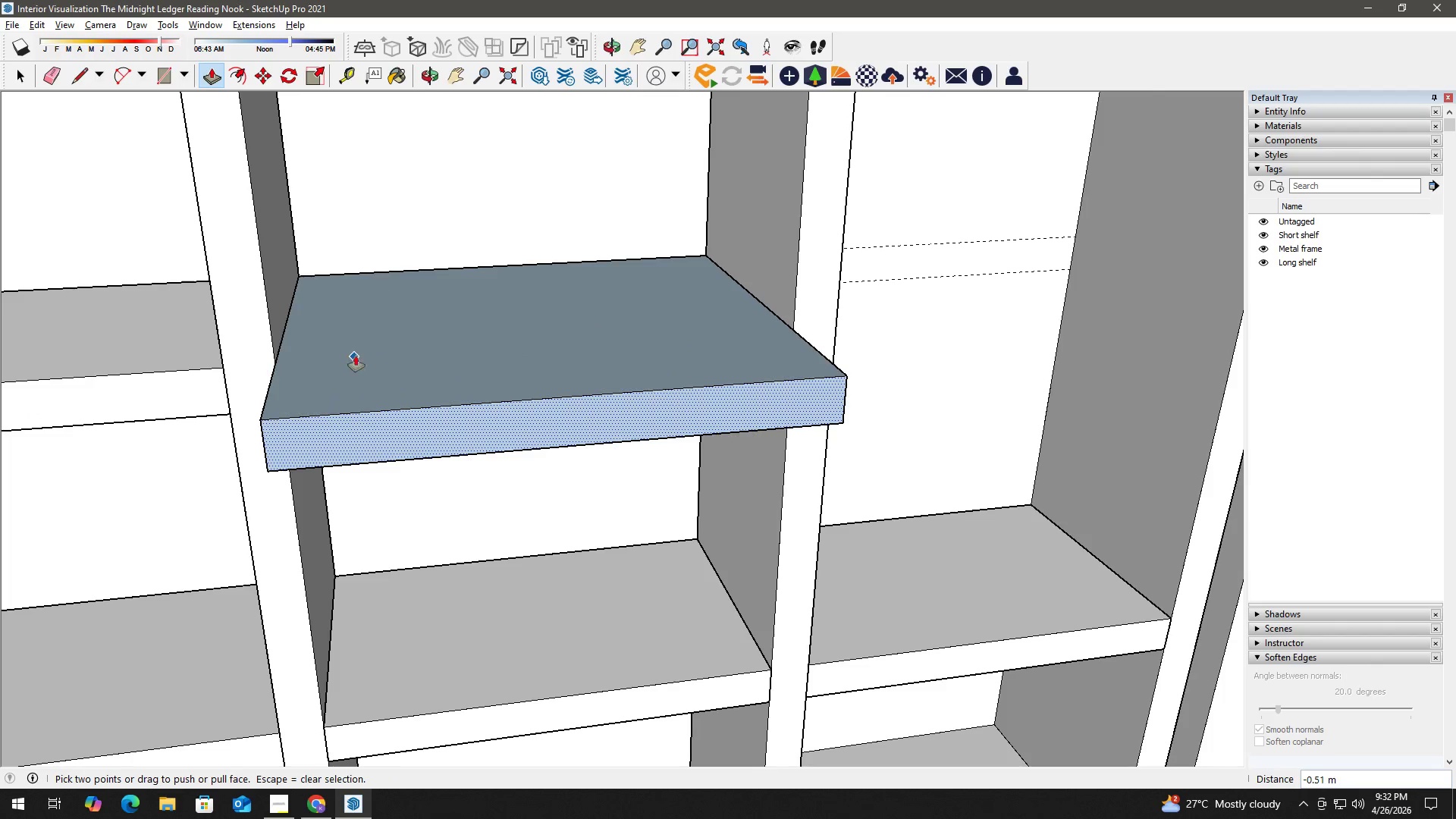 
key(Control+Z)
 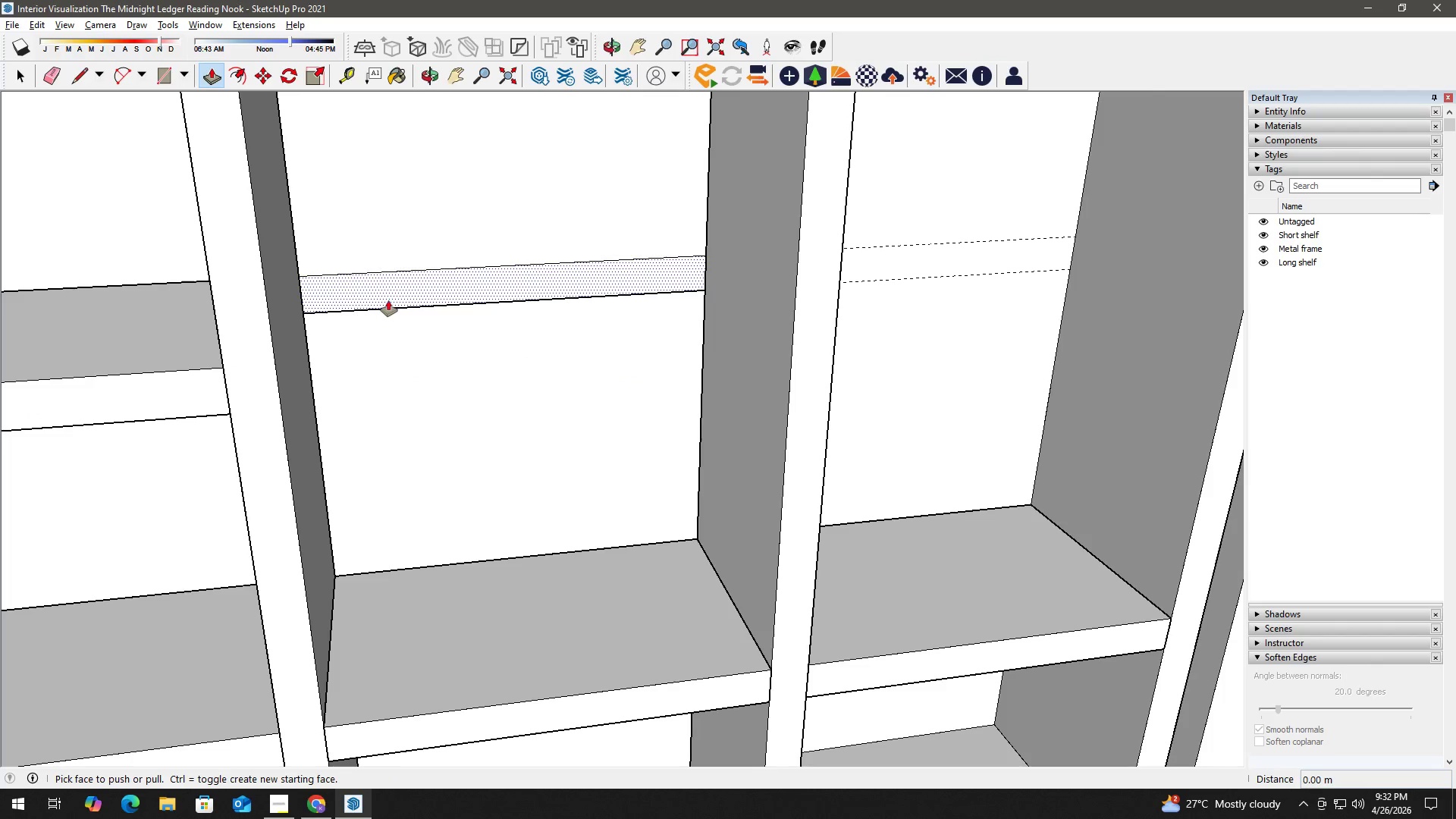 
left_click_drag(start_coordinate=[394, 295], to_coordinate=[388, 297])
 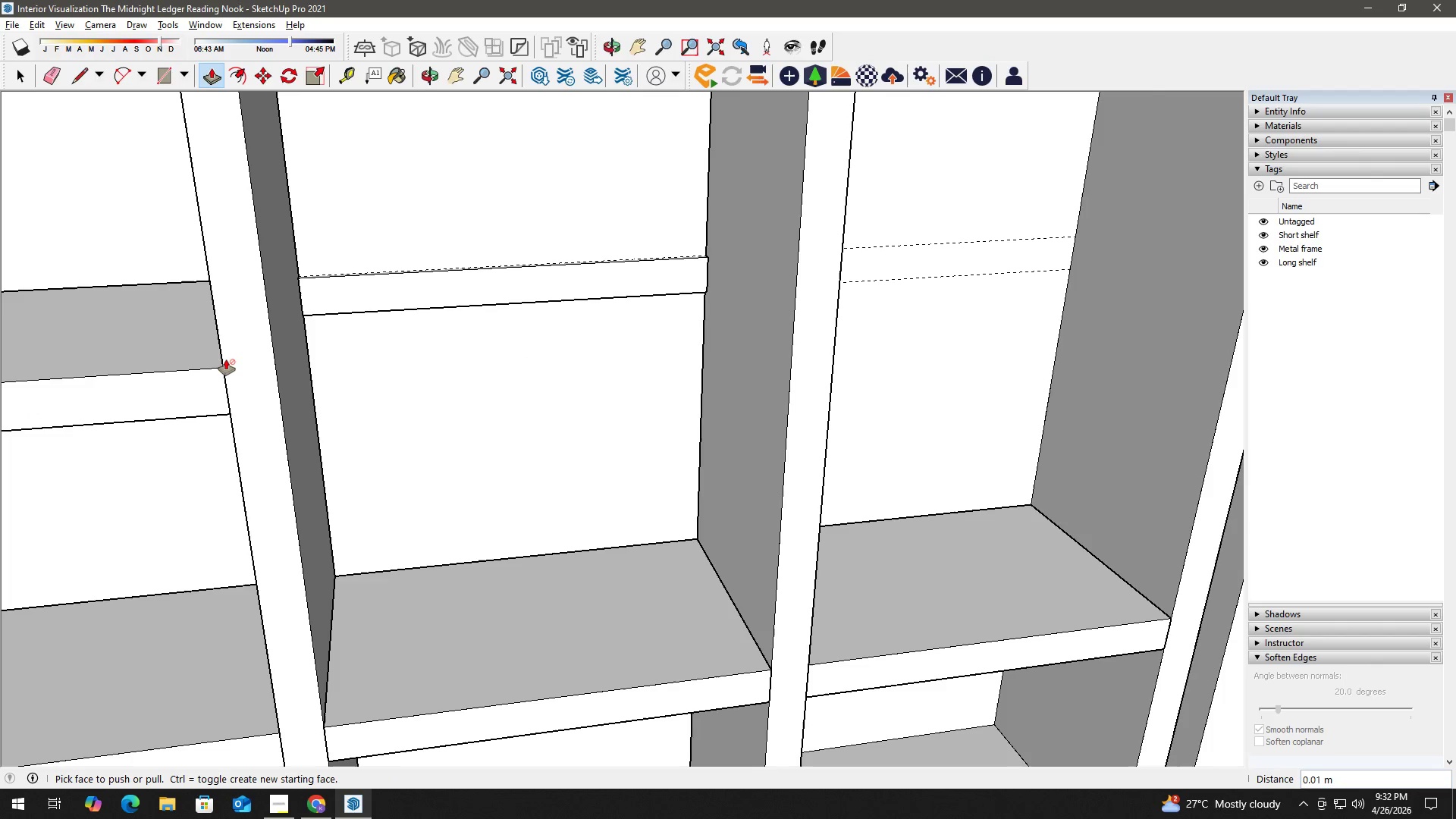 
key(Control+ControlLeft)
 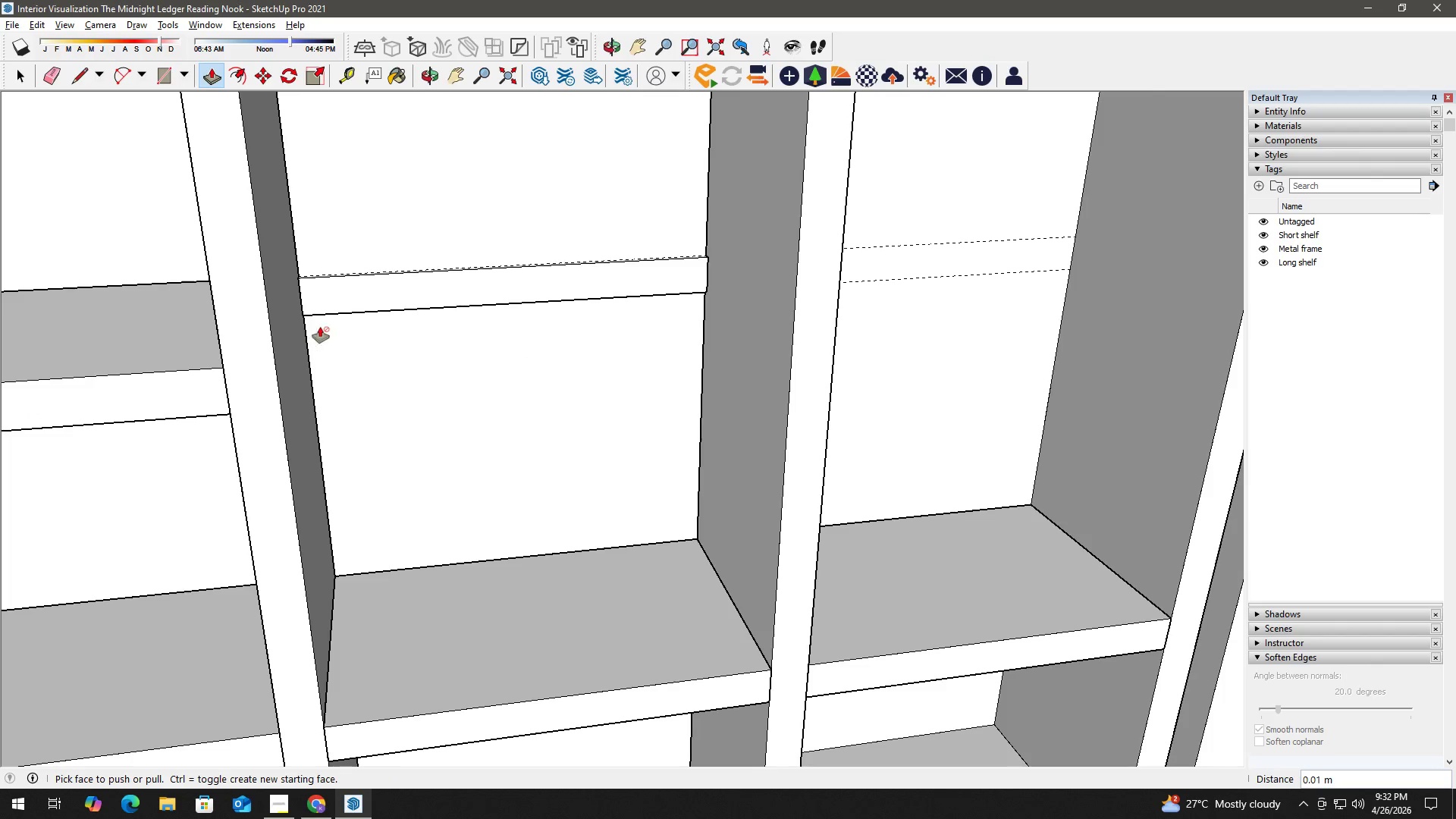 
key(Control+Z)
 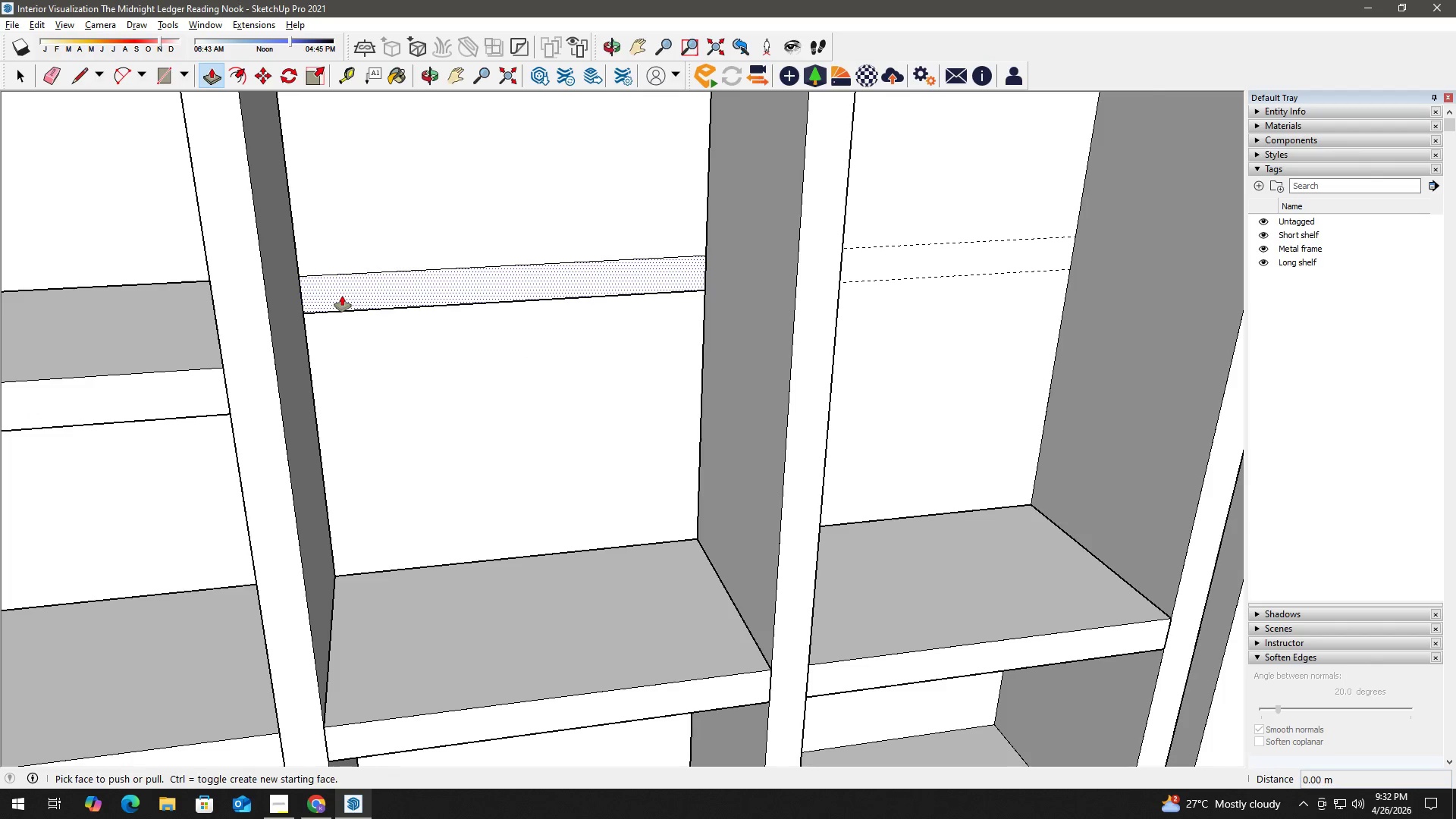 
left_click([342, 296])
 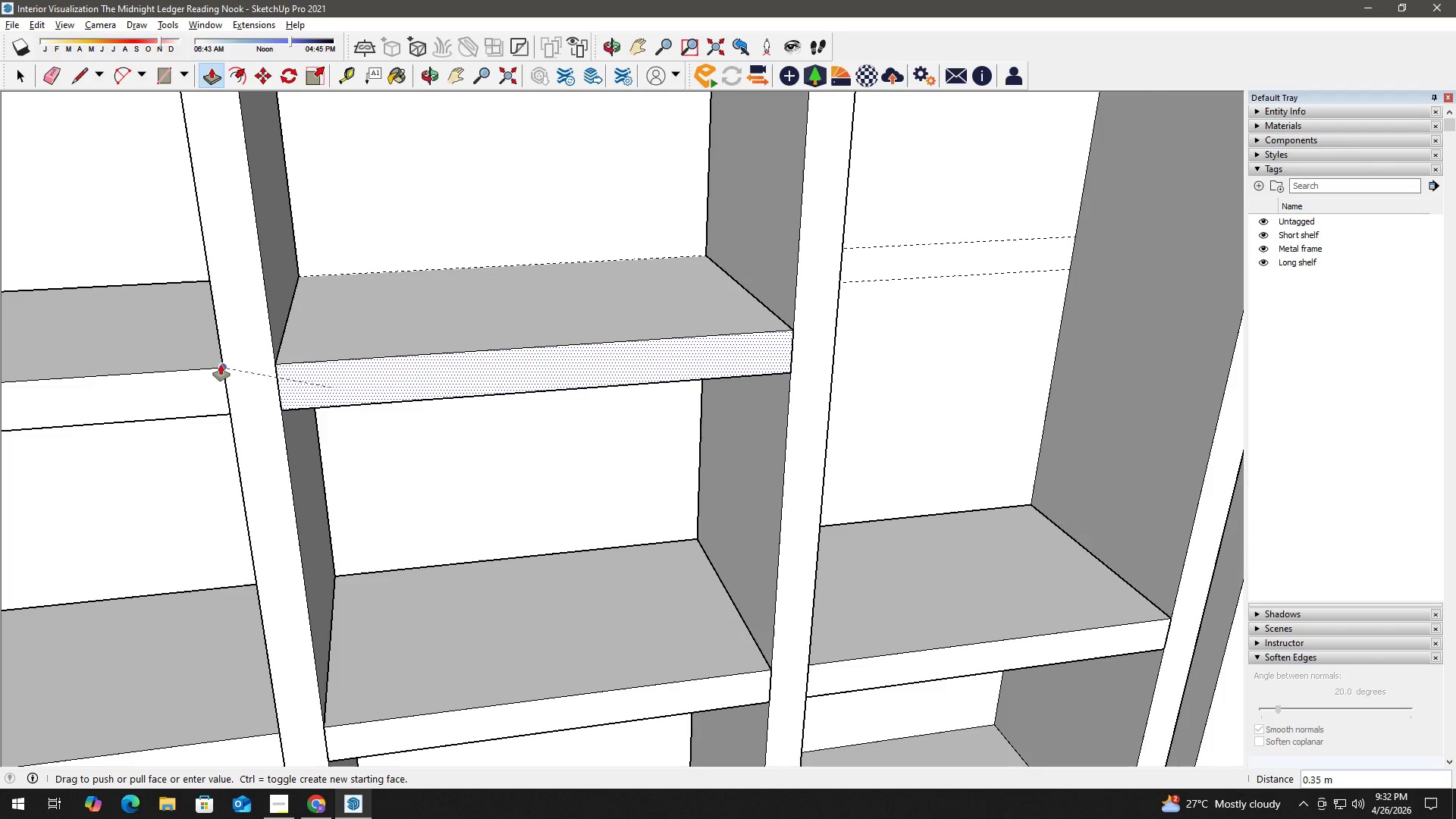 
left_click([221, 365])
 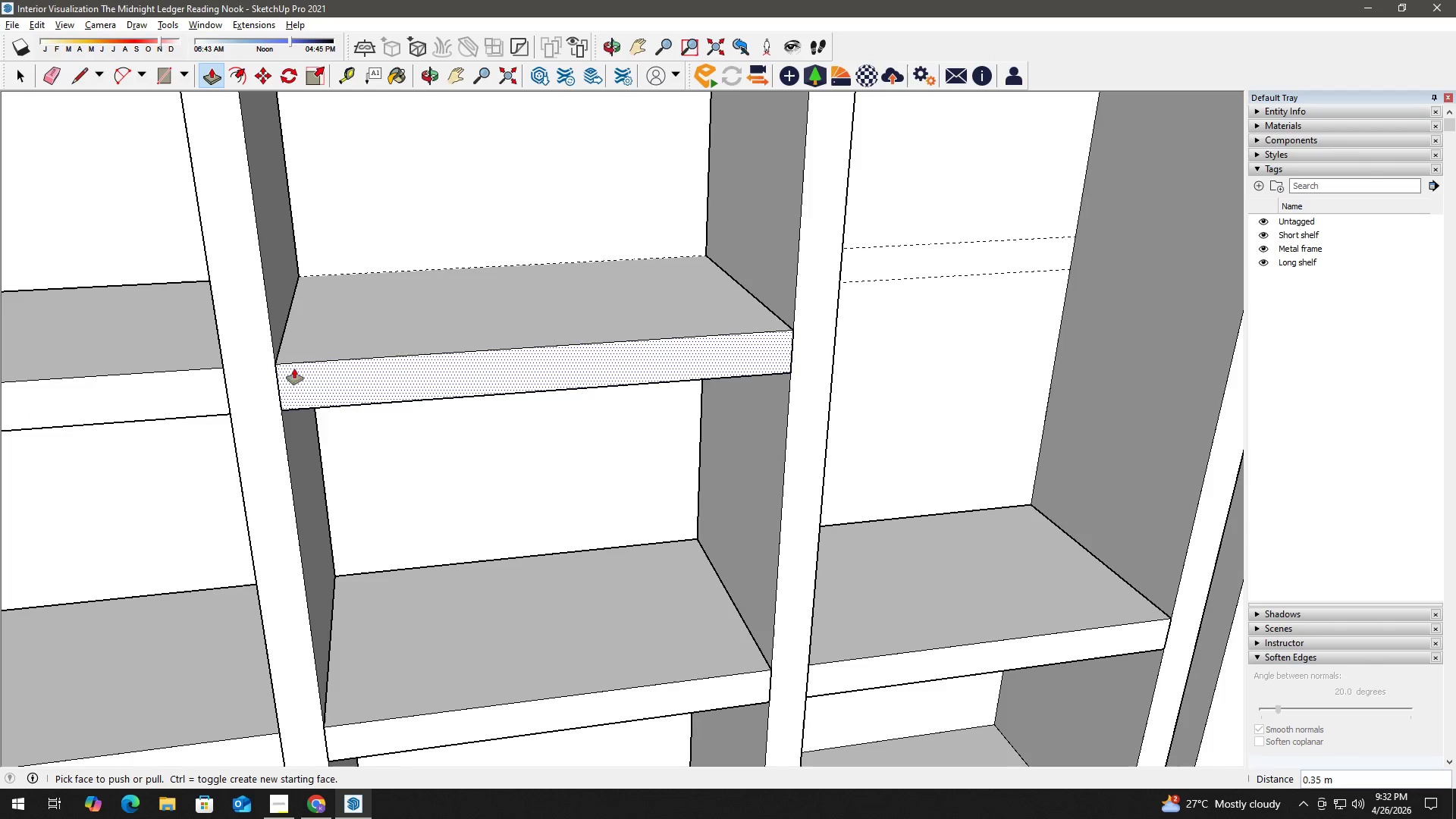 
key(Space)
 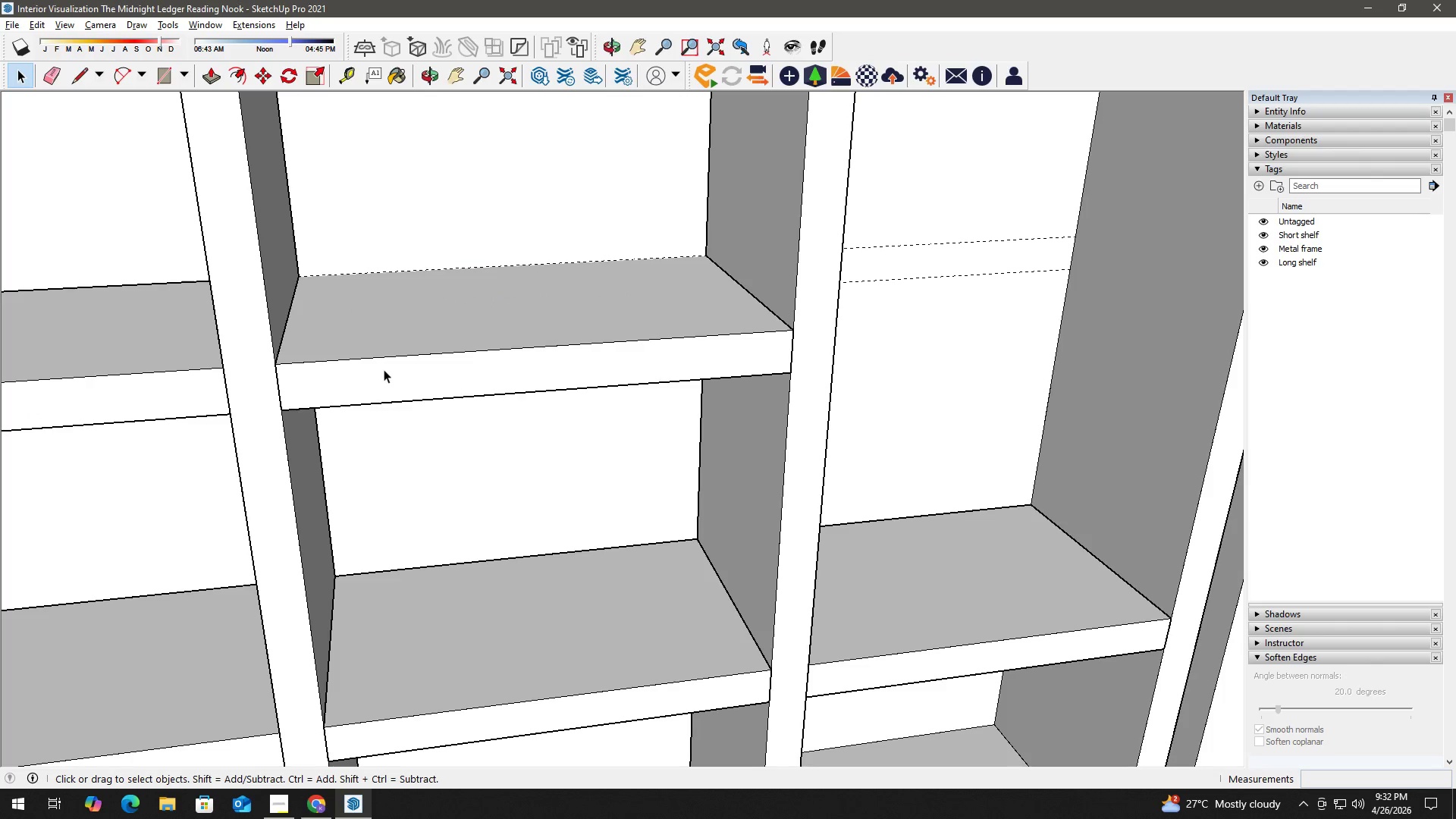 
right_click([386, 369])
 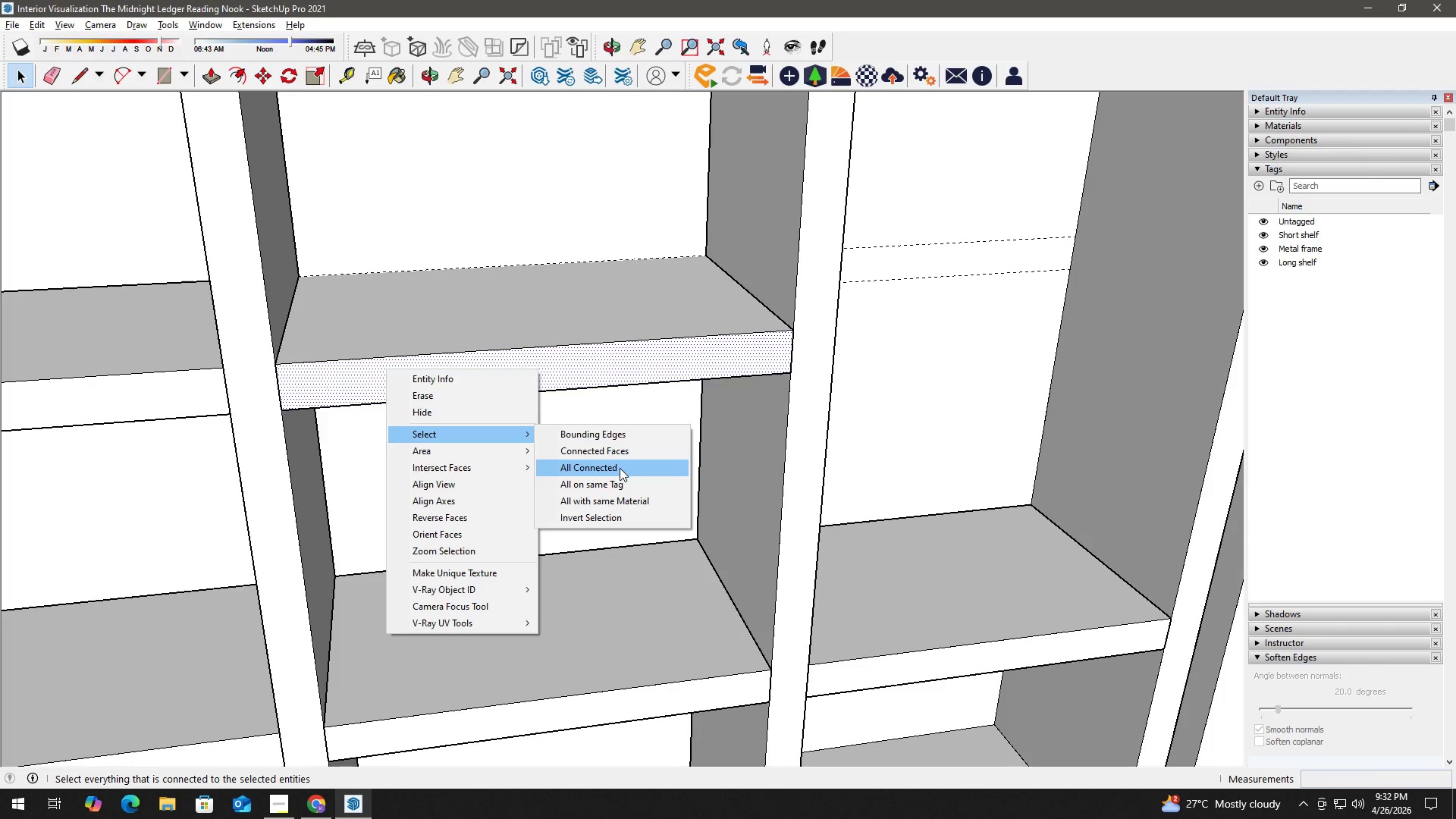 
left_click([620, 469])
 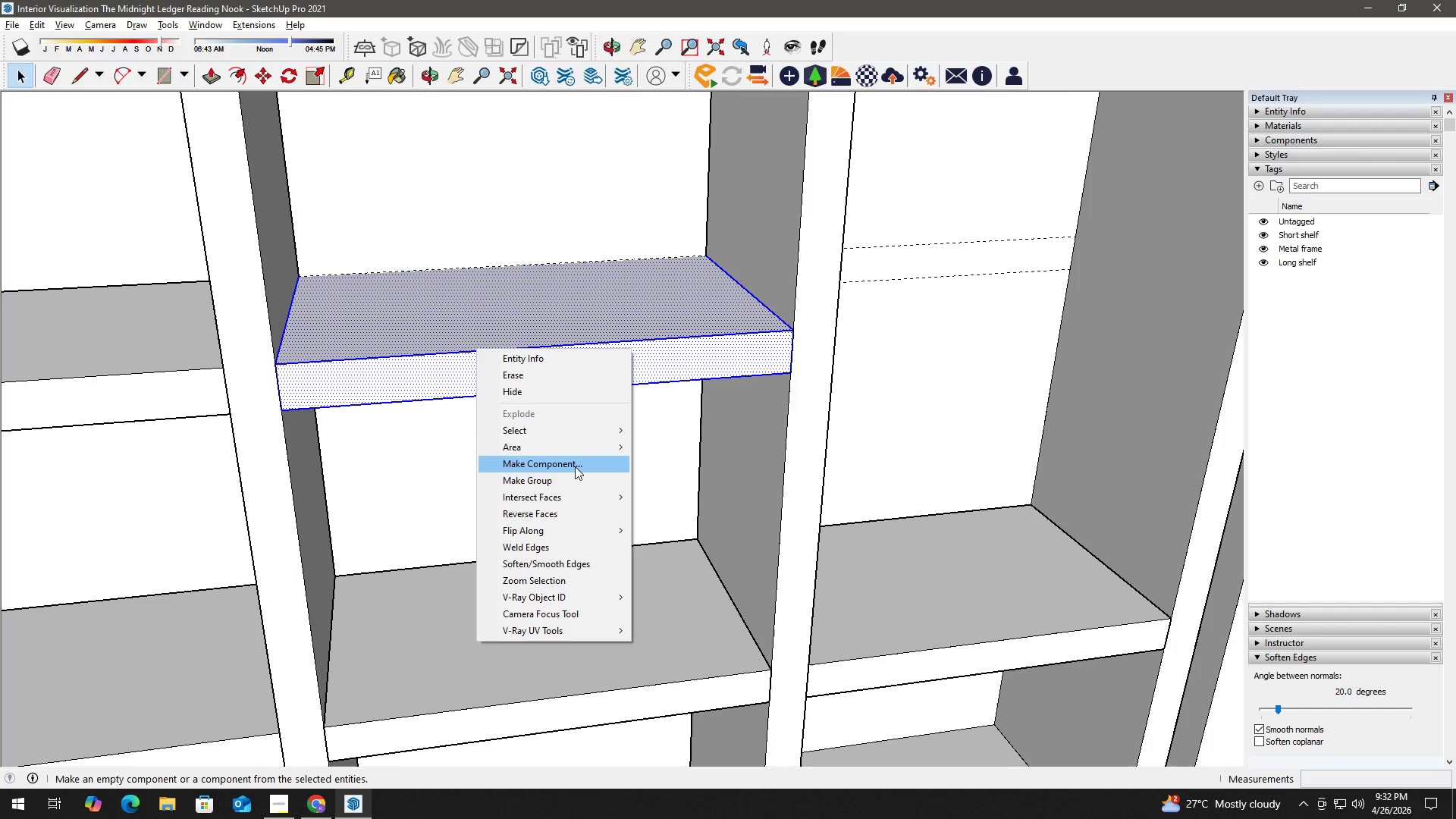 
left_click([576, 478])
 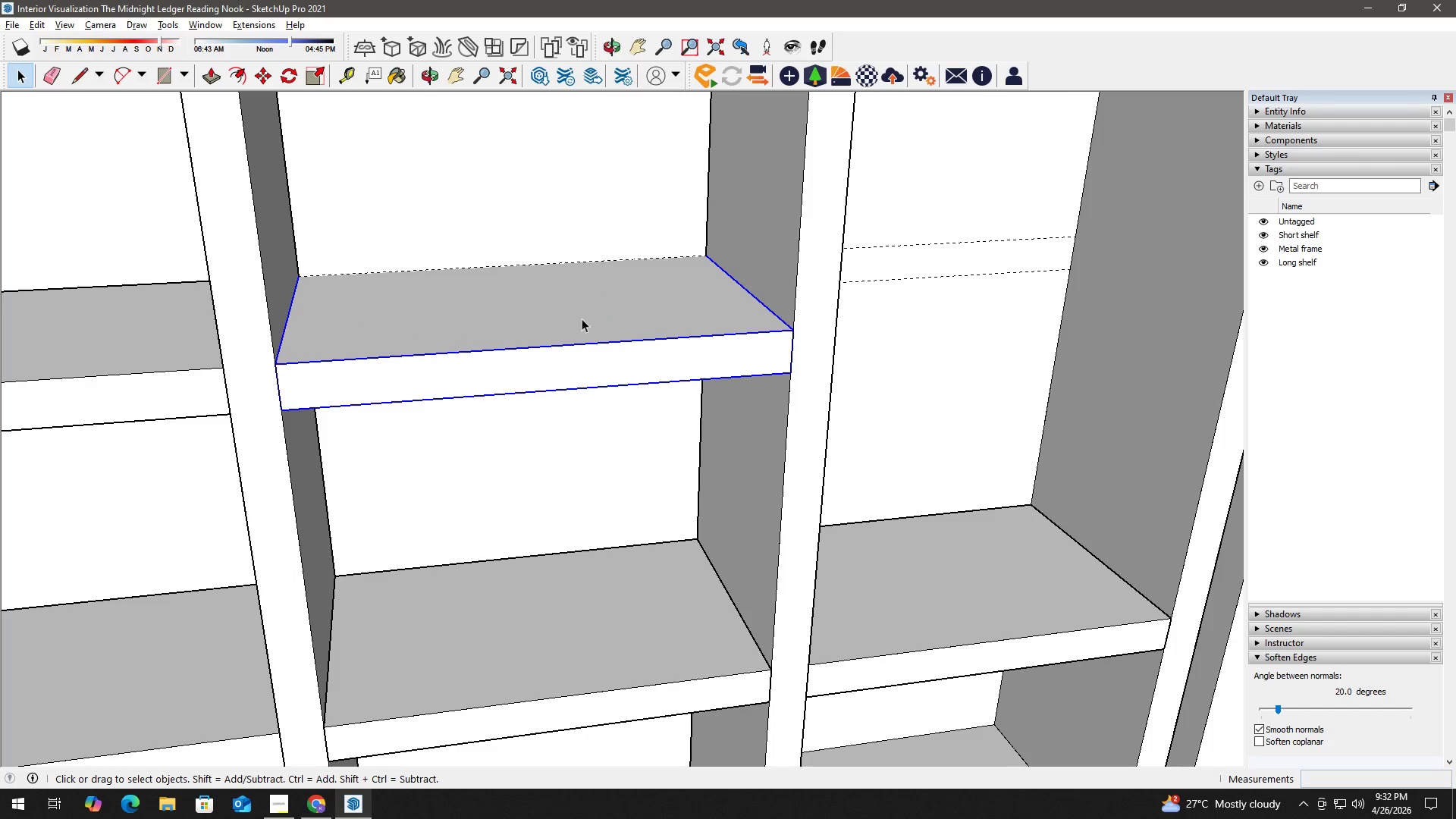 
scroll: coordinate [777, 248], scroll_direction: up, amount: 15.0
 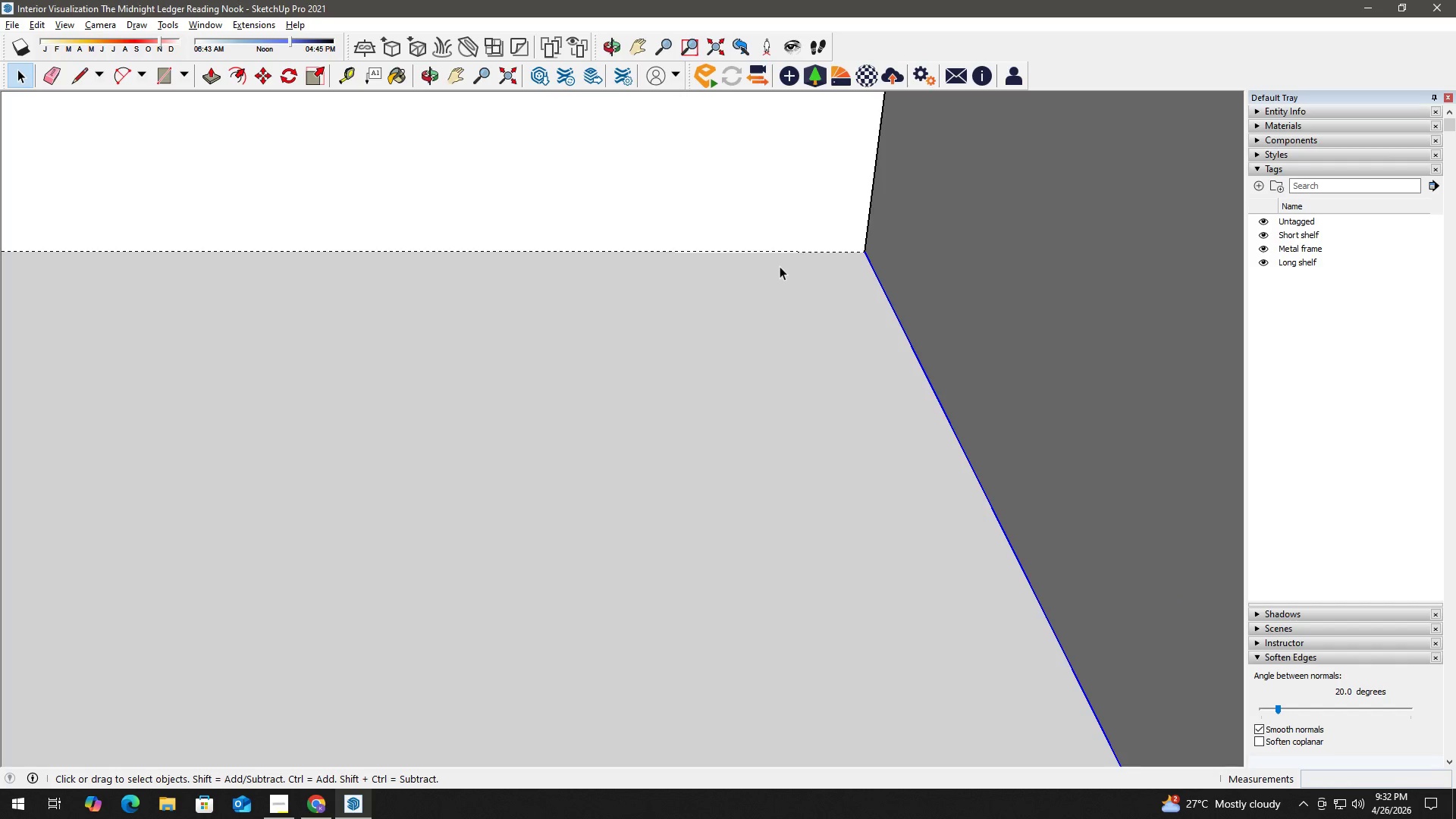 
key(K)
 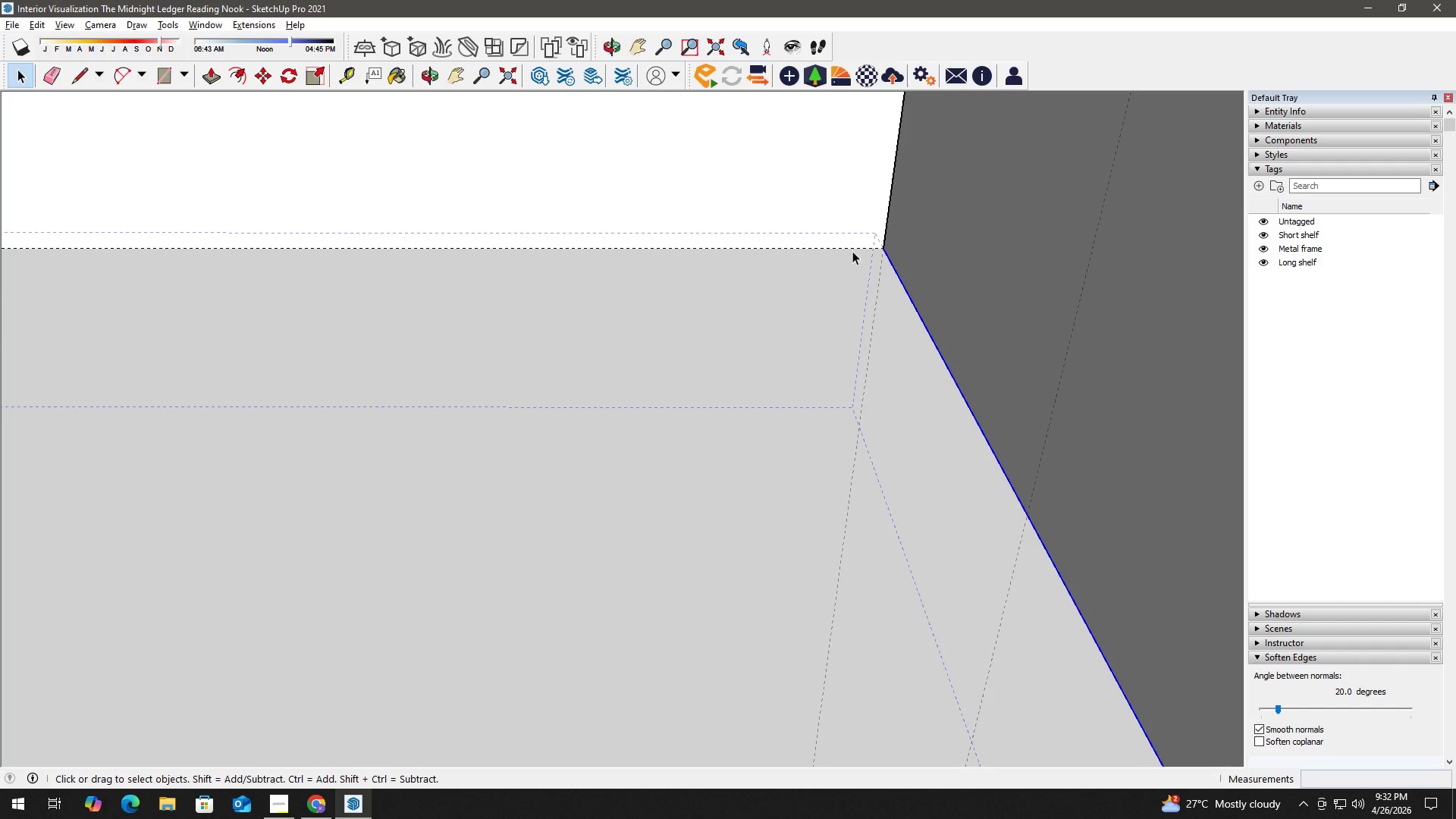 
scroll: coordinate [858, 249], scroll_direction: up, amount: 4.0
 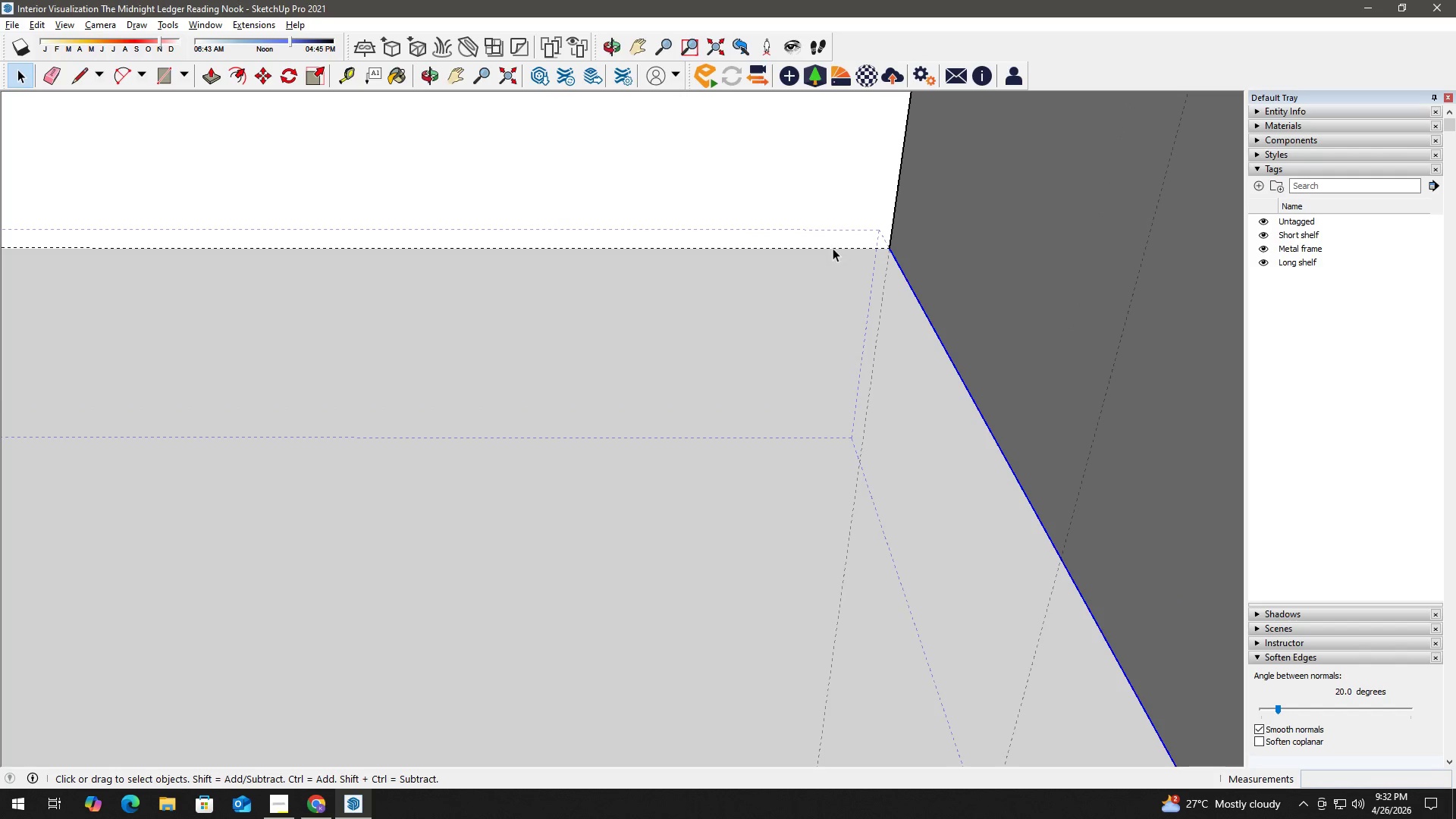 
double_click([812, 259])
 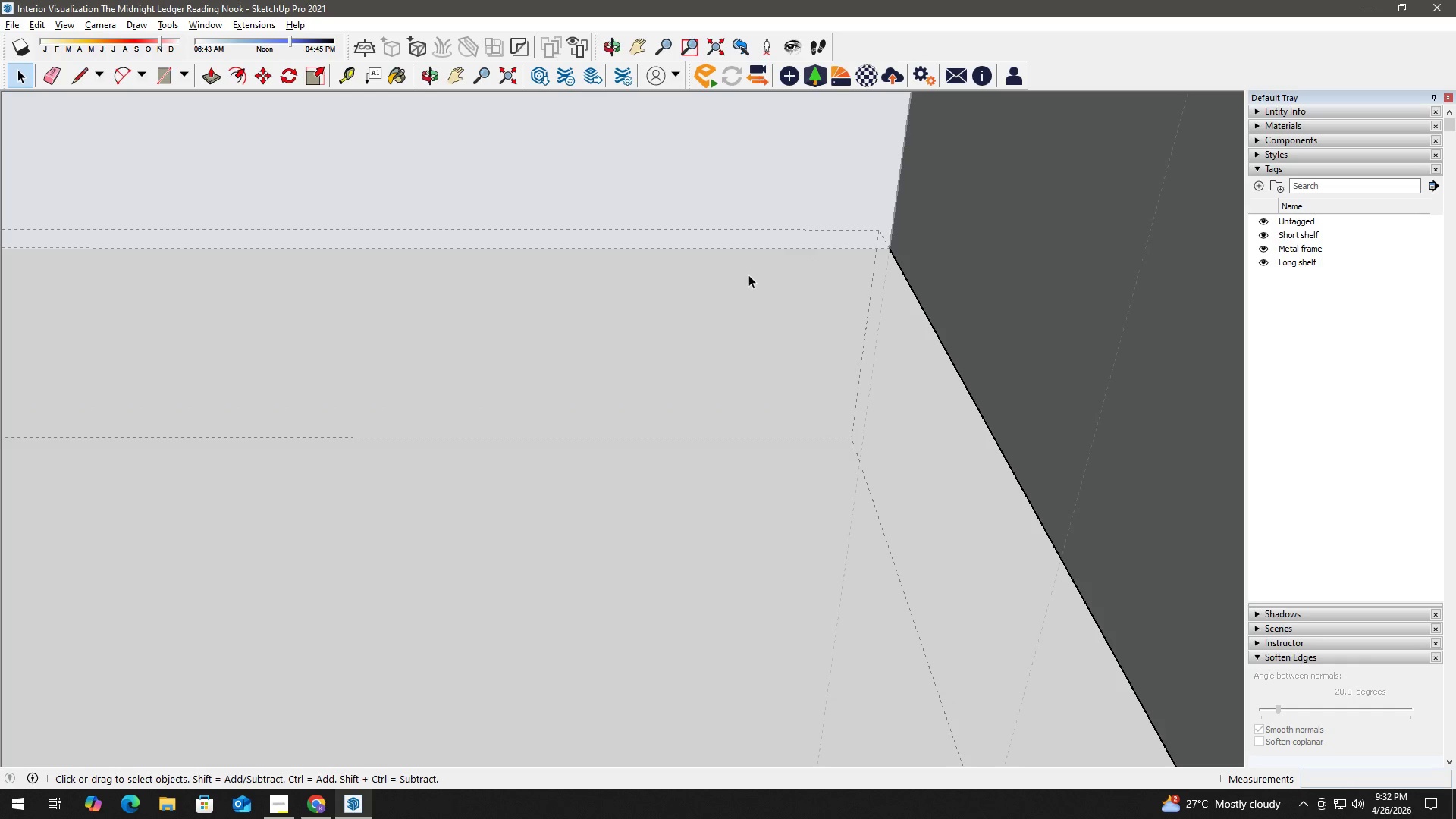 
key(P)
 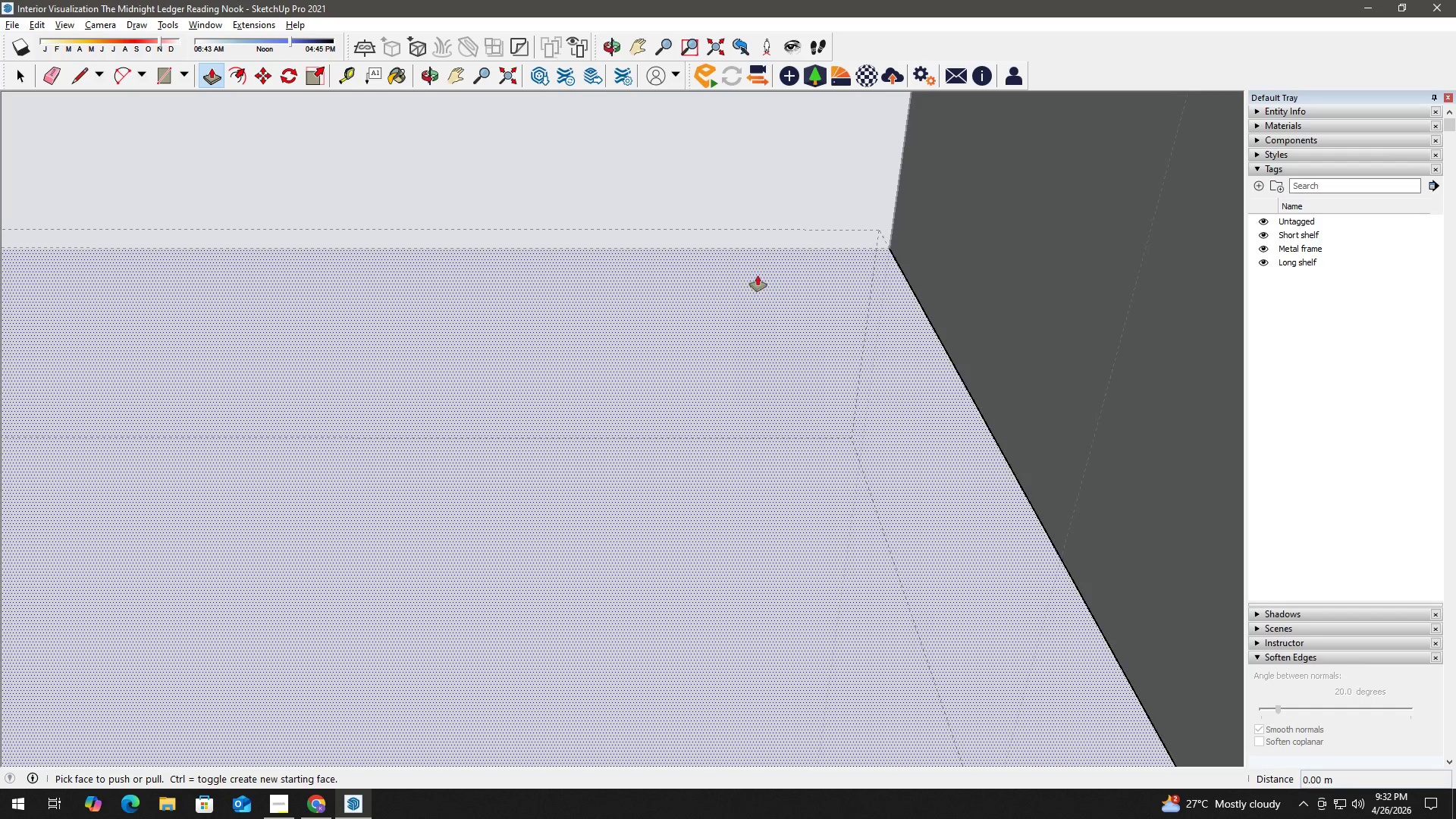 
left_click([758, 275])
 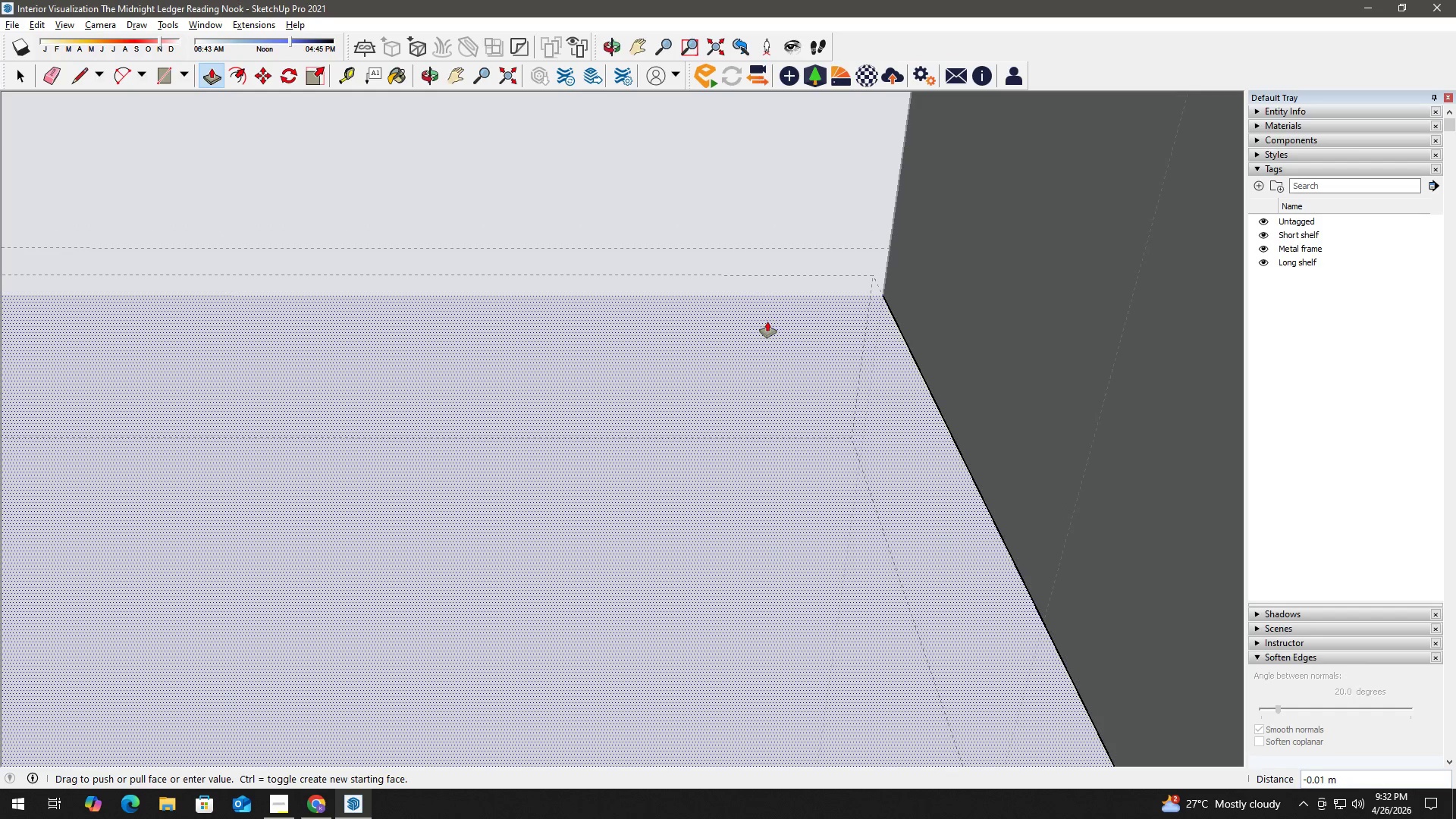 
key(Escape)
 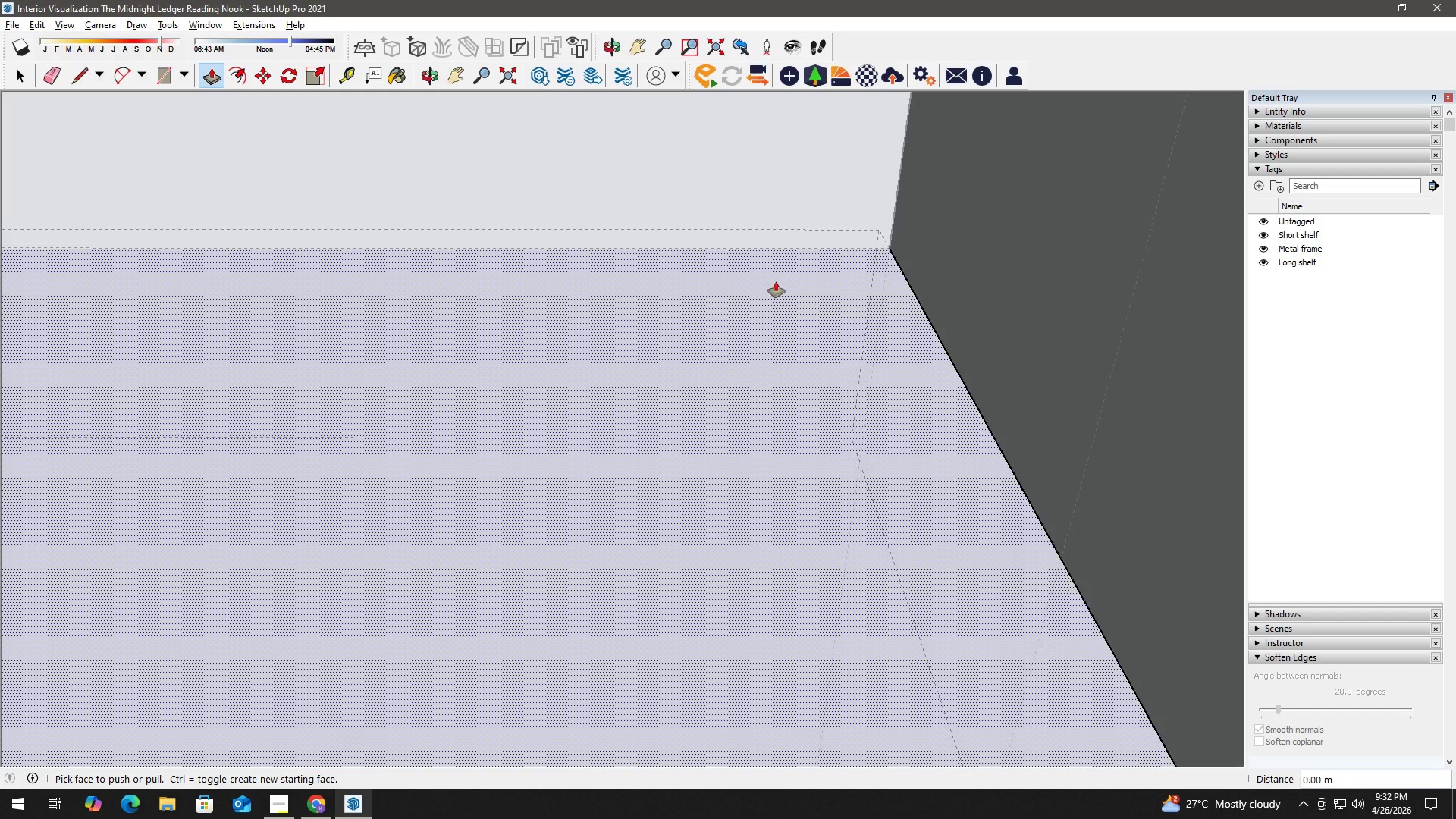 
scroll: coordinate [774, 281], scroll_direction: up, amount: 3.0
 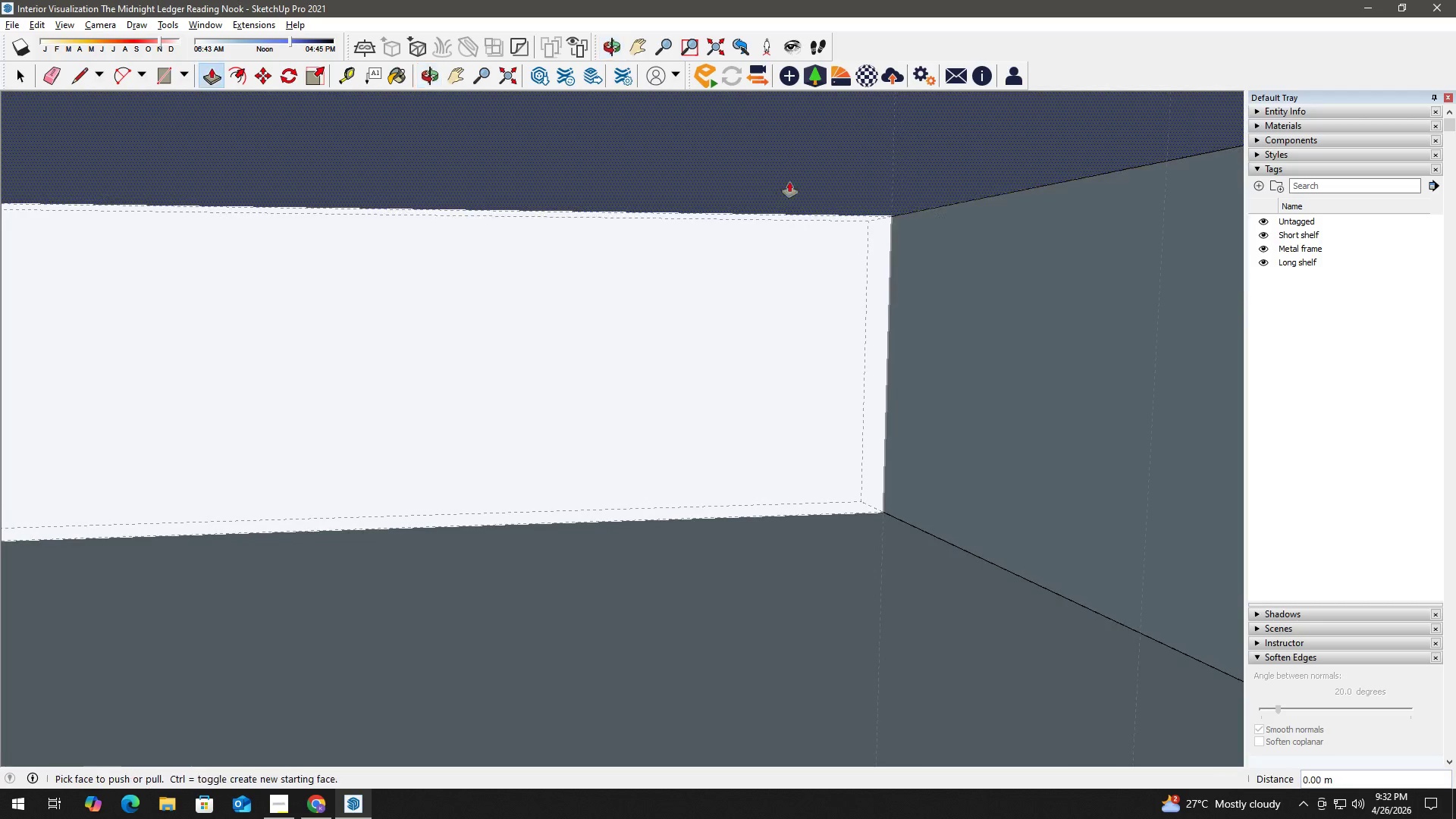 
left_click([768, 273])
 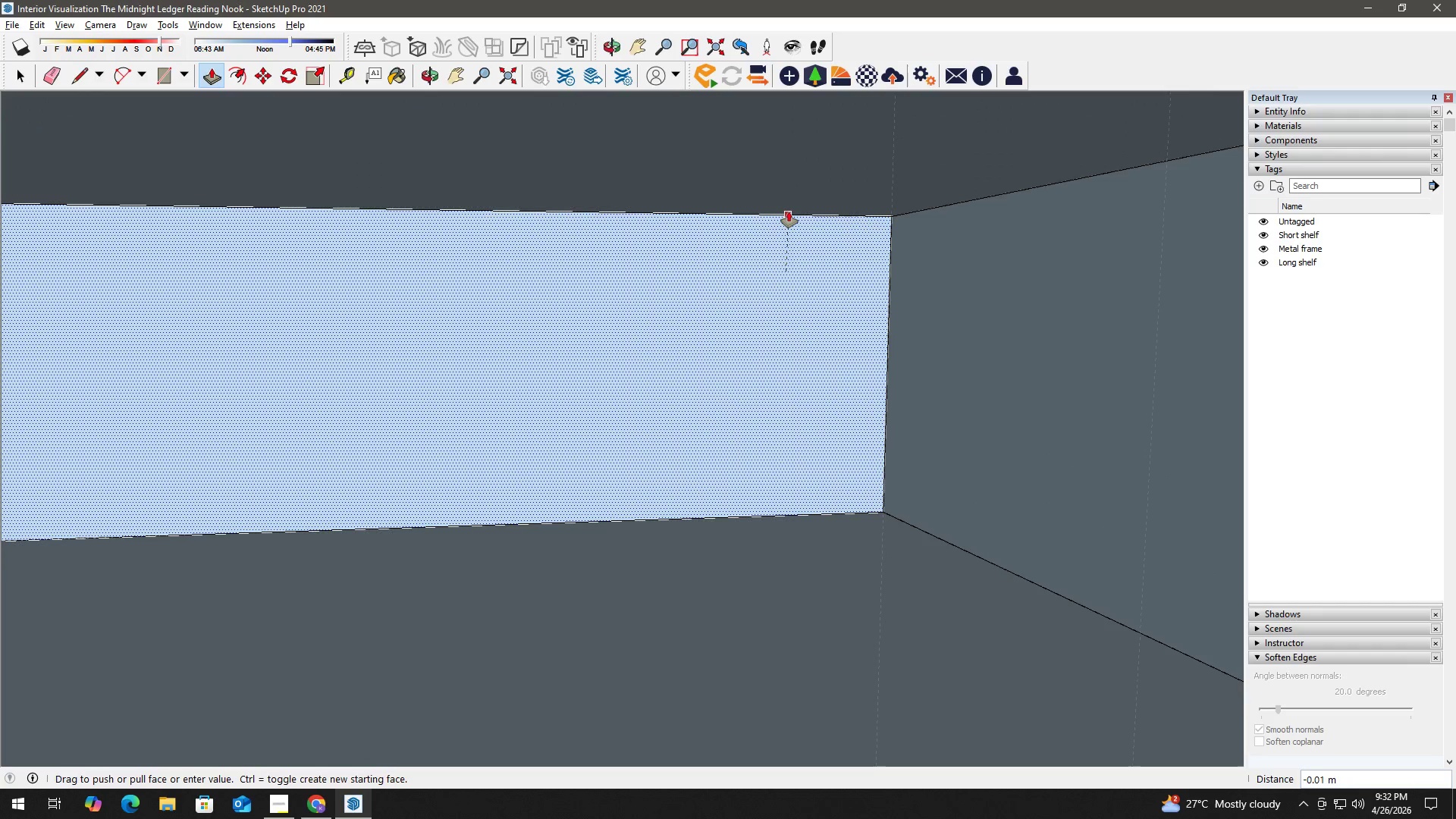 
key(Space)
 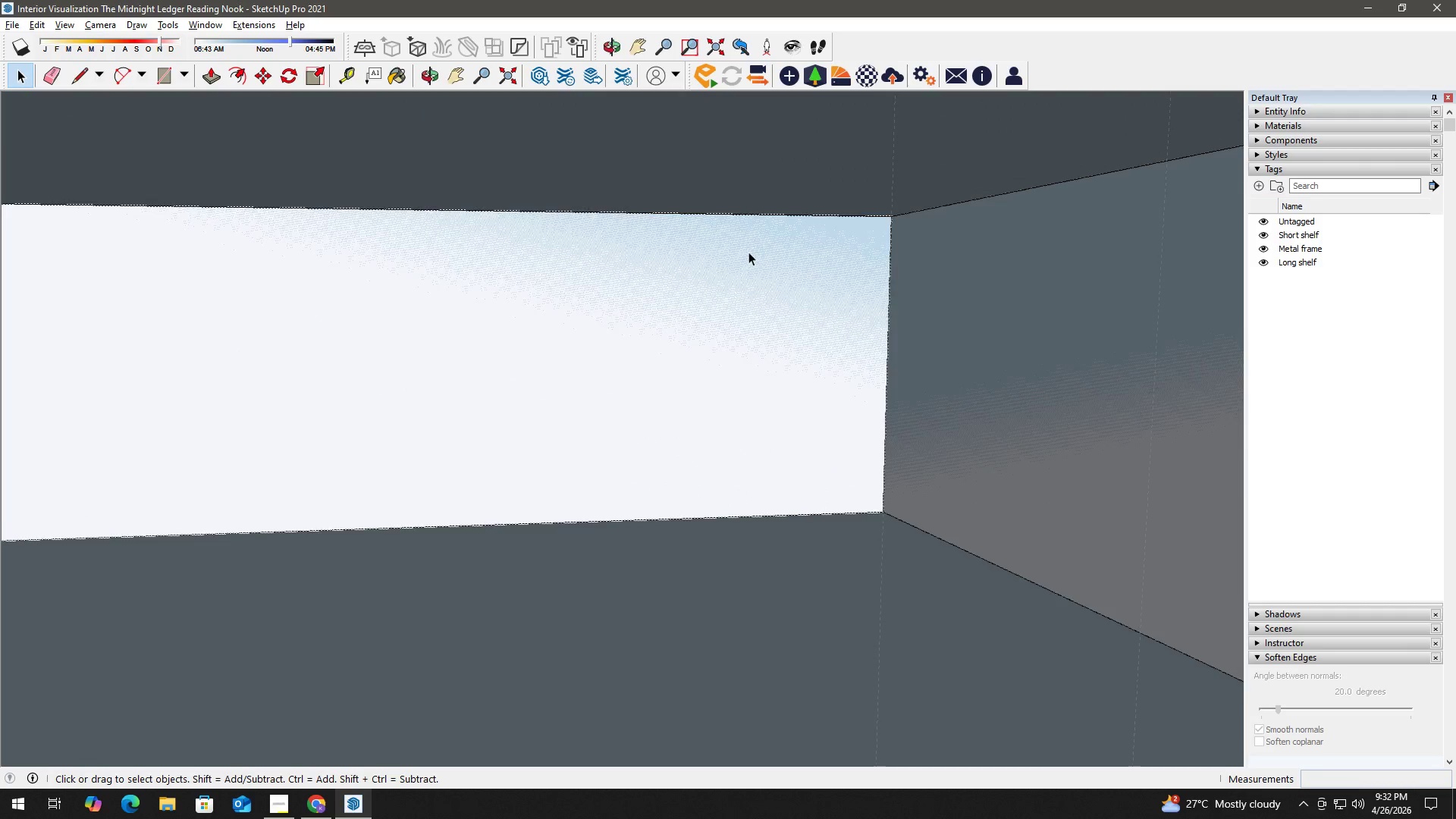 
scroll: coordinate [743, 259], scroll_direction: down, amount: 3.0
 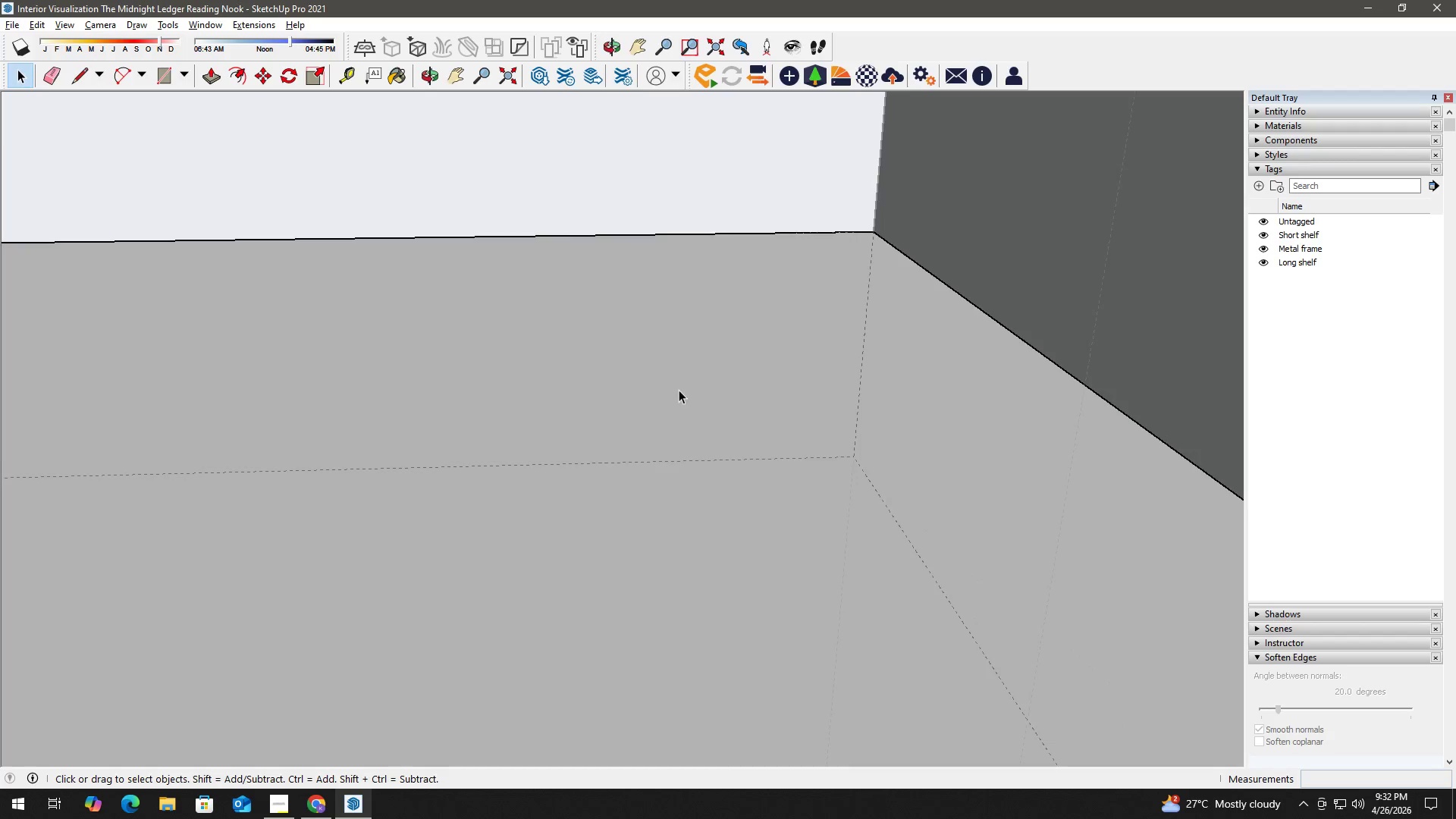 
key(K)
 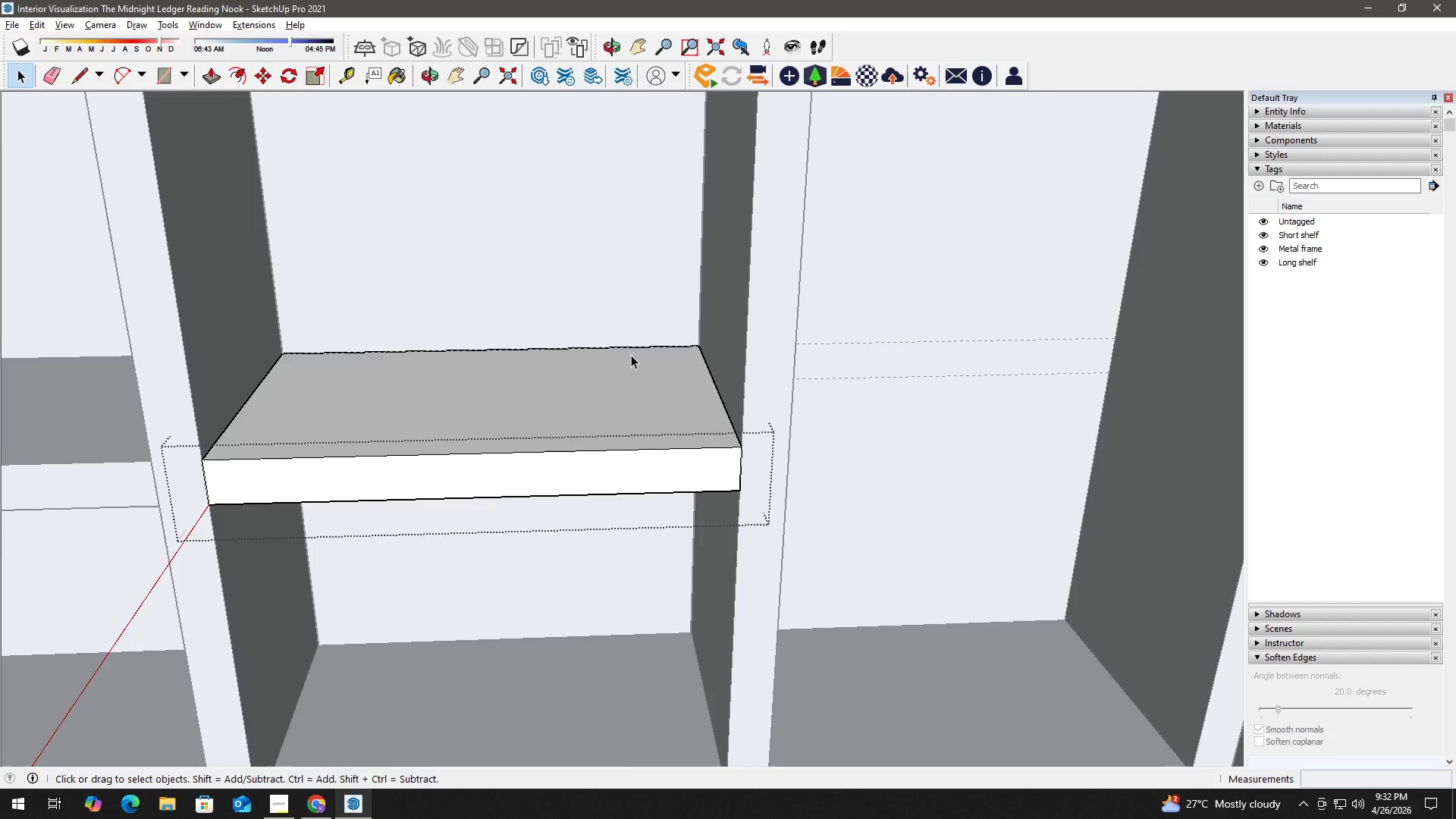 
scroll: coordinate [656, 364], scroll_direction: down, amount: 24.0
 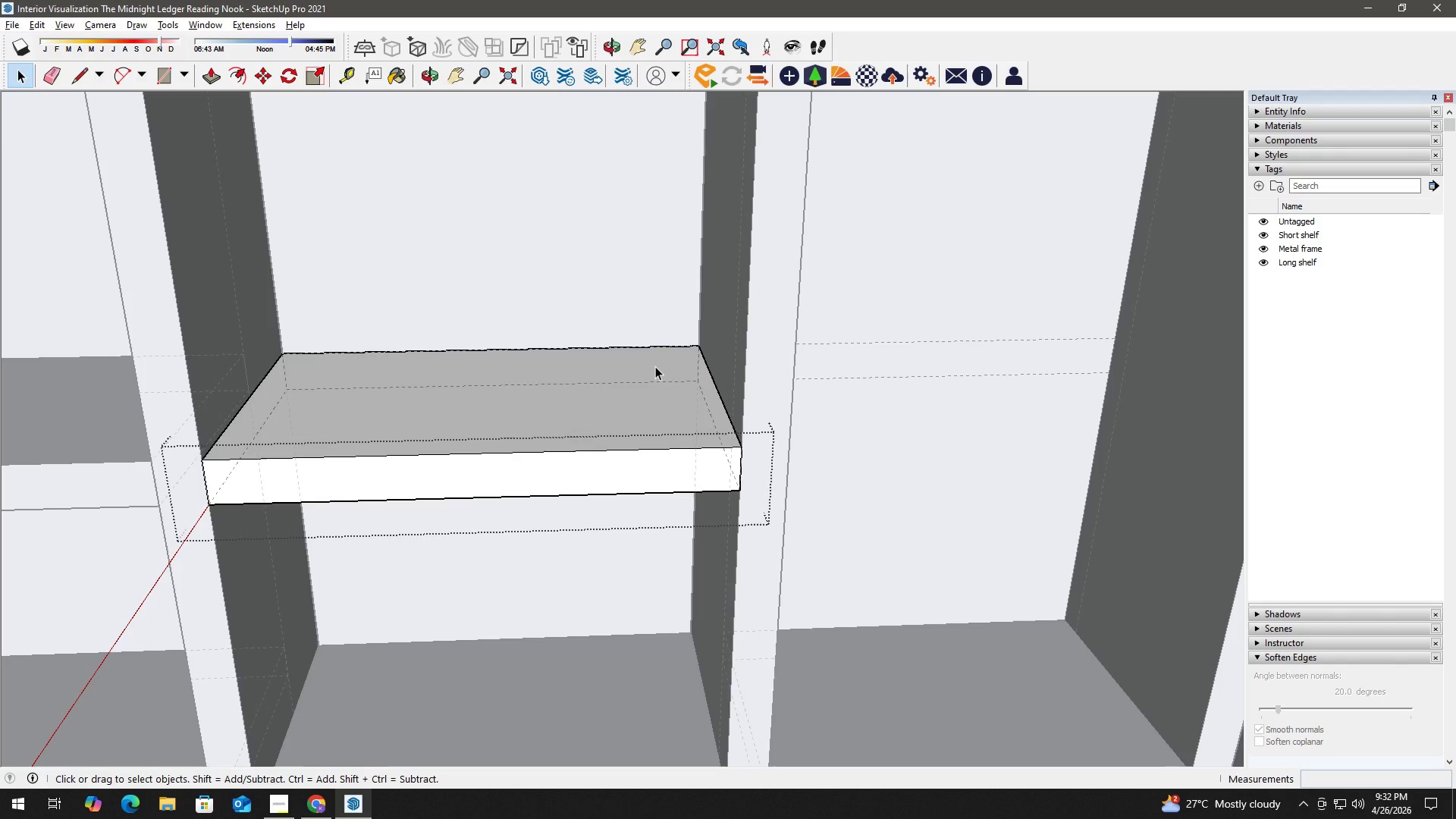 
key(Space)
 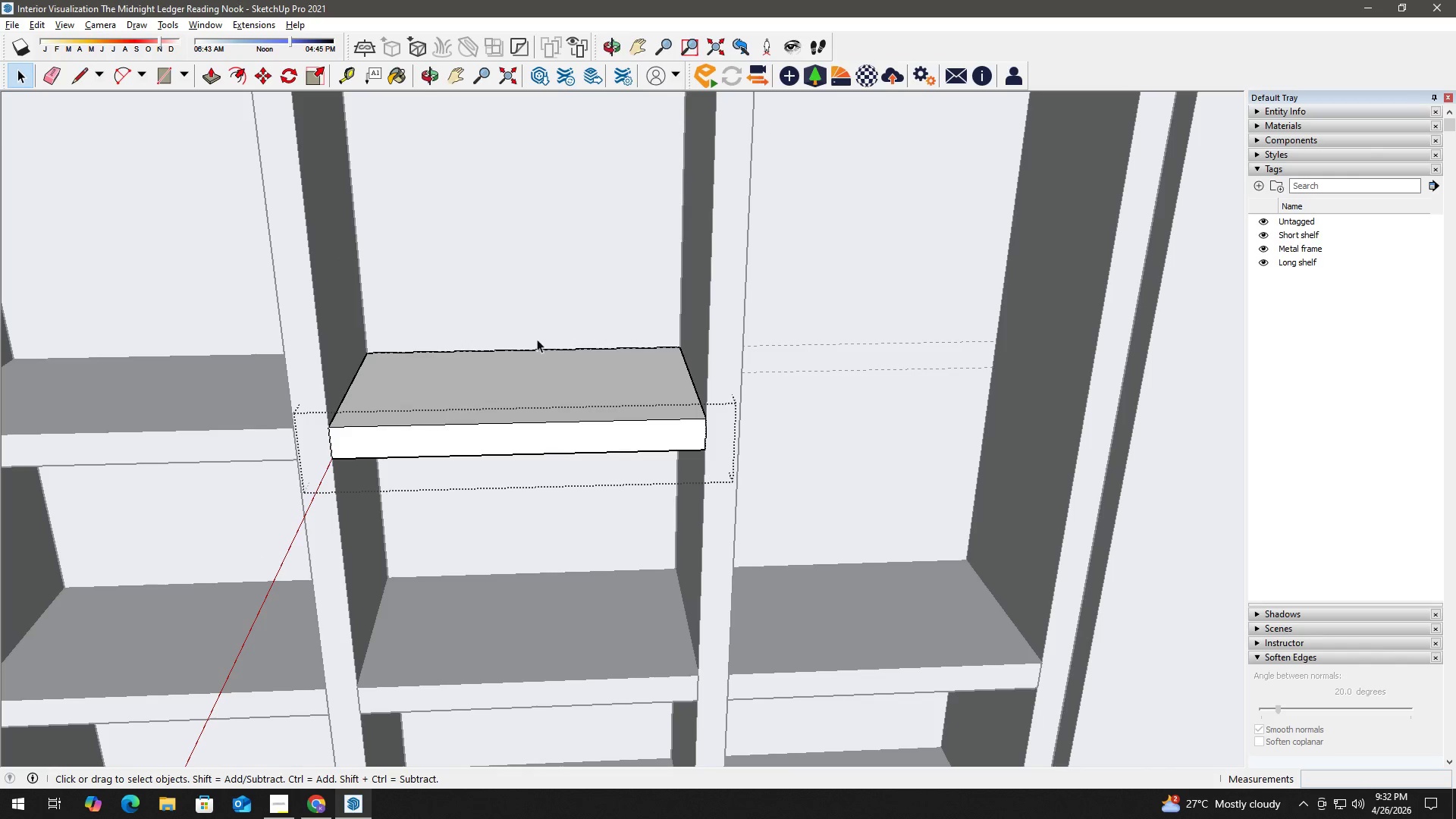 
key(H)
 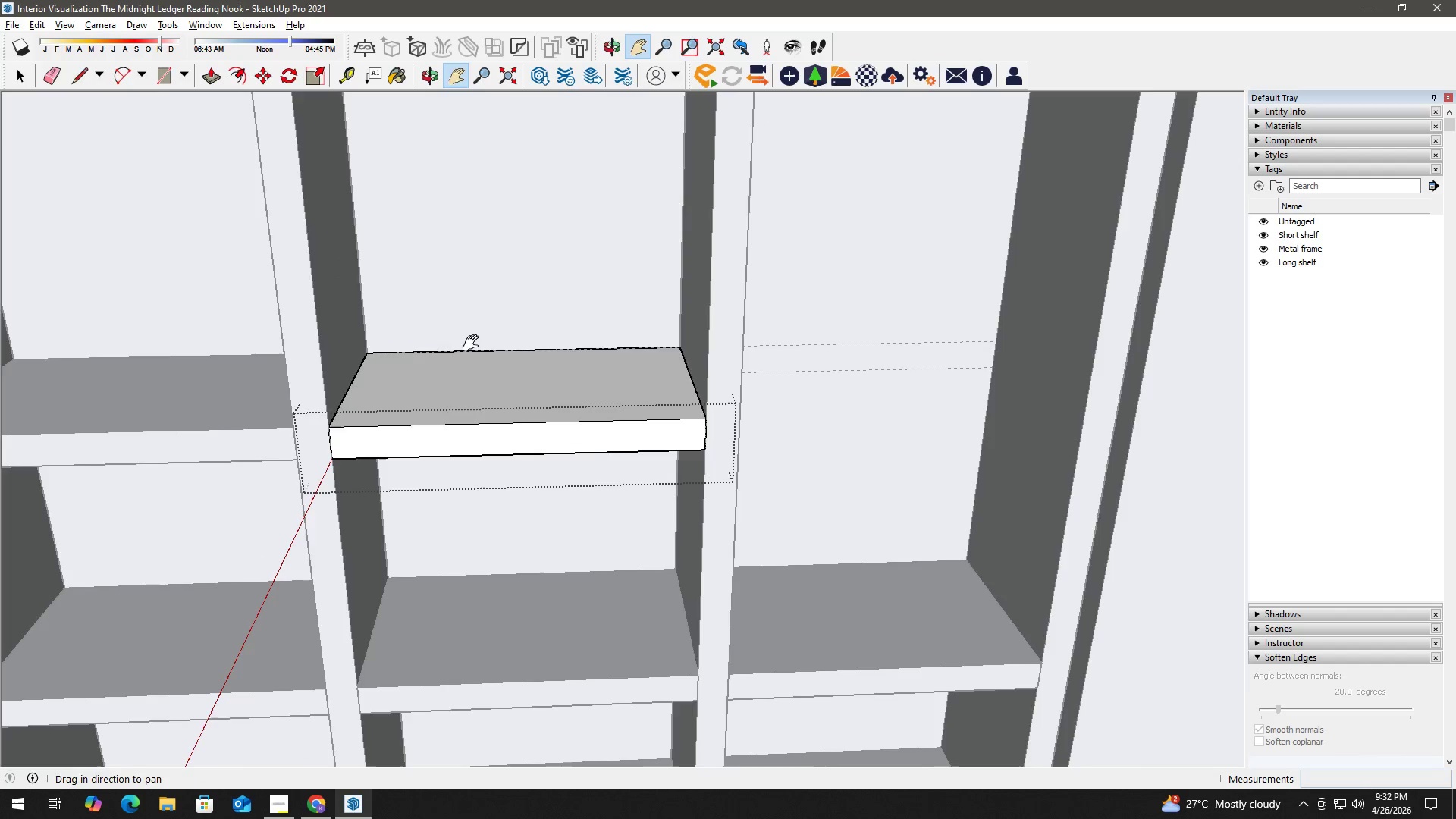 
left_click_drag(start_coordinate=[476, 343], to_coordinate=[755, 348])
 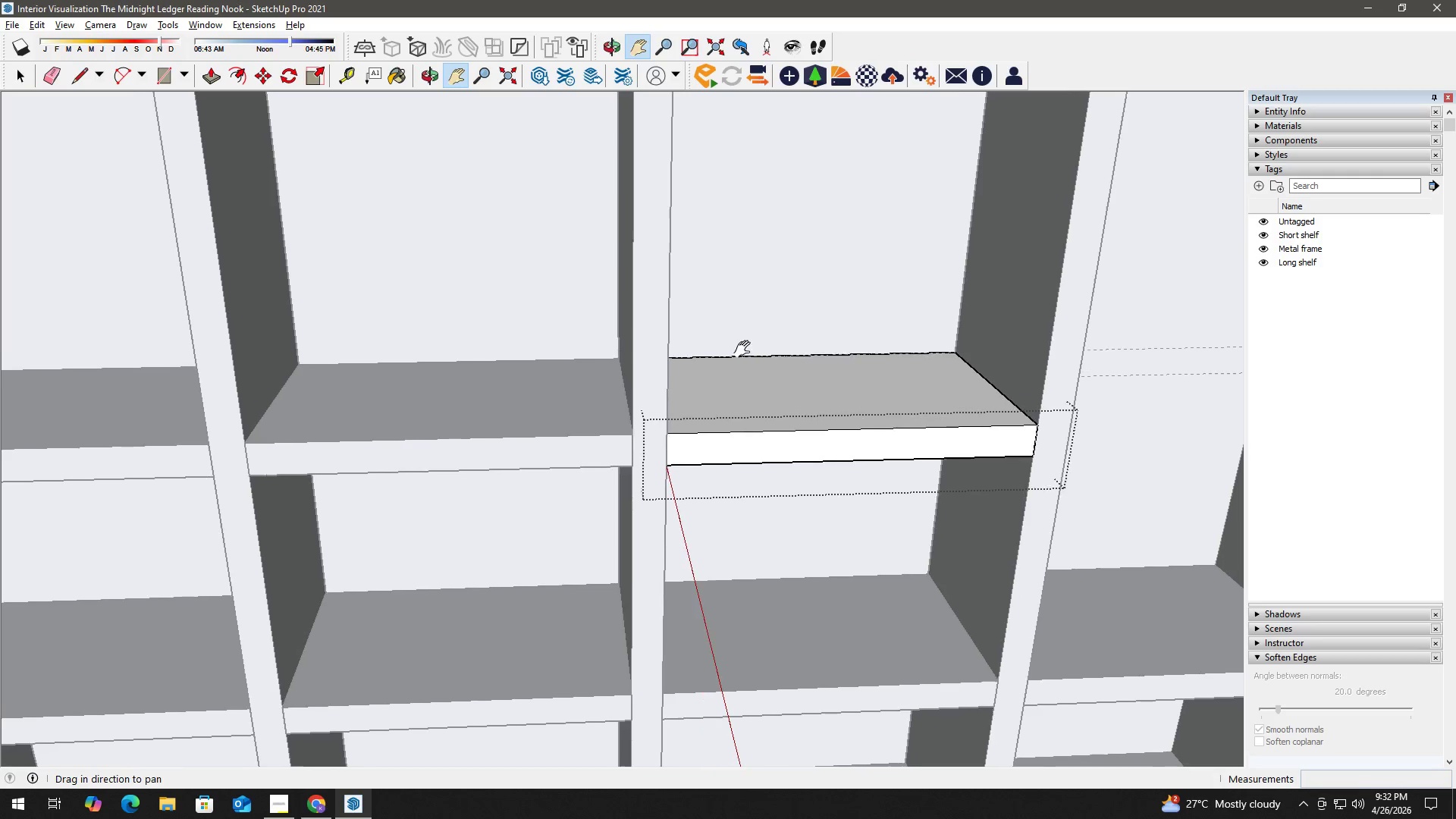 
scroll: coordinate [620, 351], scroll_direction: down, amount: 3.0
 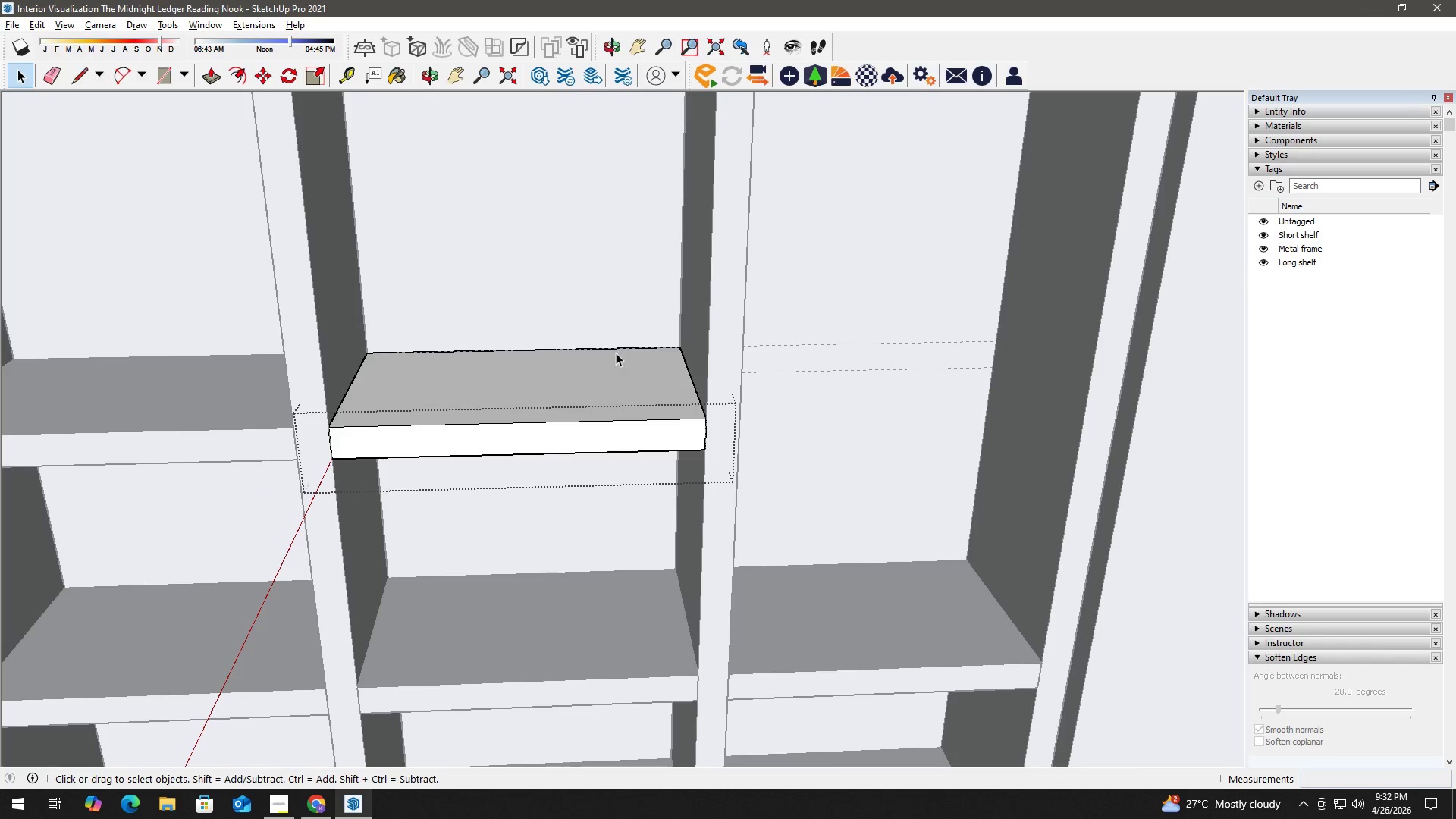 
key(Space)
 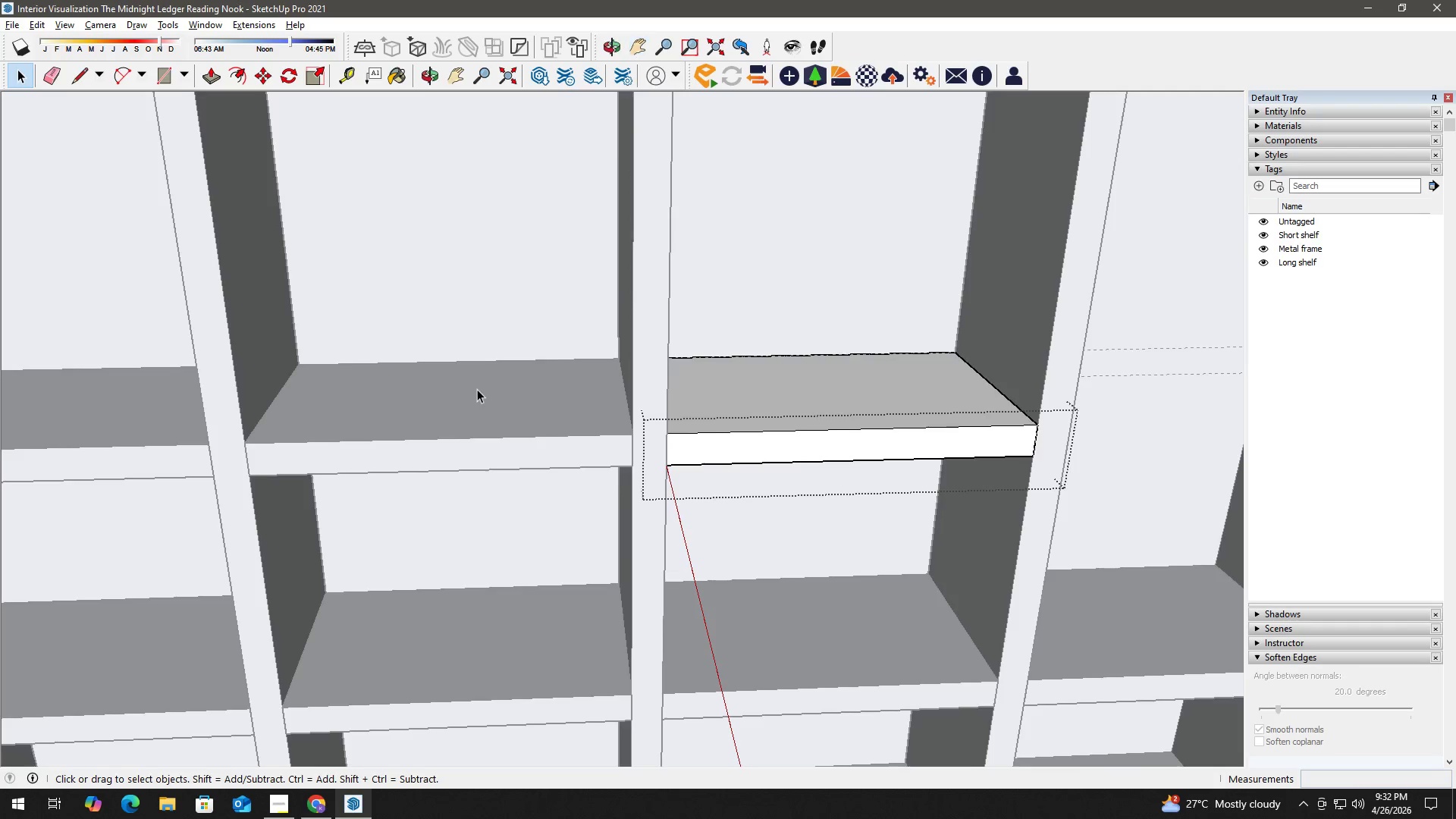 
key(Escape)
 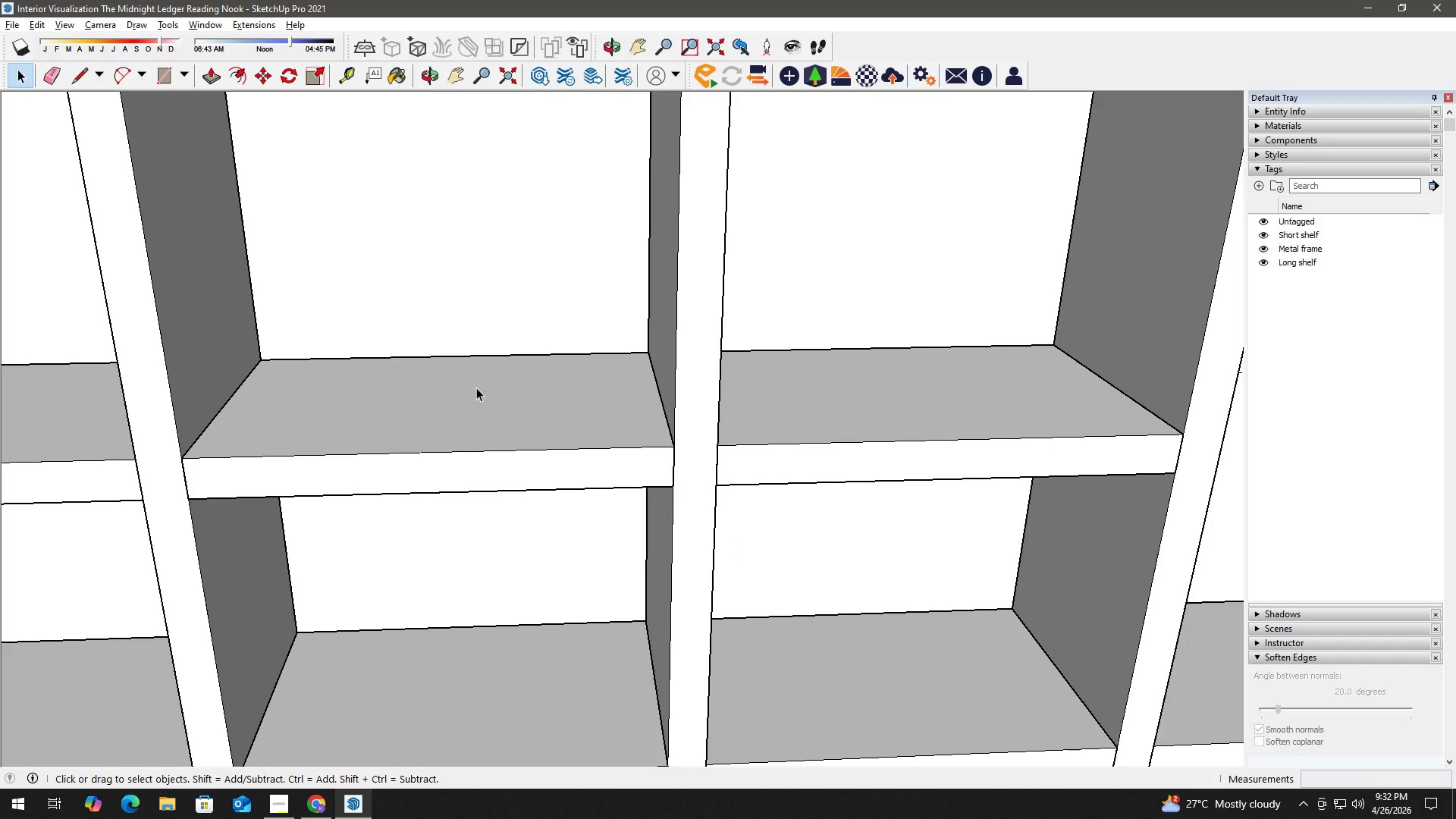 
key(Escape)
 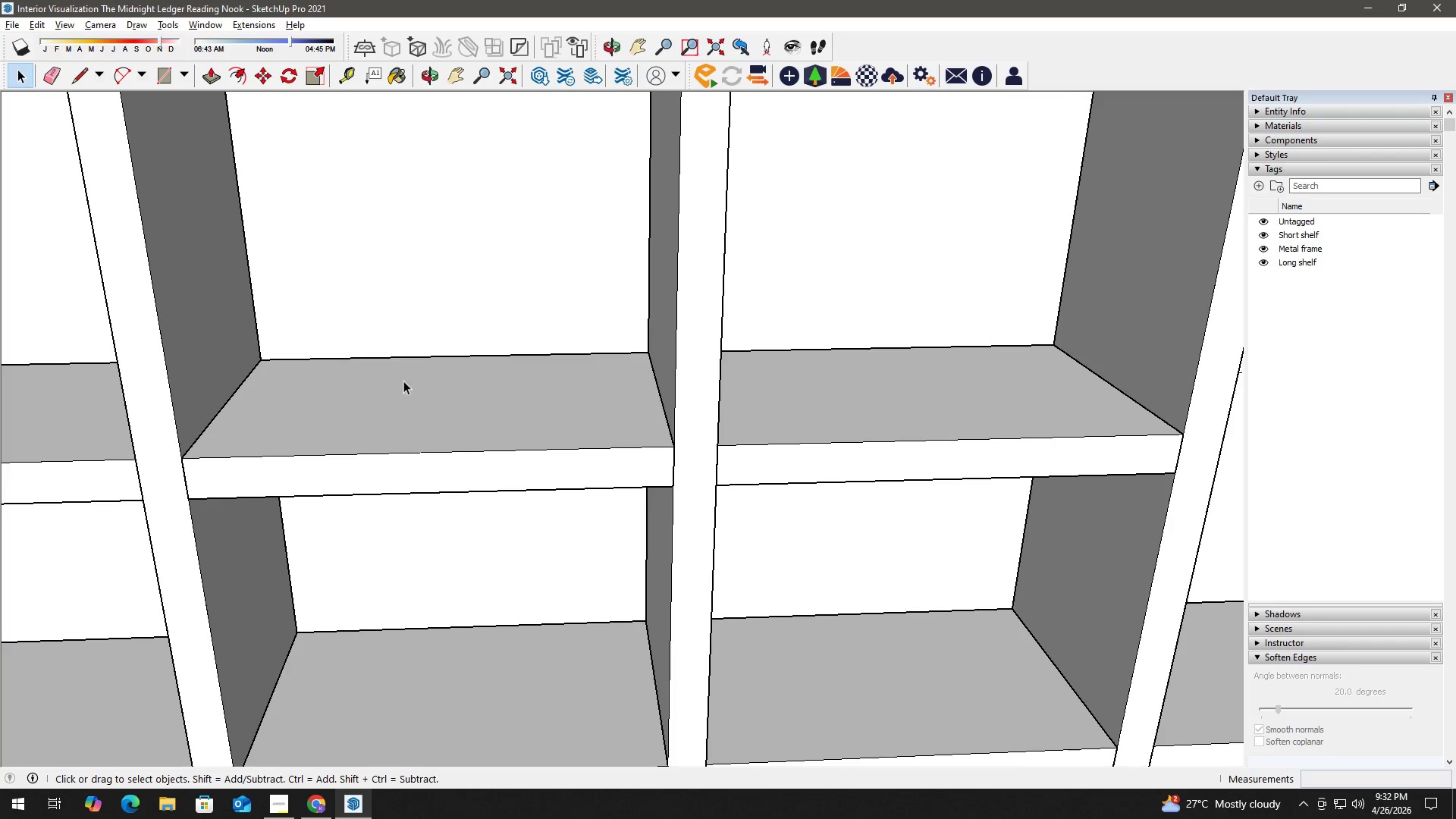 
scroll: coordinate [475, 389], scroll_direction: up, amount: 2.0
 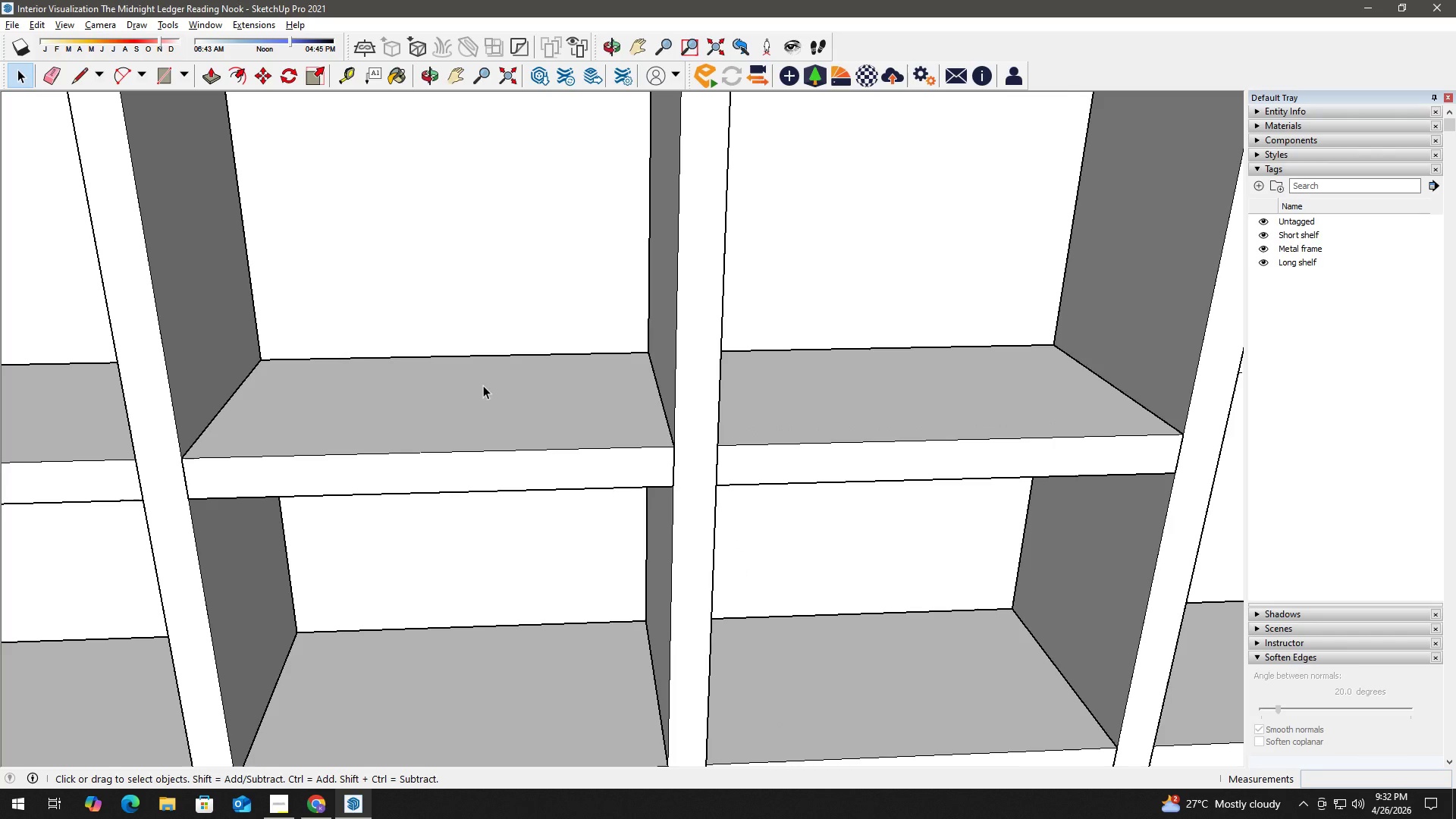 
type(hh)
 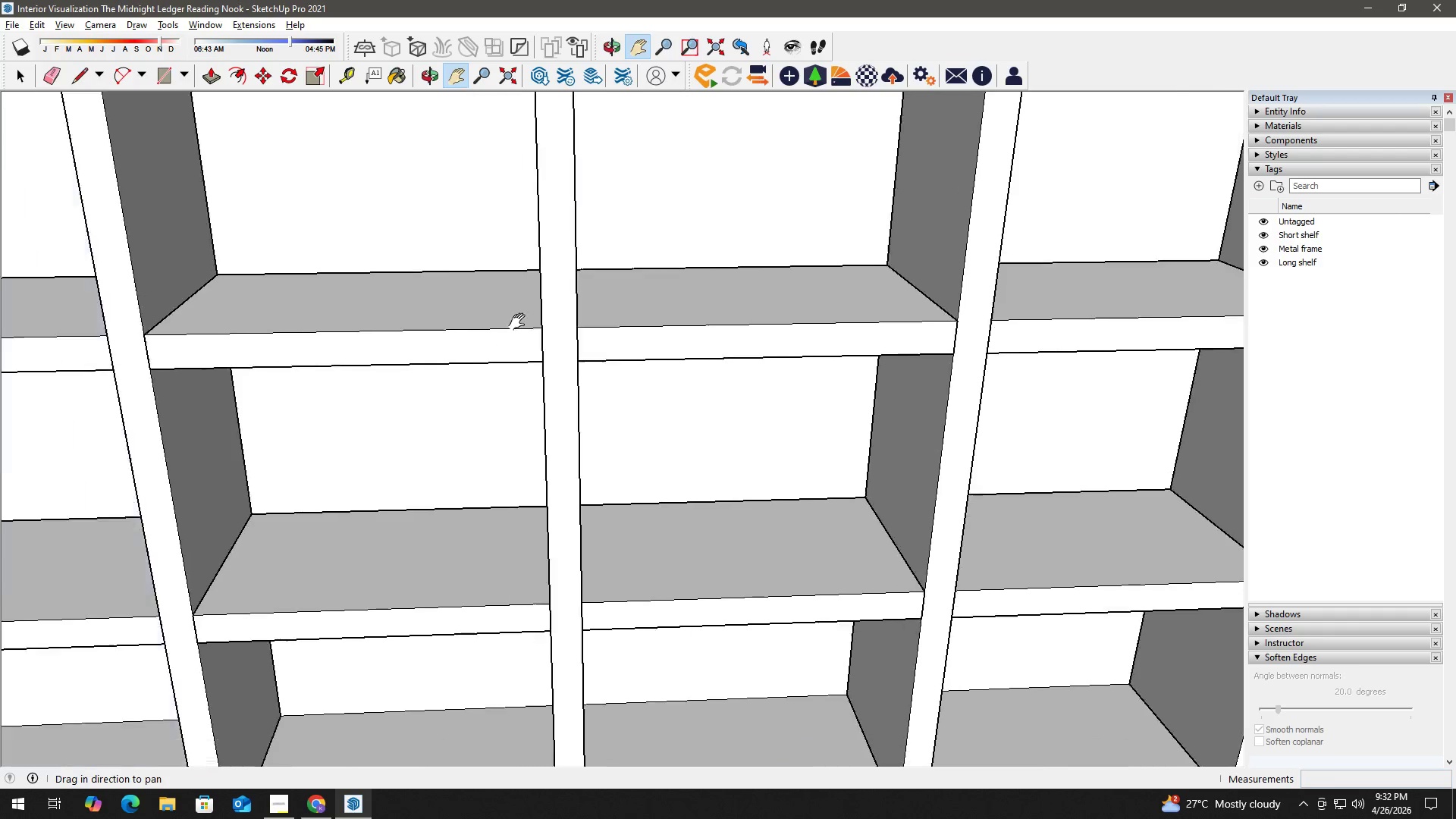 
left_click_drag(start_coordinate=[408, 378], to_coordinate=[1159, 362])
 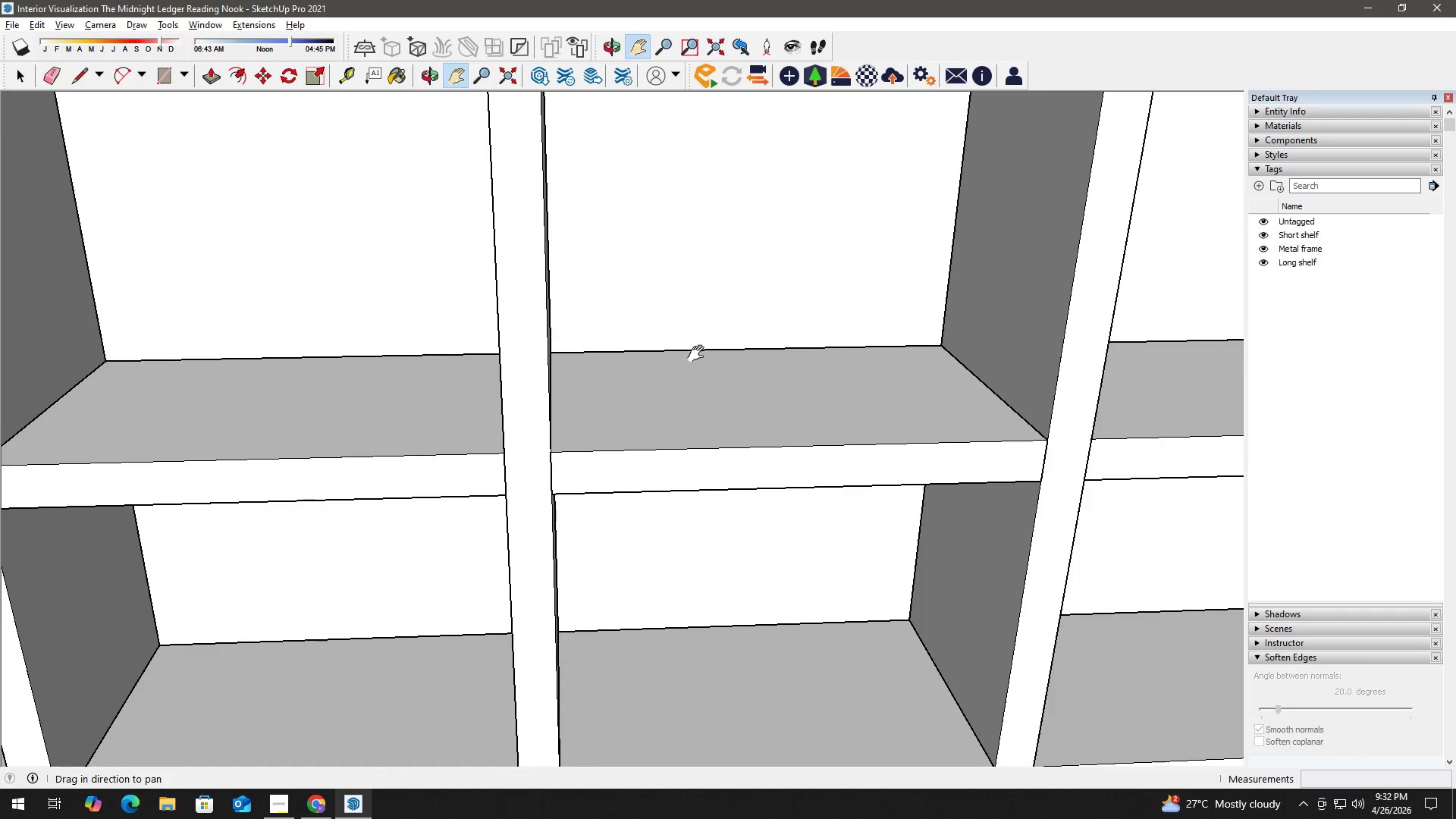 
left_click_drag(start_coordinate=[481, 354], to_coordinate=[1175, 341])
 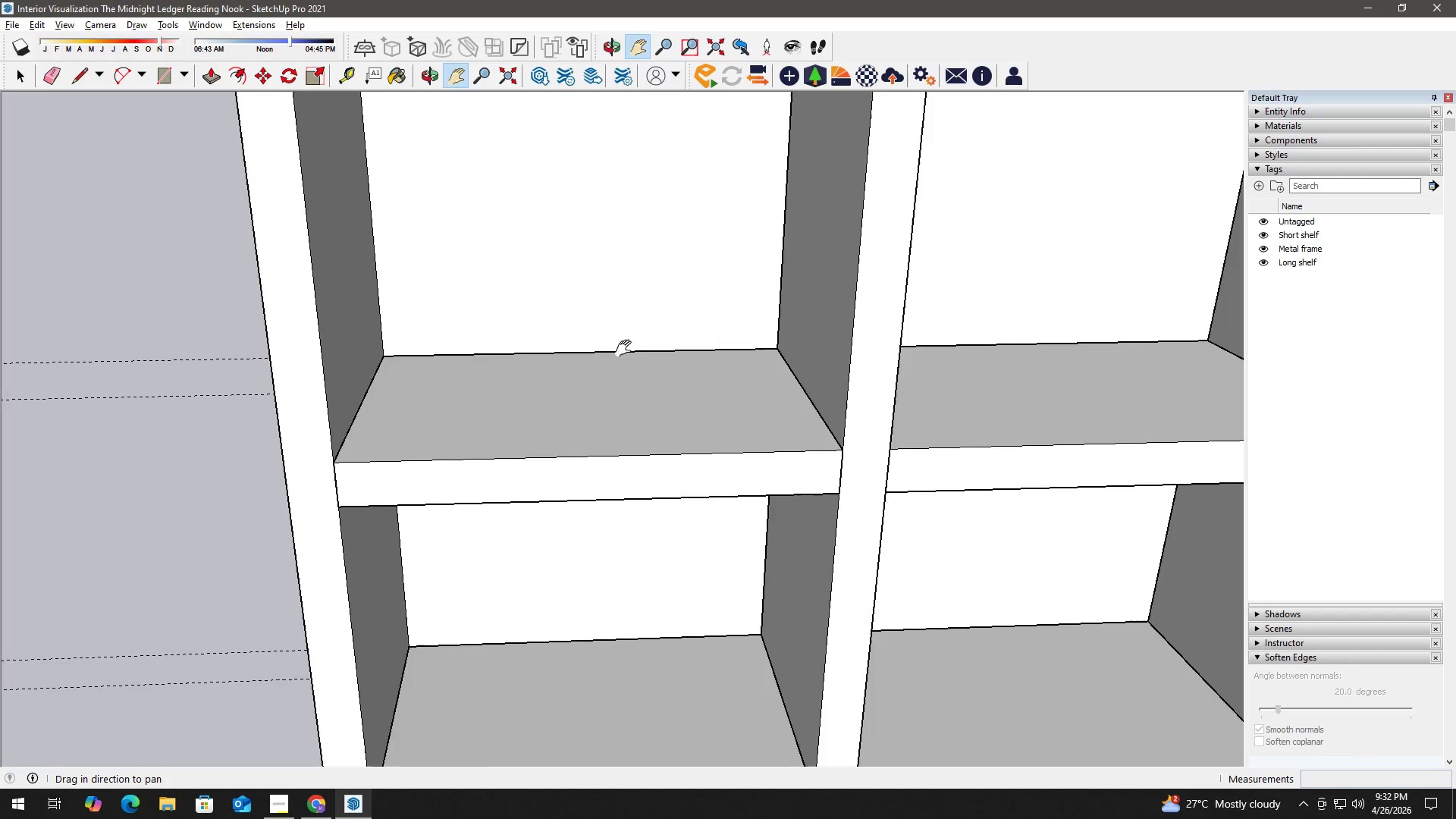 
left_click_drag(start_coordinate=[560, 352], to_coordinate=[1037, 324])
 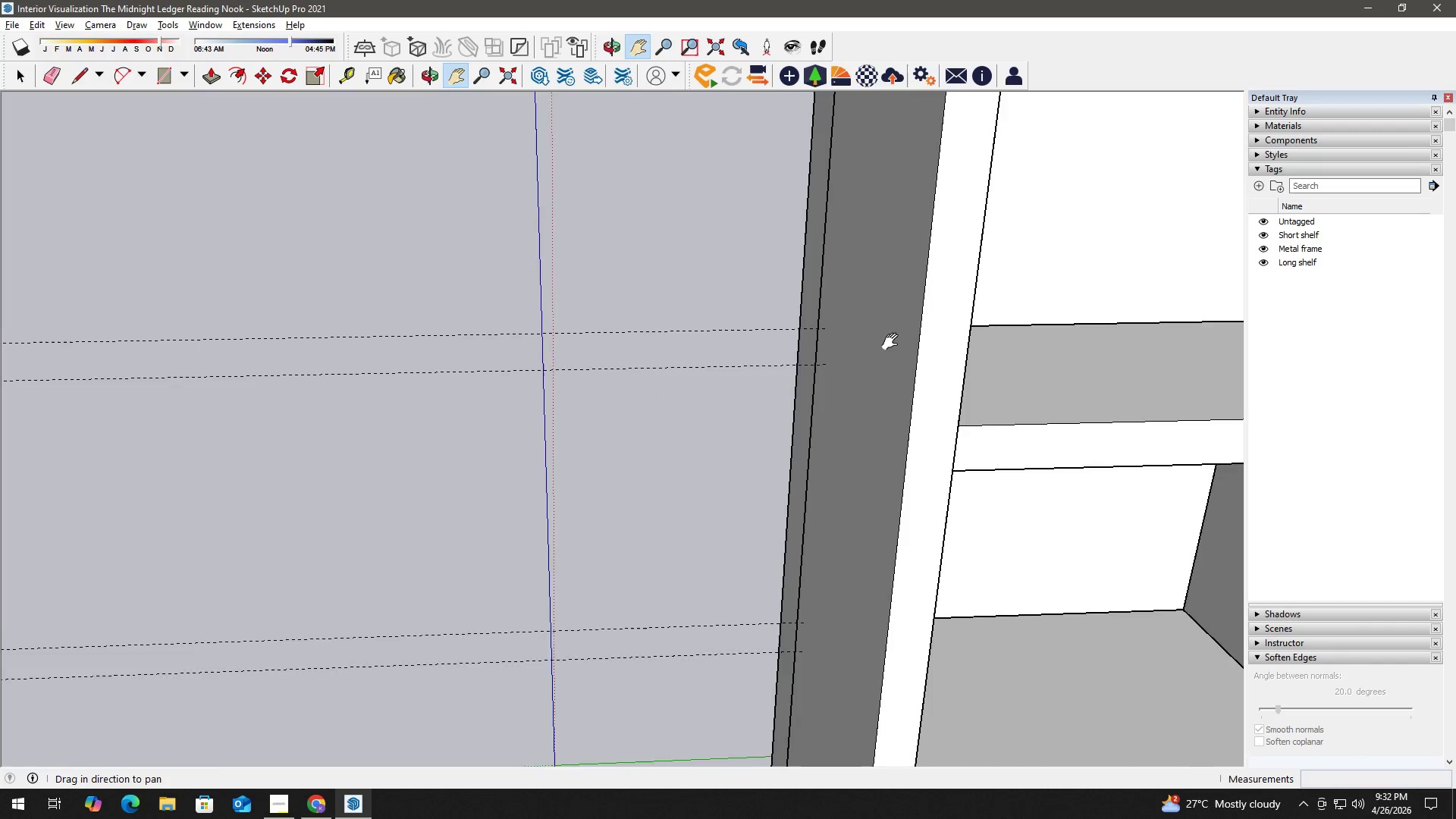 
left_click_drag(start_coordinate=[1066, 344], to_coordinate=[427, 312])
 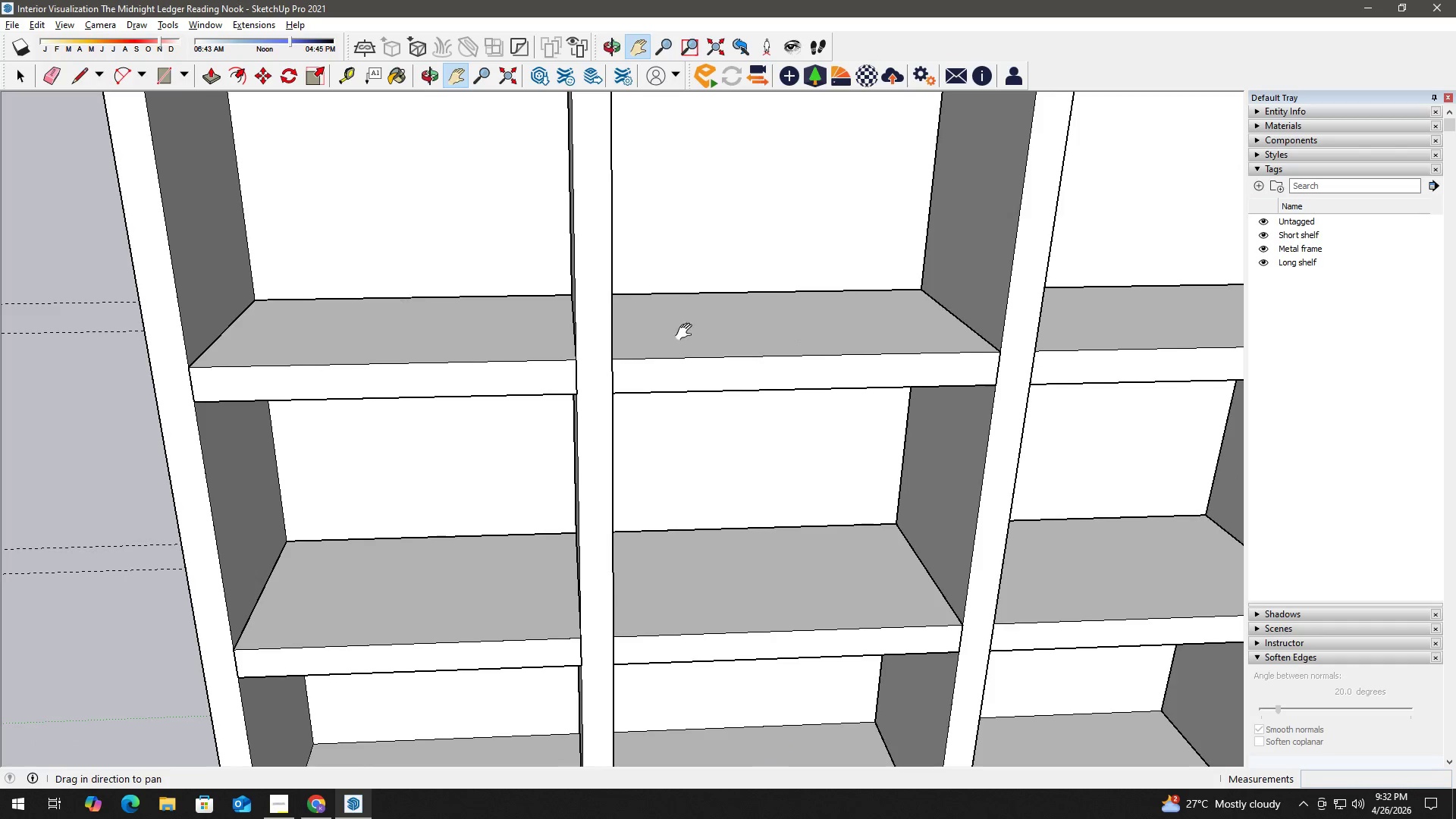 
scroll: coordinate [893, 342], scroll_direction: down, amount: 3.0
 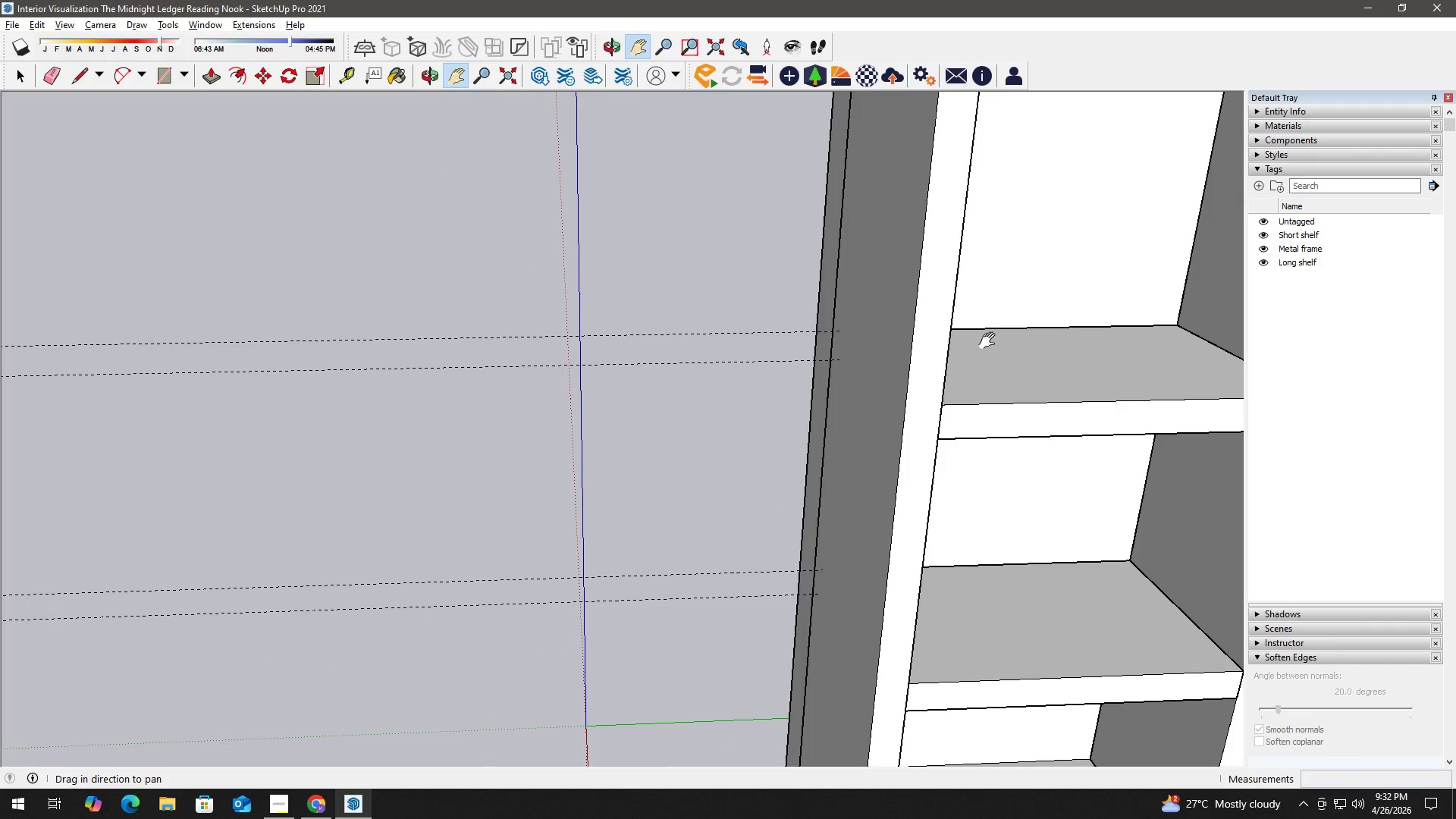 
left_click_drag(start_coordinate=[1079, 355], to_coordinate=[388, 309])
 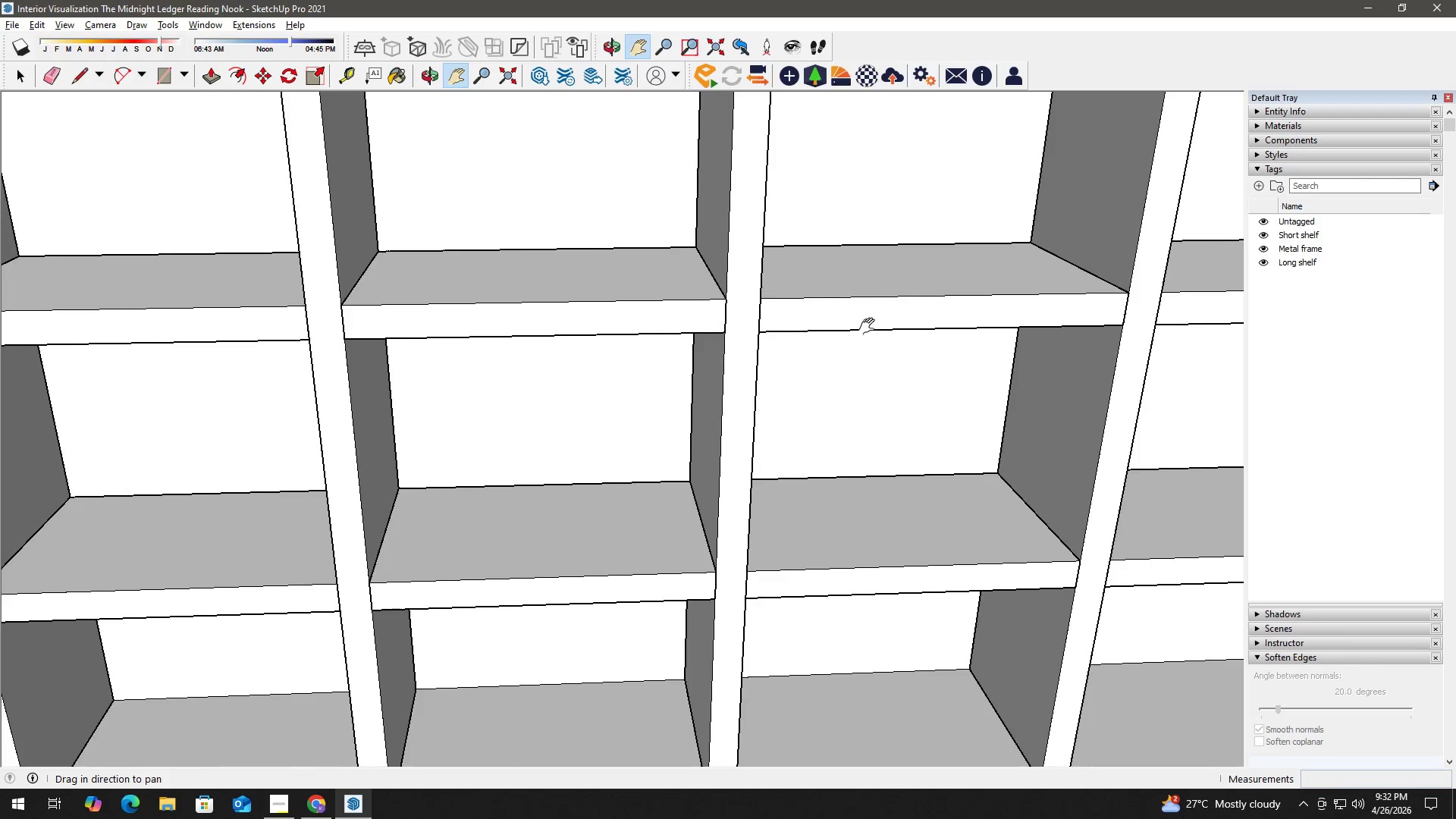 
left_click_drag(start_coordinate=[873, 326], to_coordinate=[355, 311])
 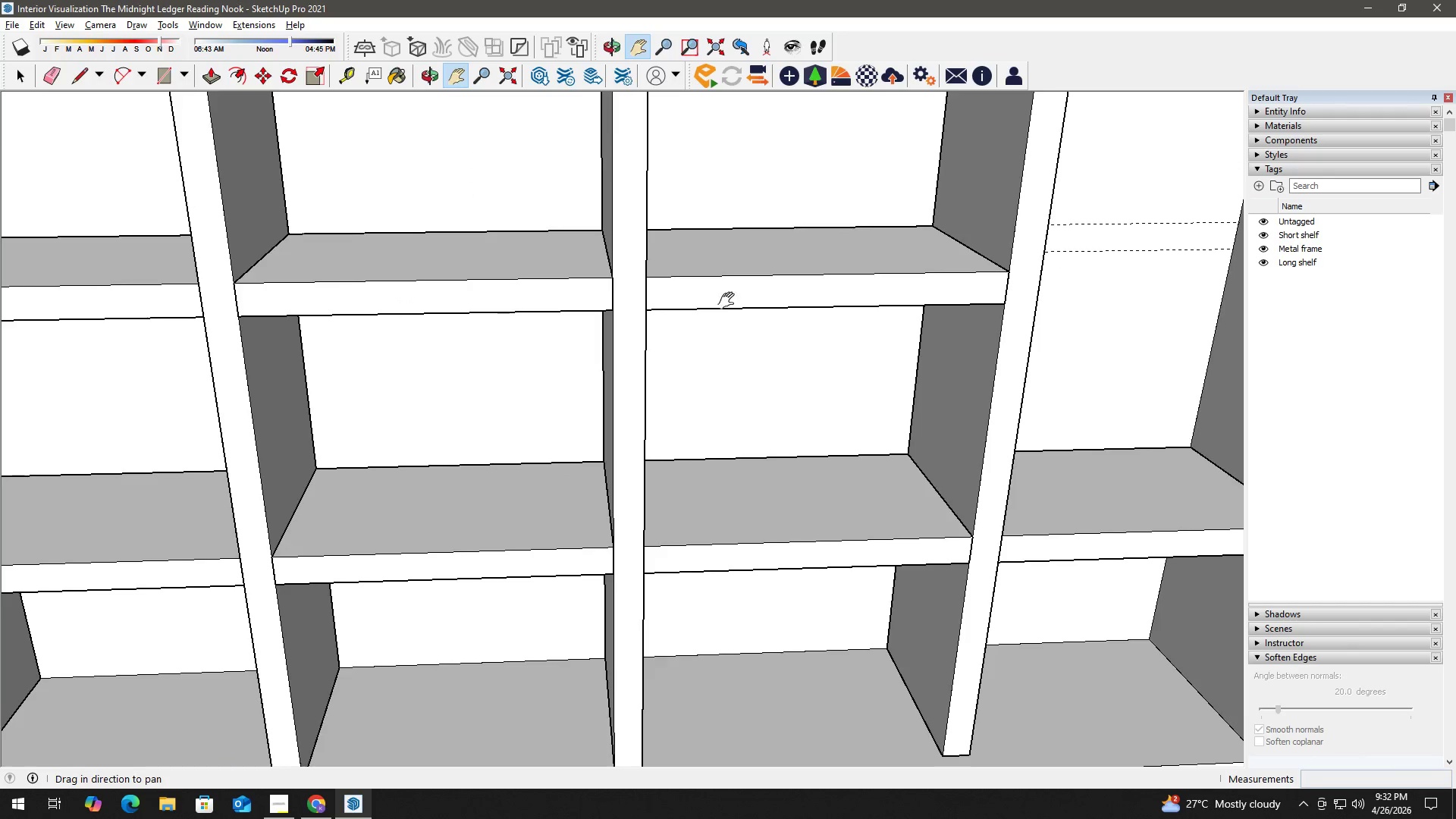 
left_click_drag(start_coordinate=[853, 287], to_coordinate=[360, 328])
 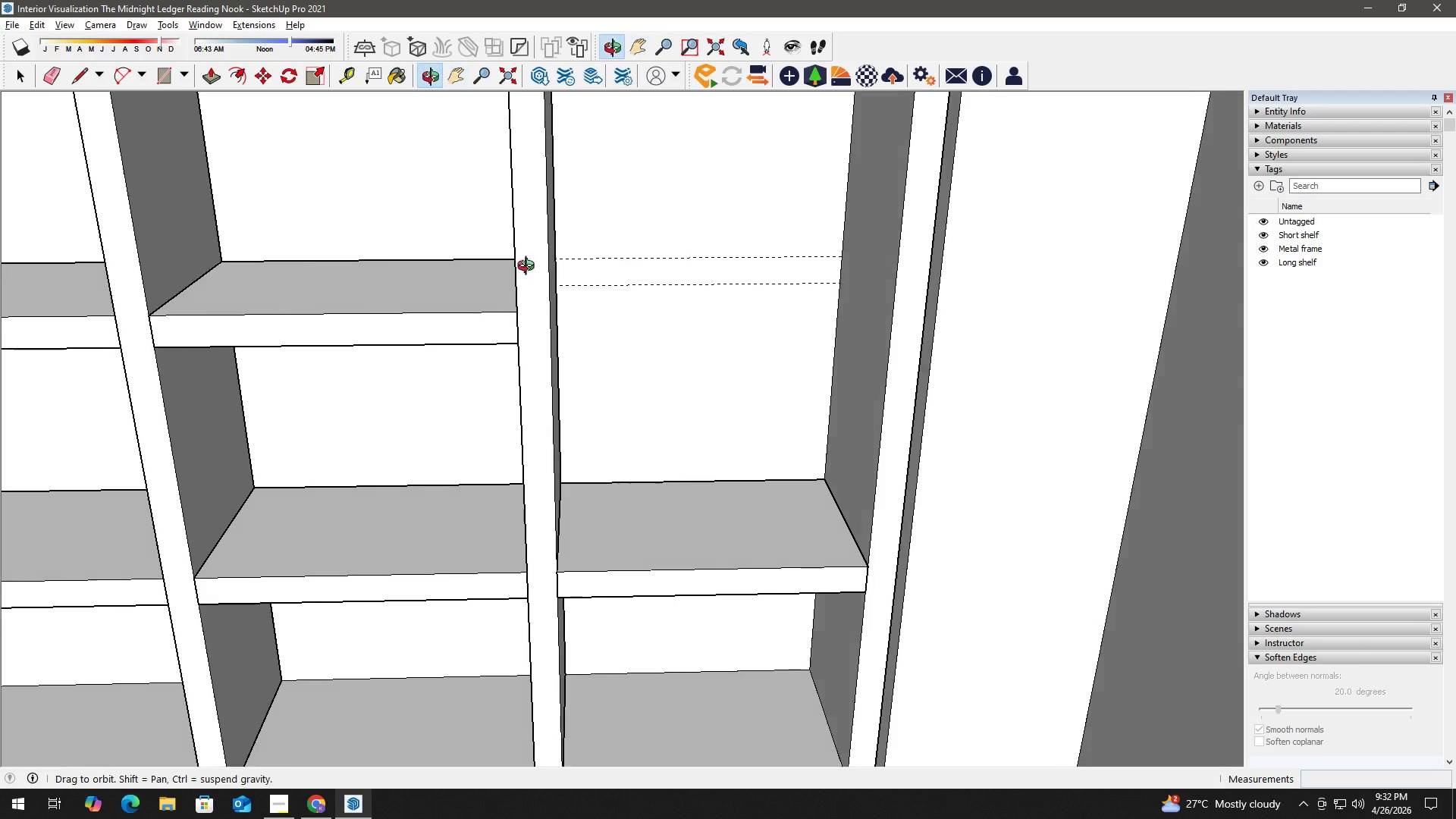 
key(Space)
 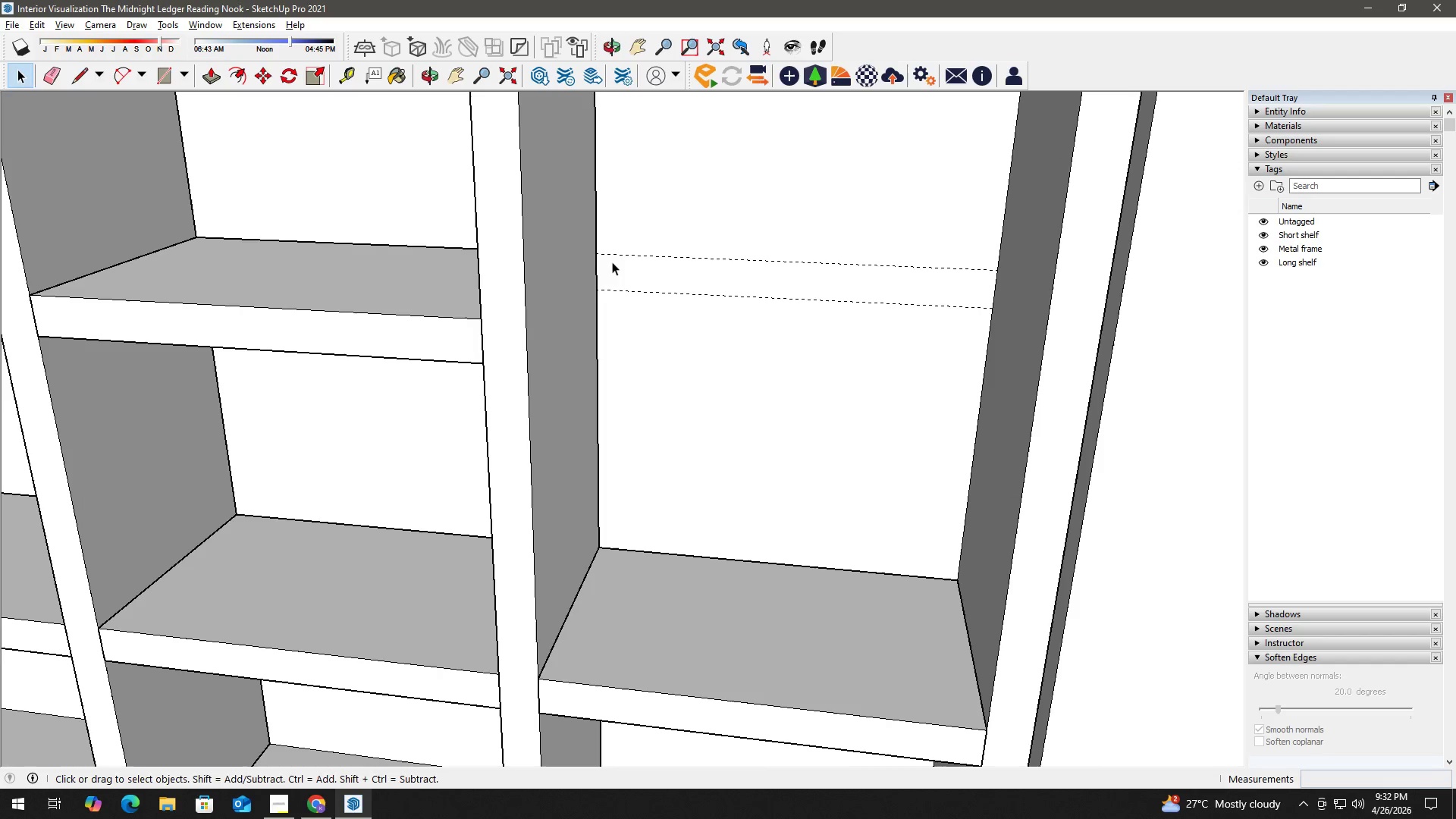 
key(R)
 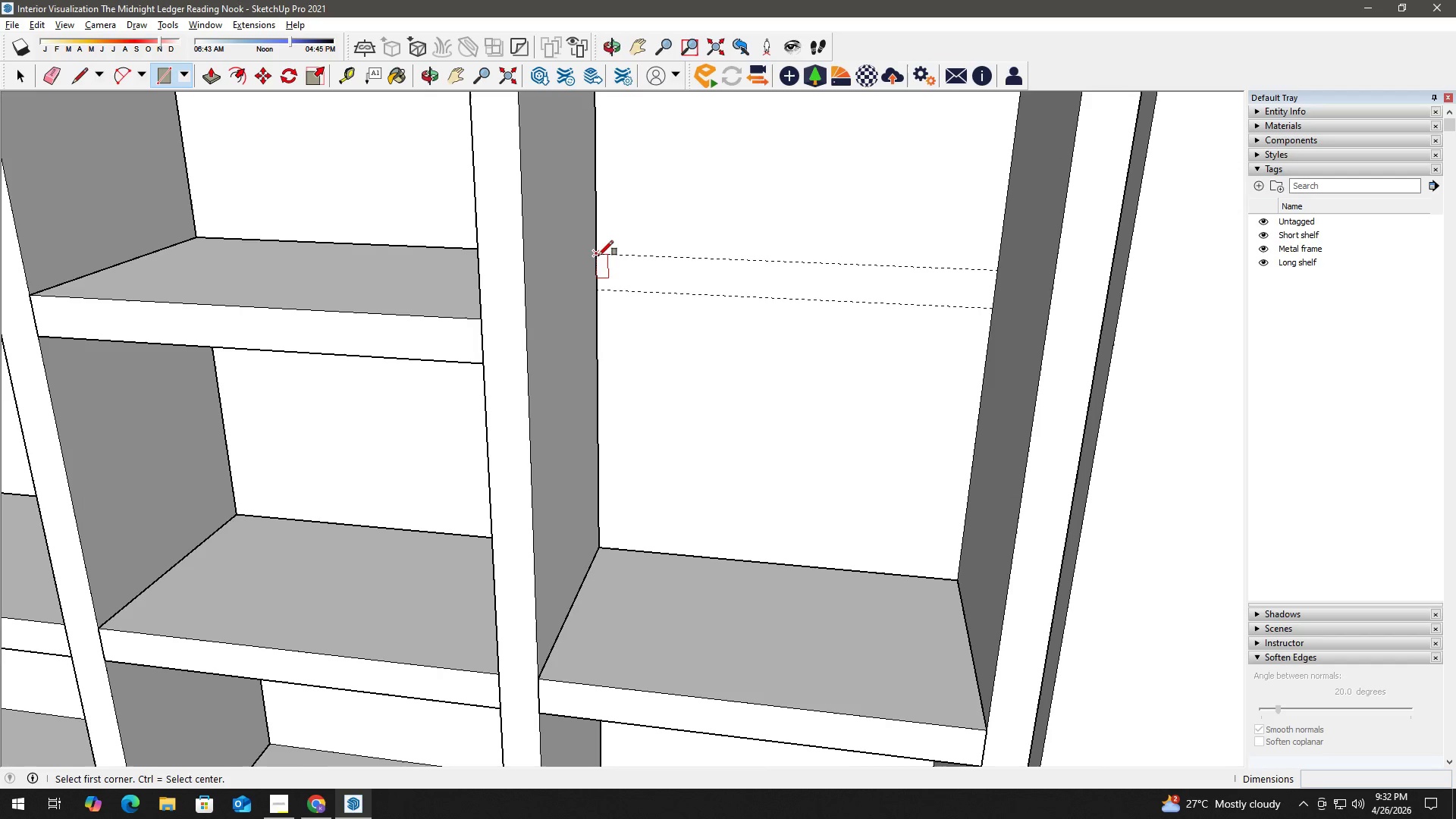 
scroll: coordinate [587, 271], scroll_direction: up, amount: 3.0
 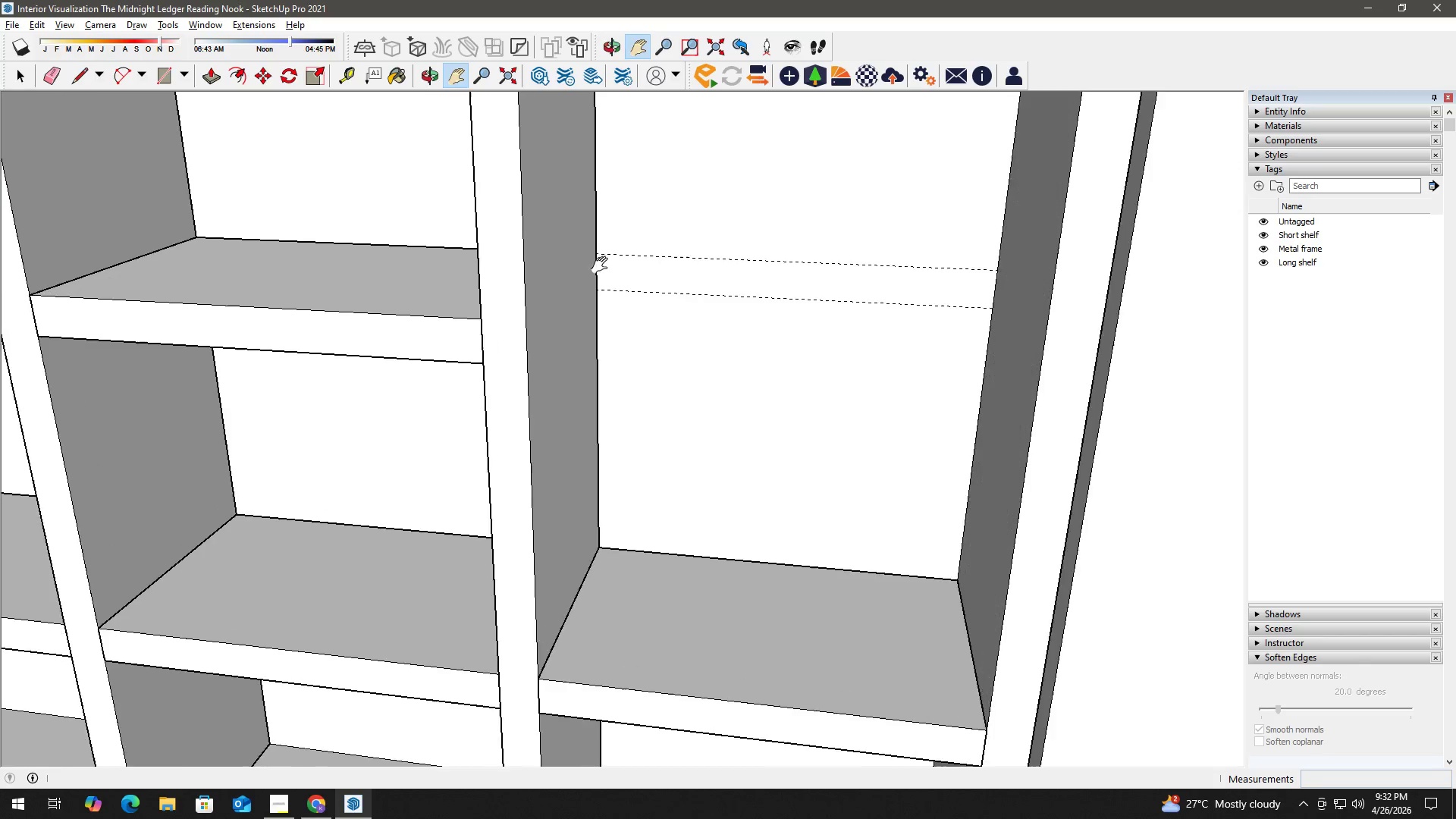 
left_click([597, 256])
 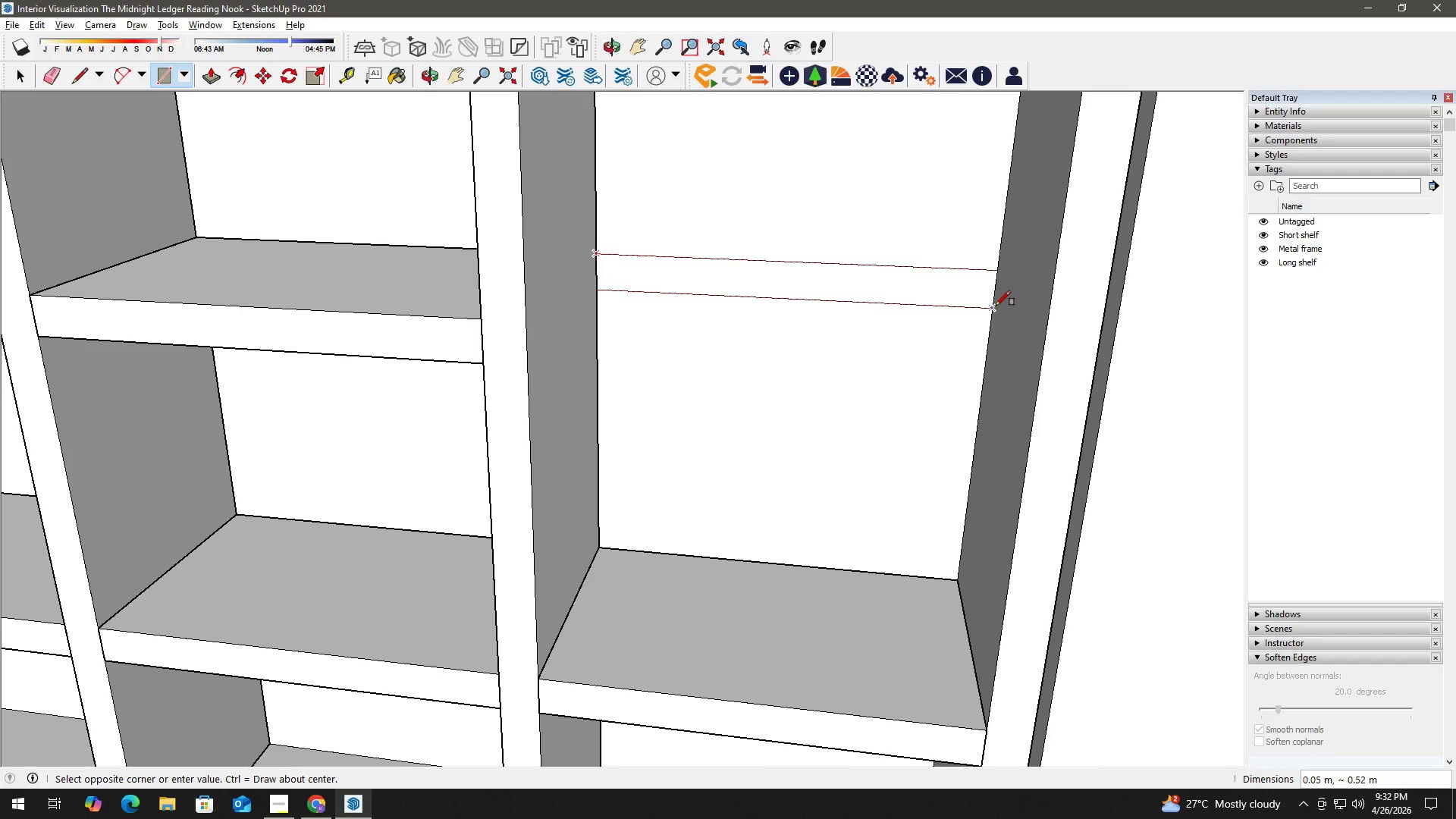 
left_click([996, 306])
 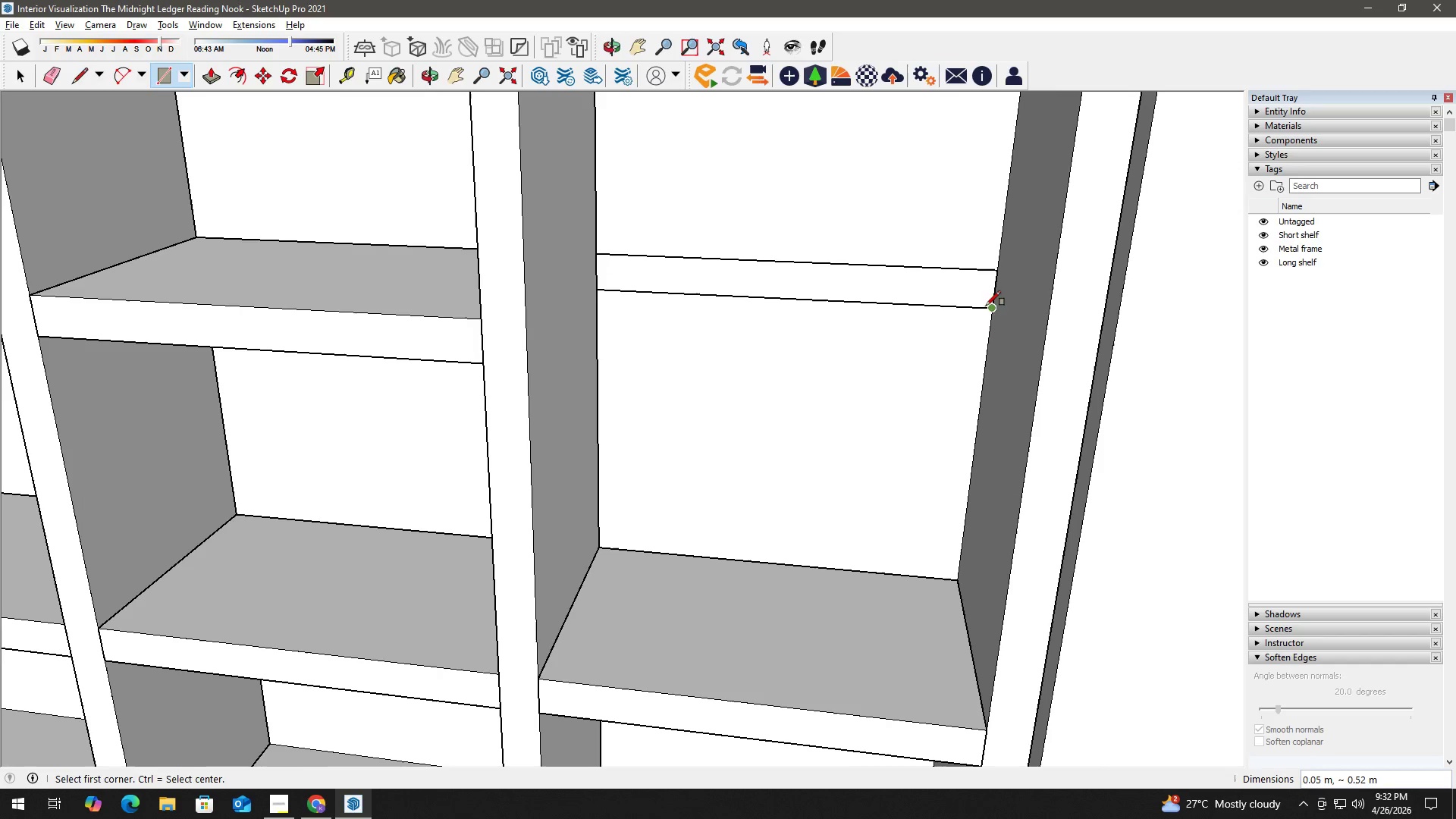 
key(Space)
 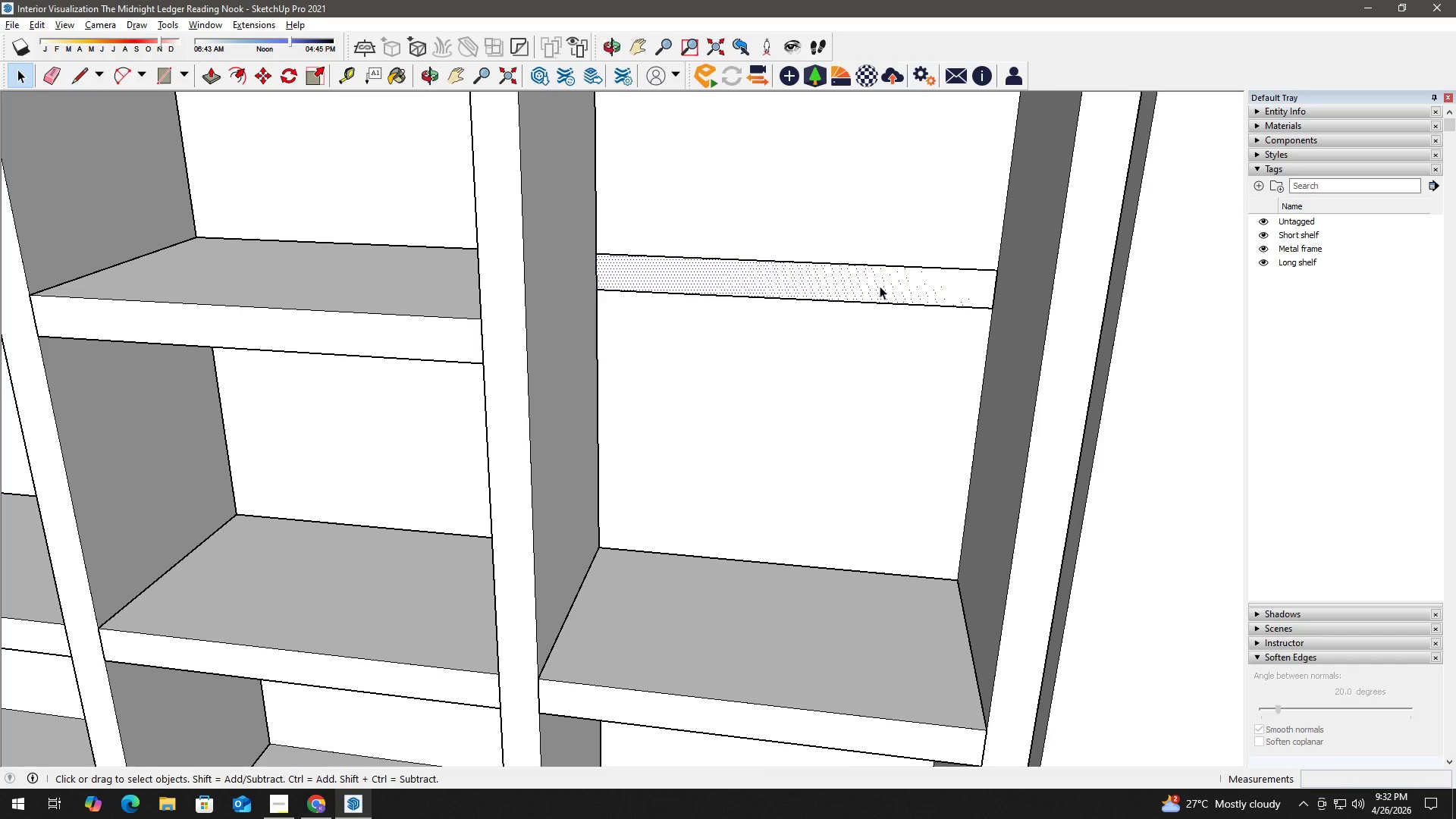 
key(P)
 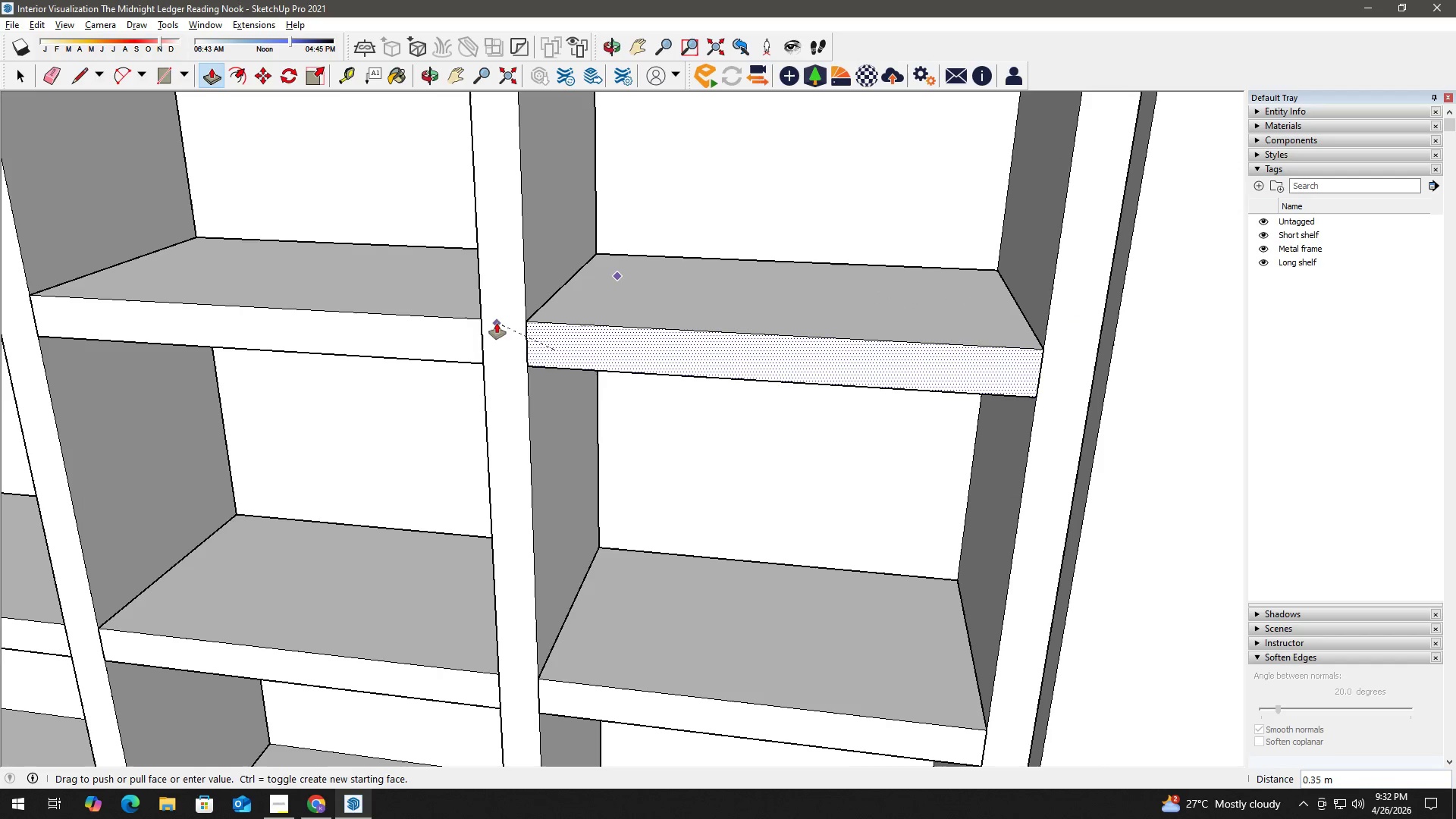 
key(Space)
 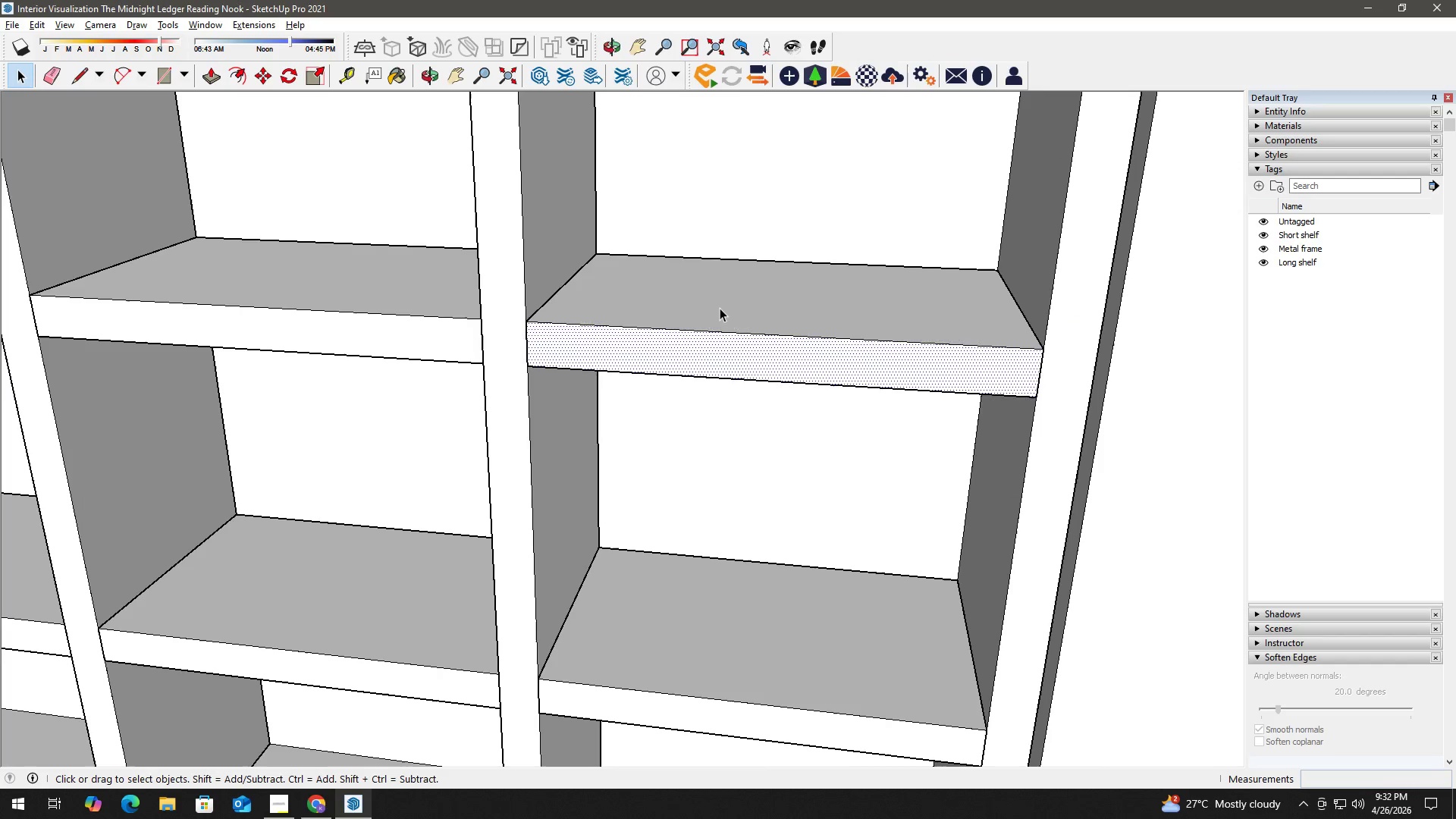 
triple_click([720, 307])
 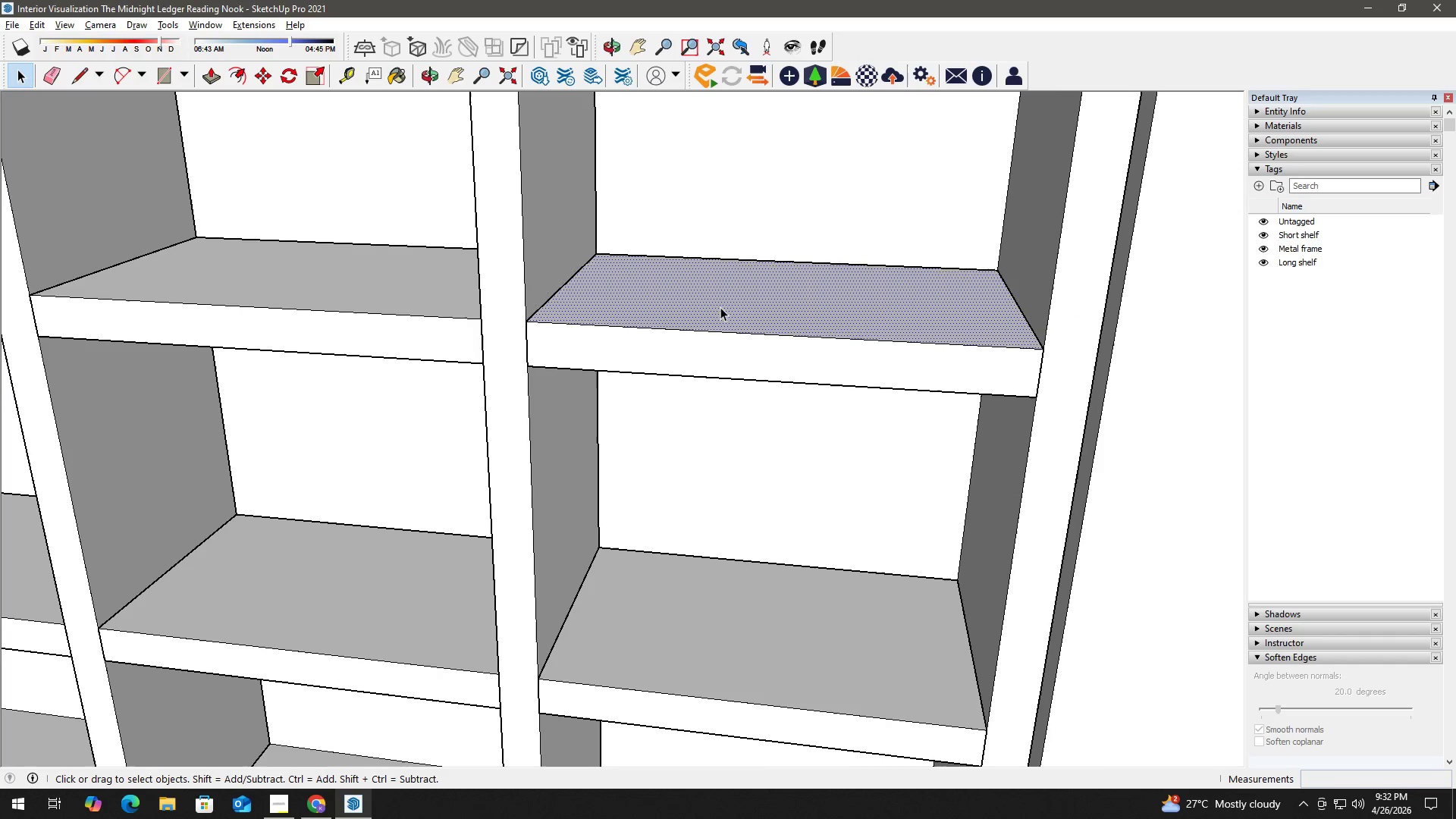 
triple_click([720, 307])
 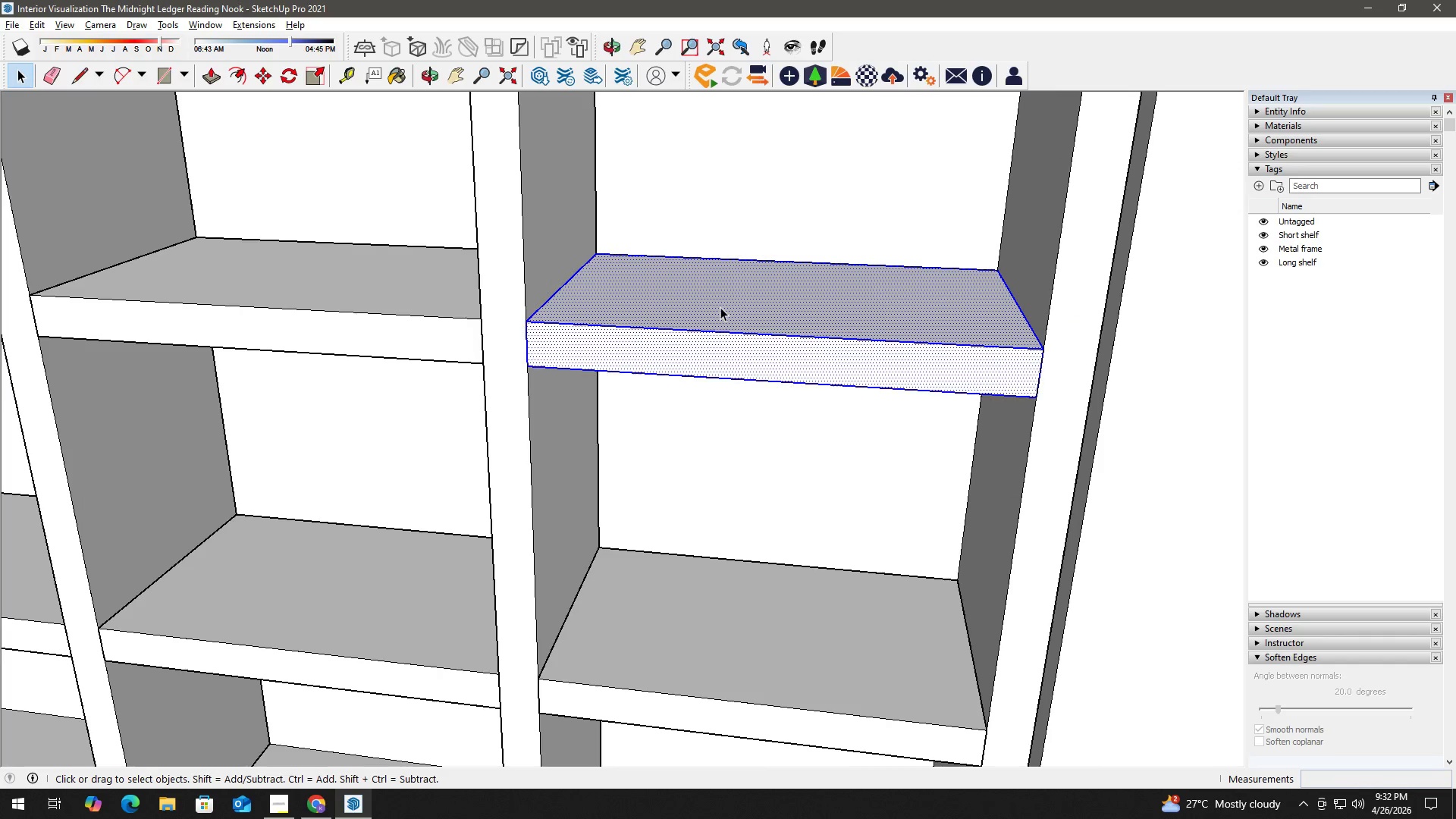 
triple_click([720, 307])
 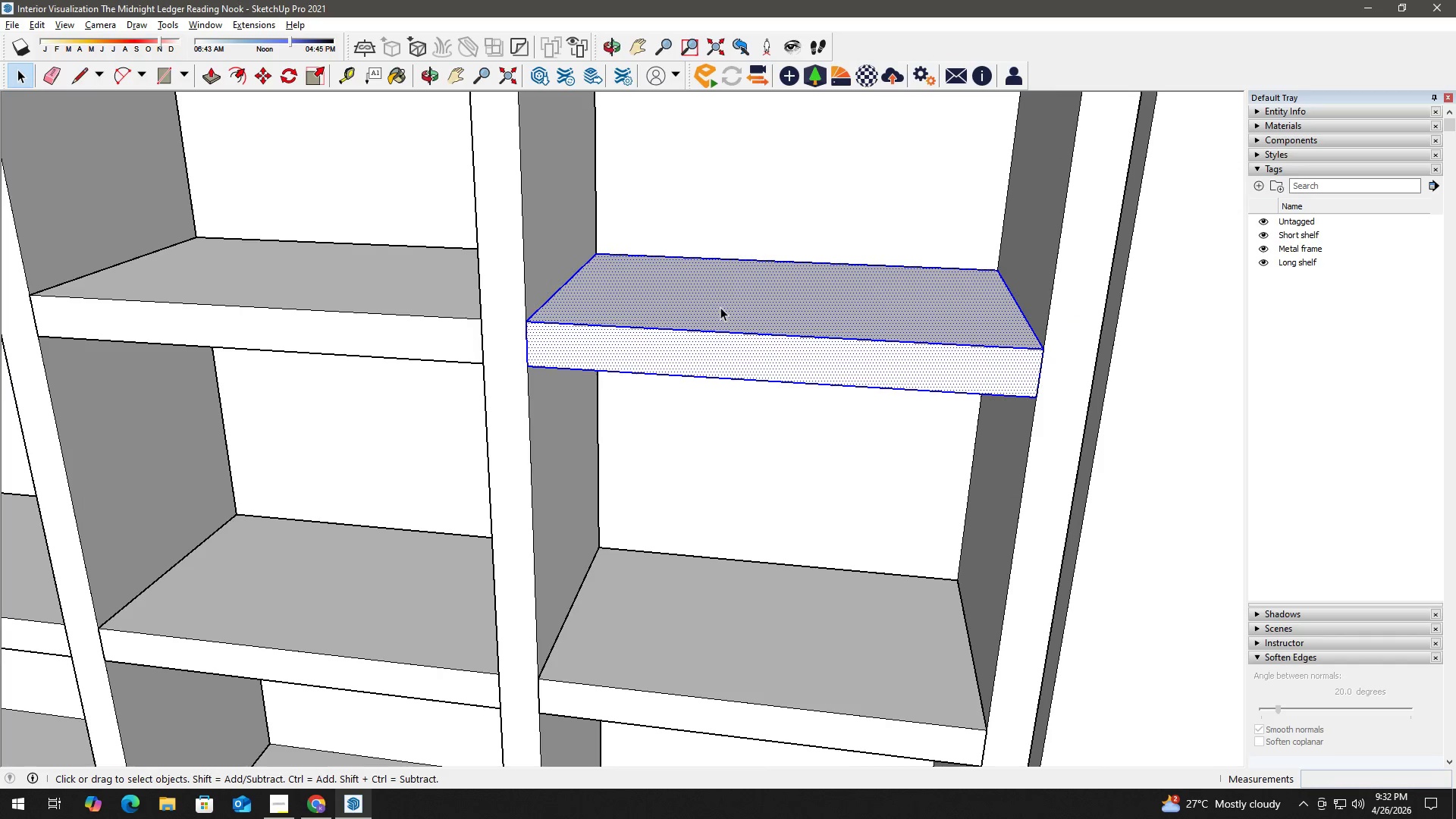 
triple_click([720, 307])
 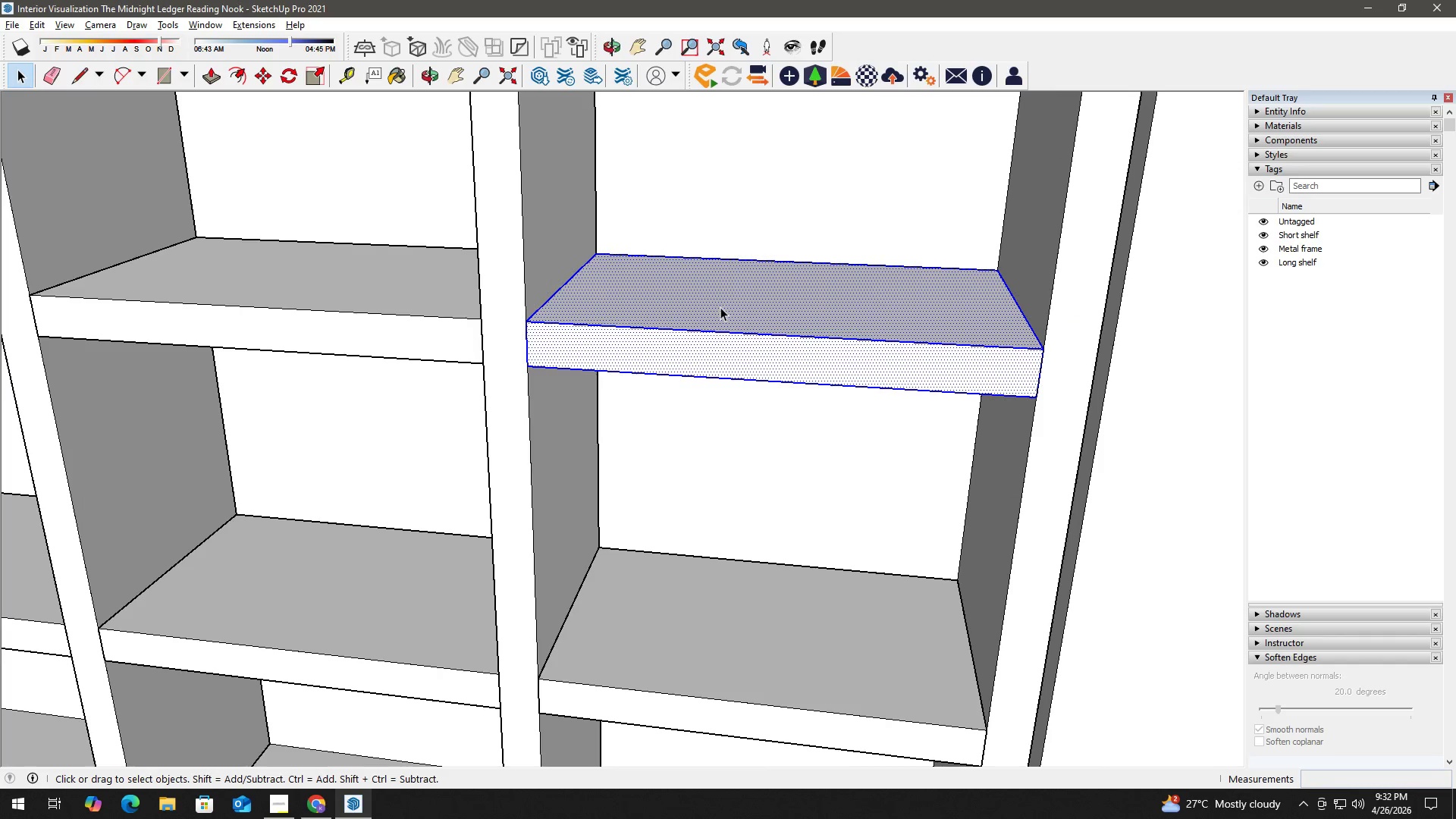 
triple_click([720, 307])
 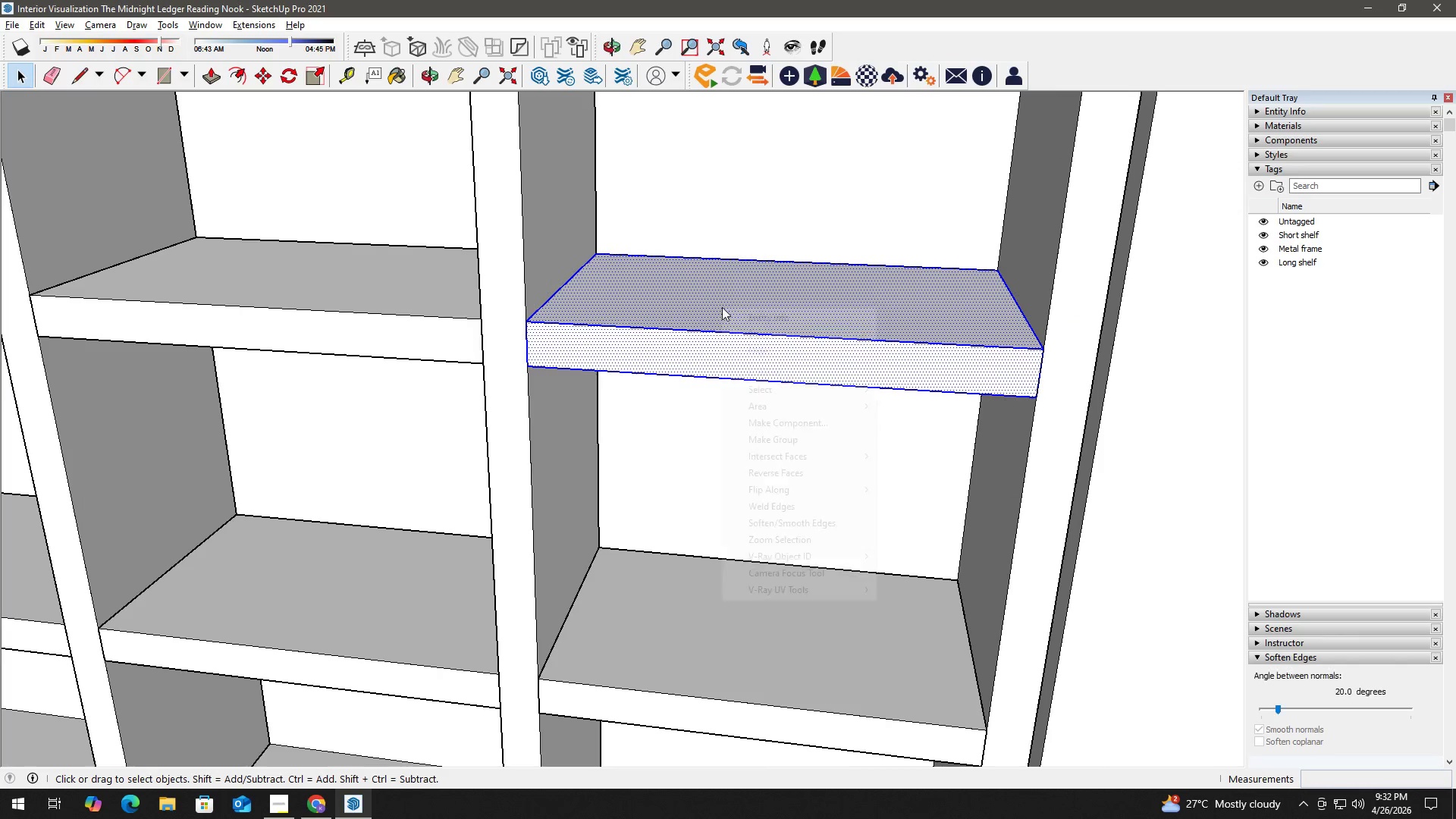 
right_click([722, 307])
 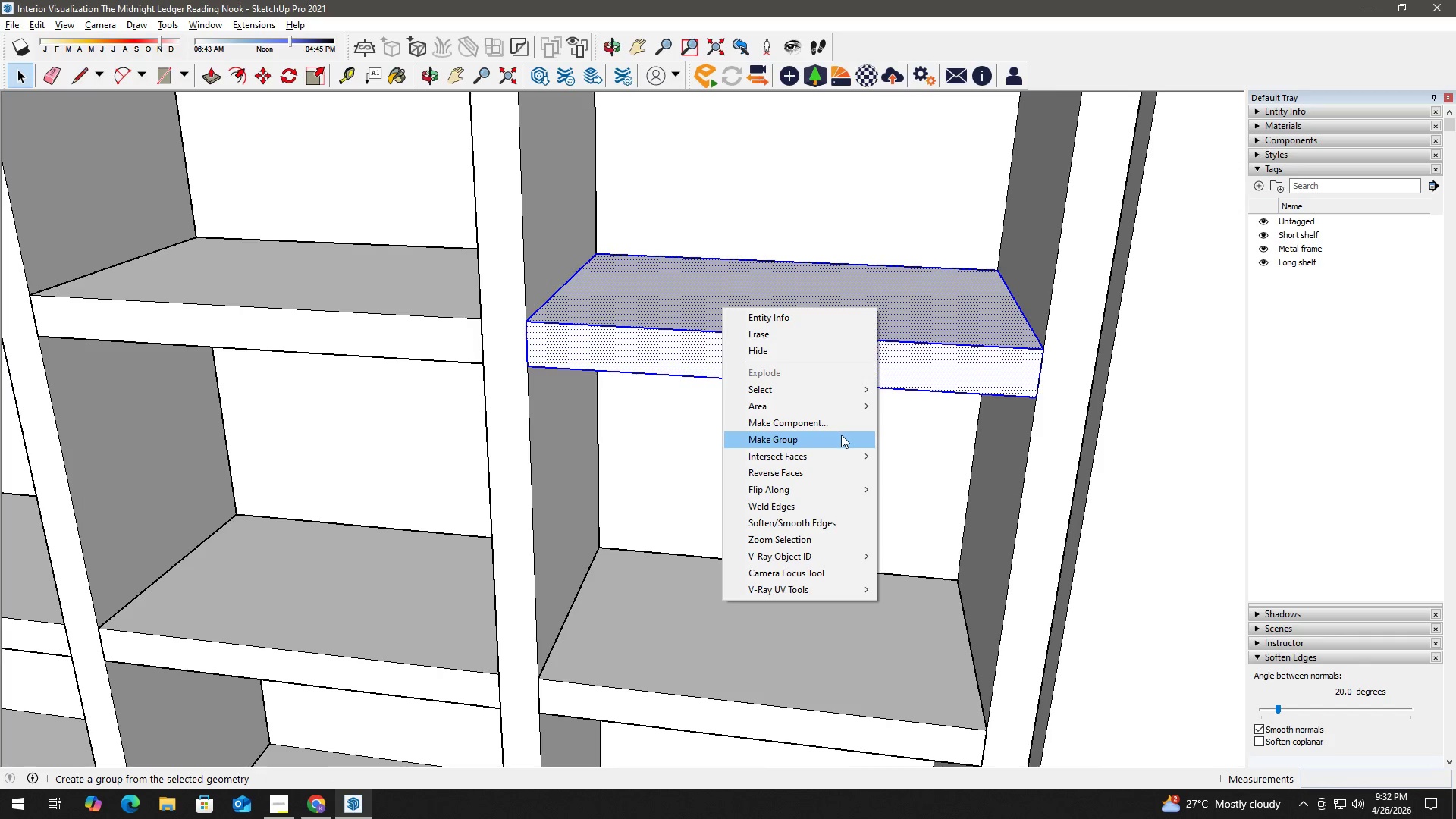 
left_click([841, 435])
 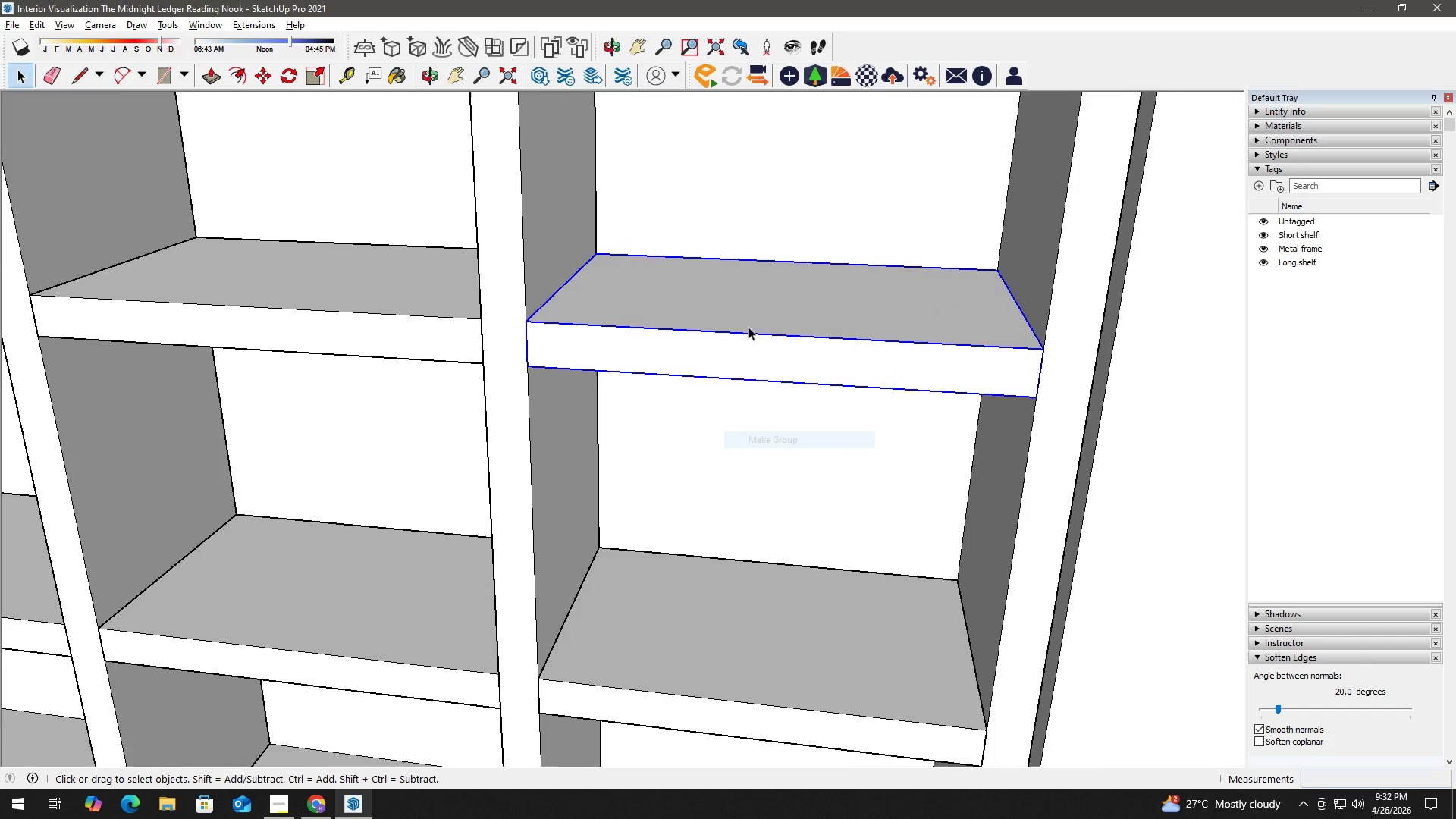 
hold_key(key=H, duration=2.2)
 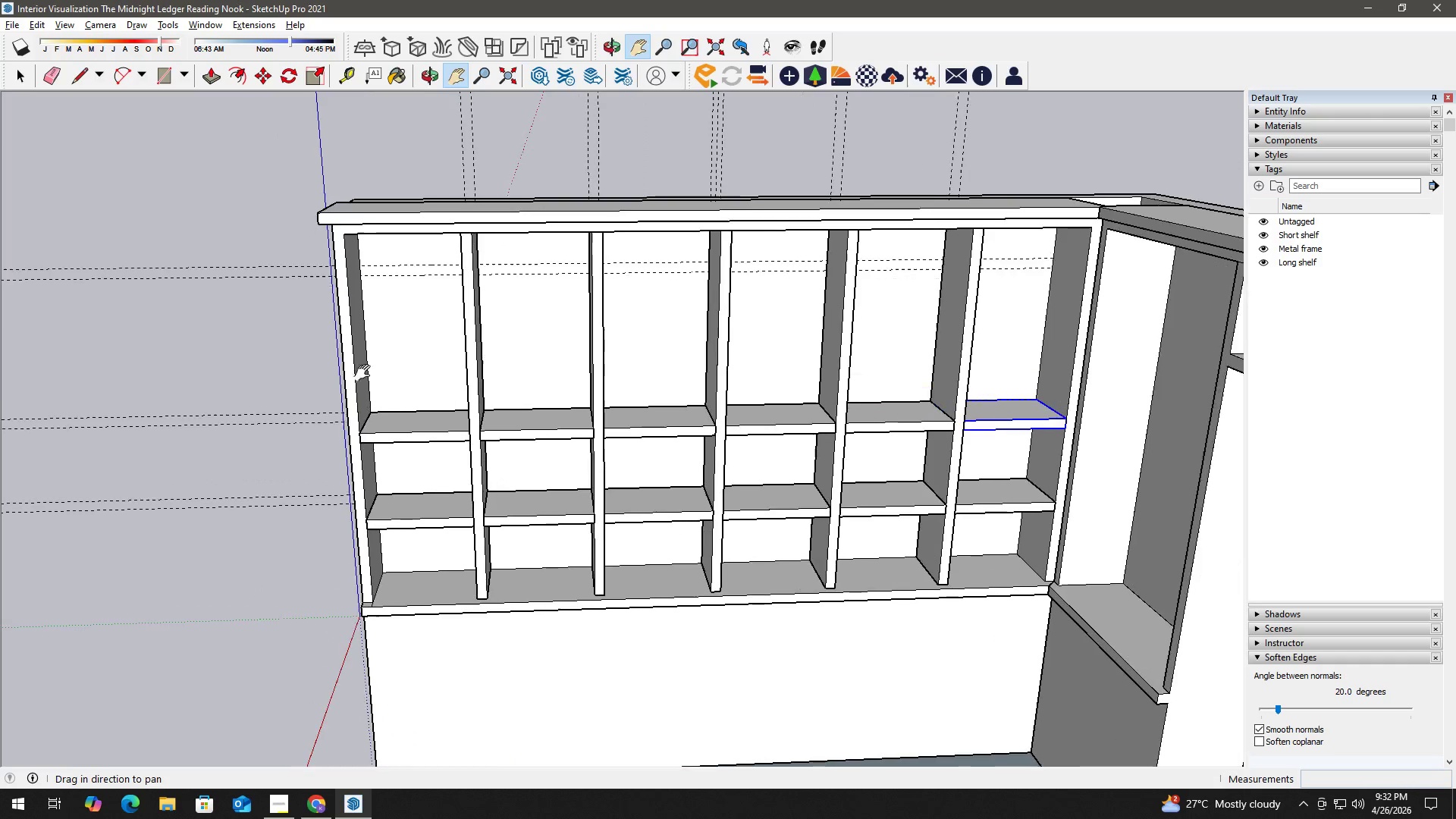 
left_click_drag(start_coordinate=[683, 291], to_coordinate=[805, 452])
 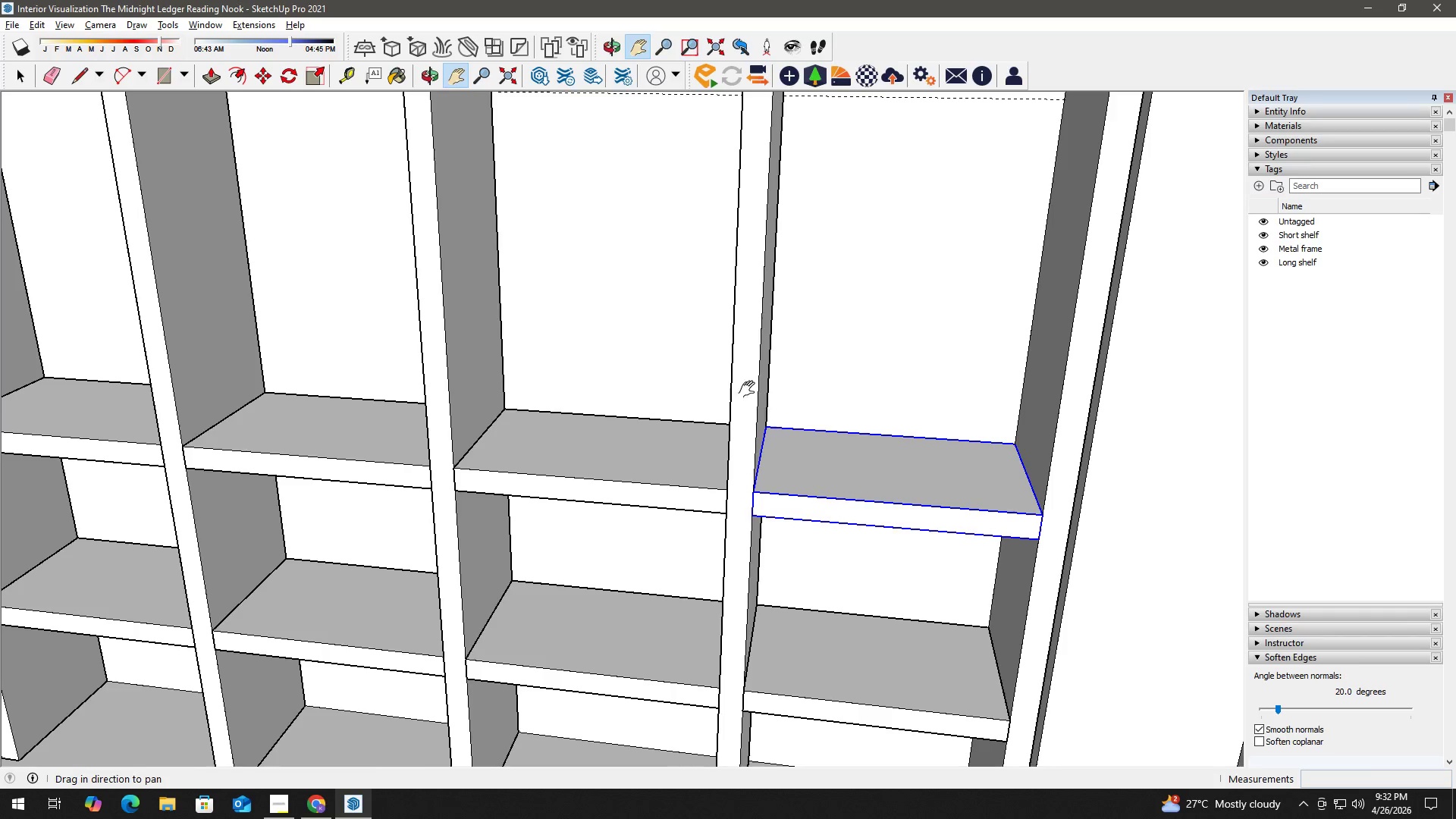 
scroll: coordinate [749, 391], scroll_direction: down, amount: 13.0
 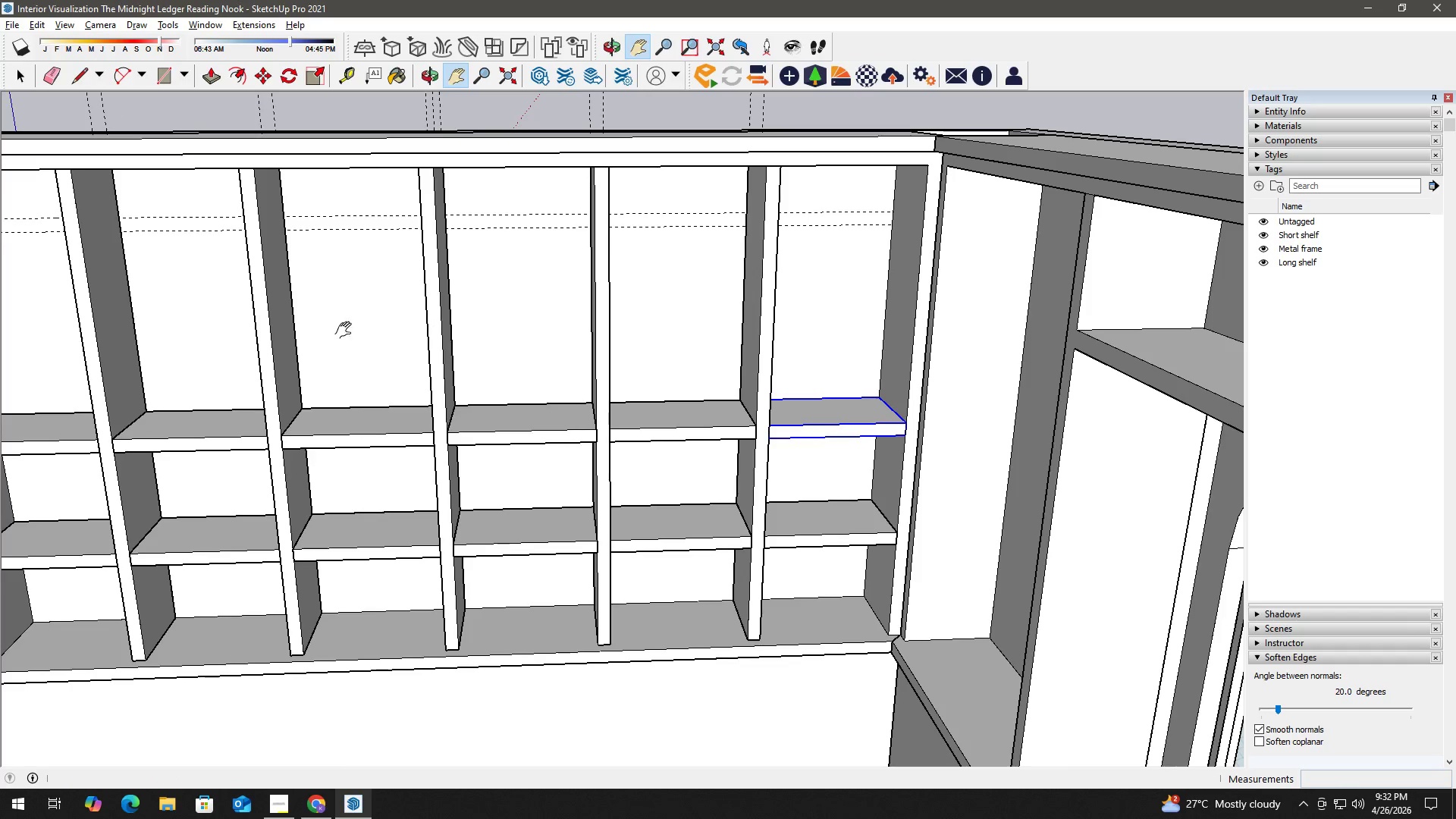 
left_click_drag(start_coordinate=[212, 341], to_coordinate=[443, 352])
 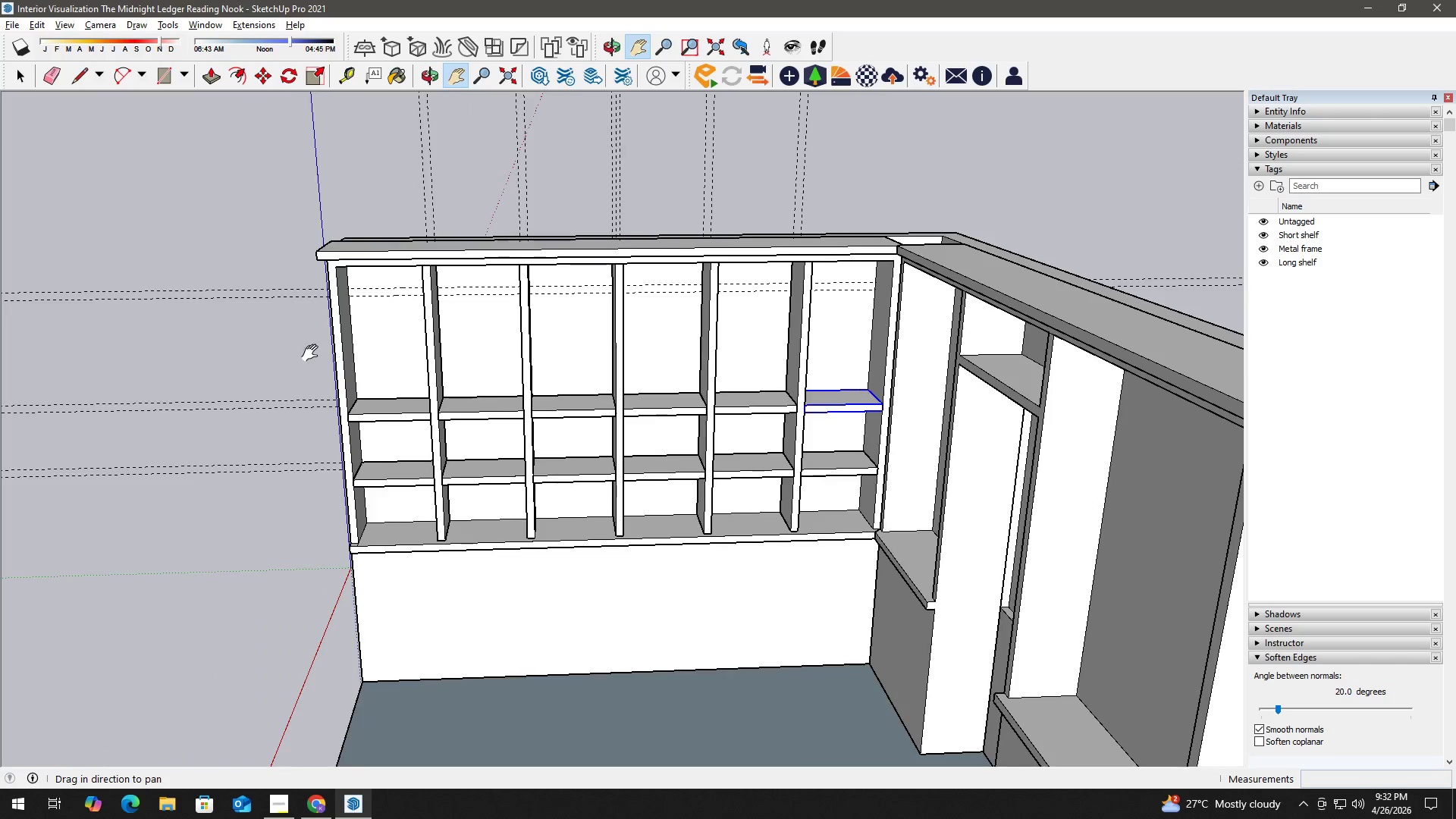 
scroll: coordinate [311, 354], scroll_direction: down, amount: 6.0
 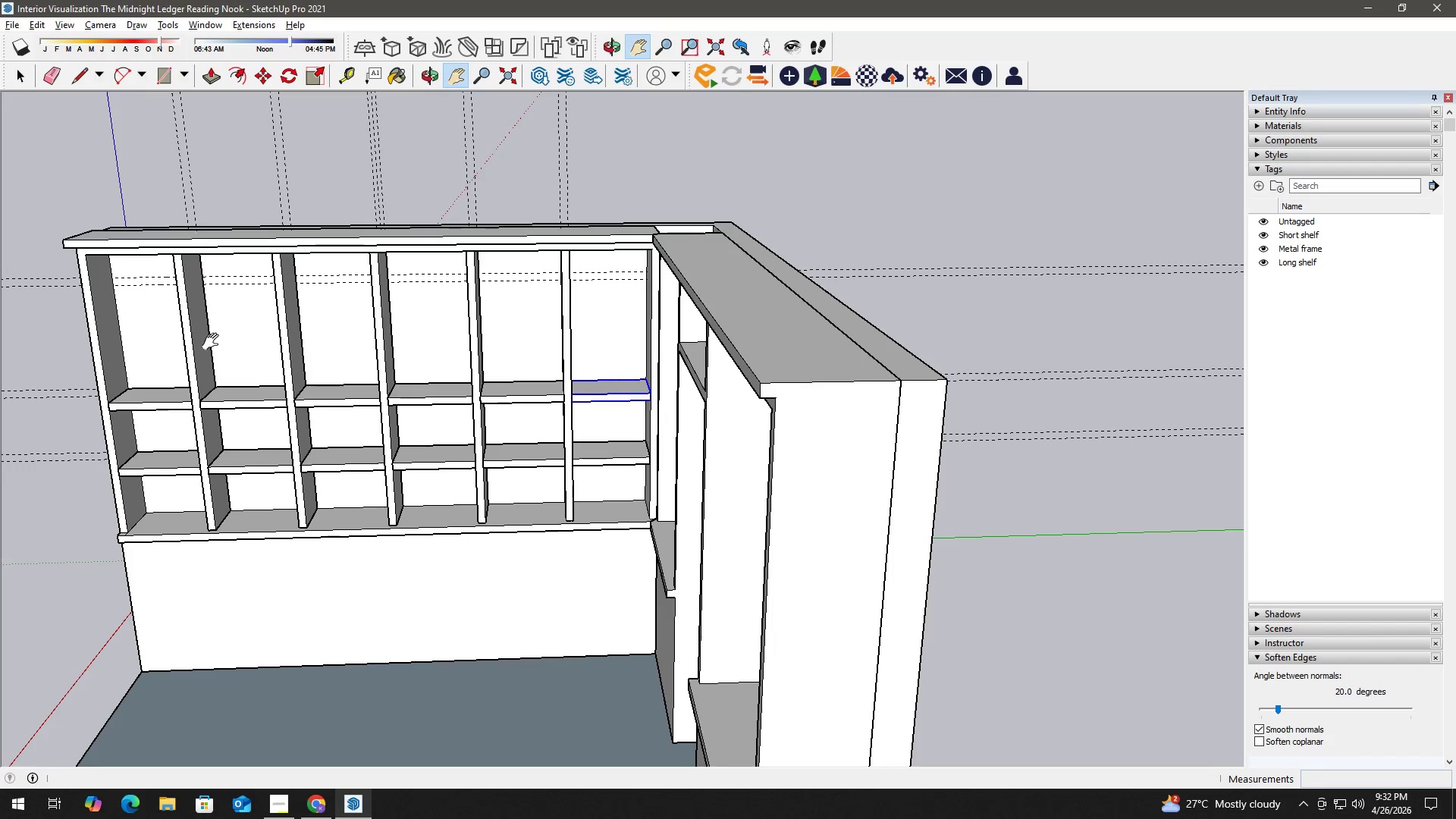 
key(T)
 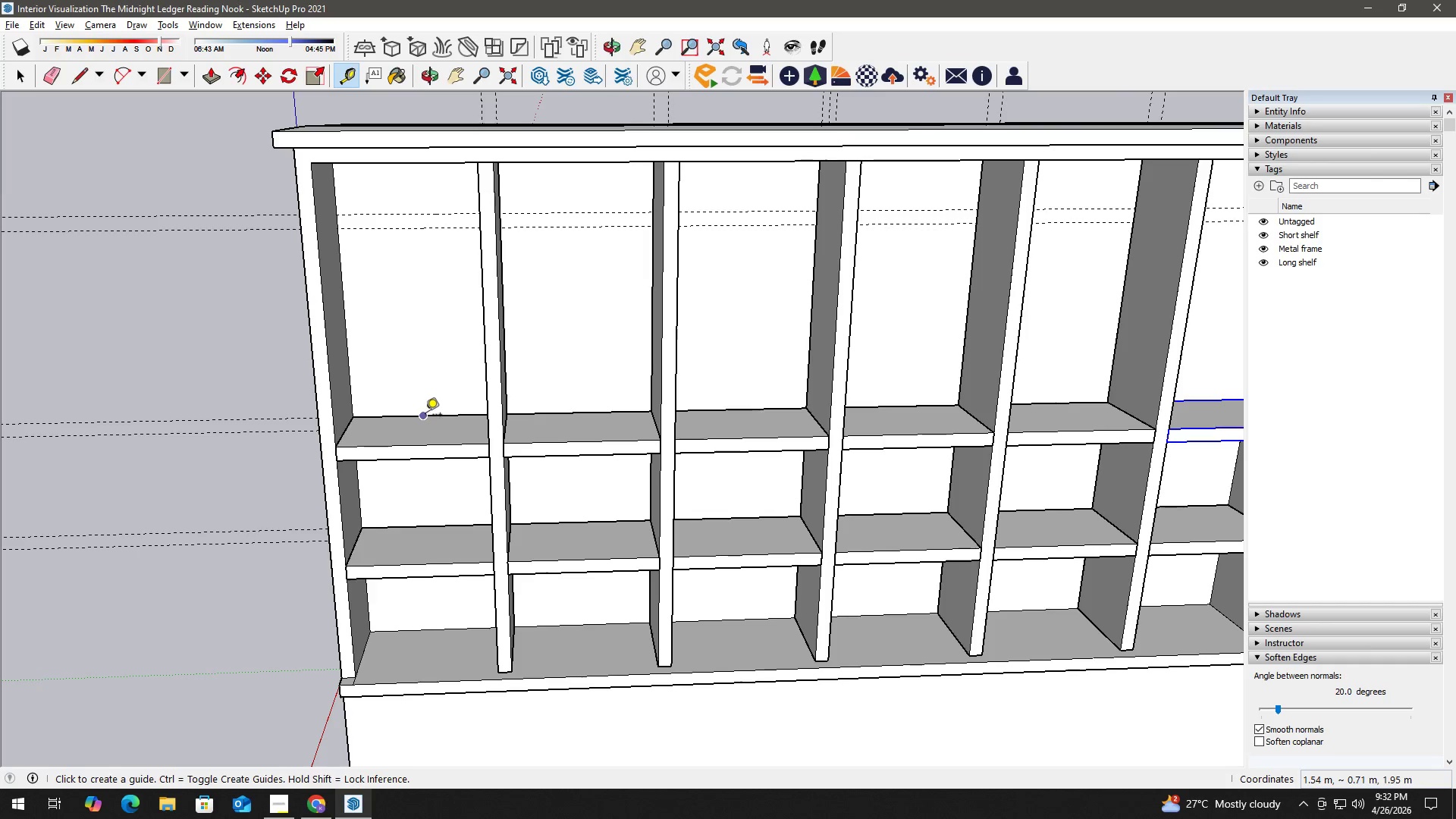 
scroll: coordinate [421, 400], scroll_direction: up, amount: 7.0
 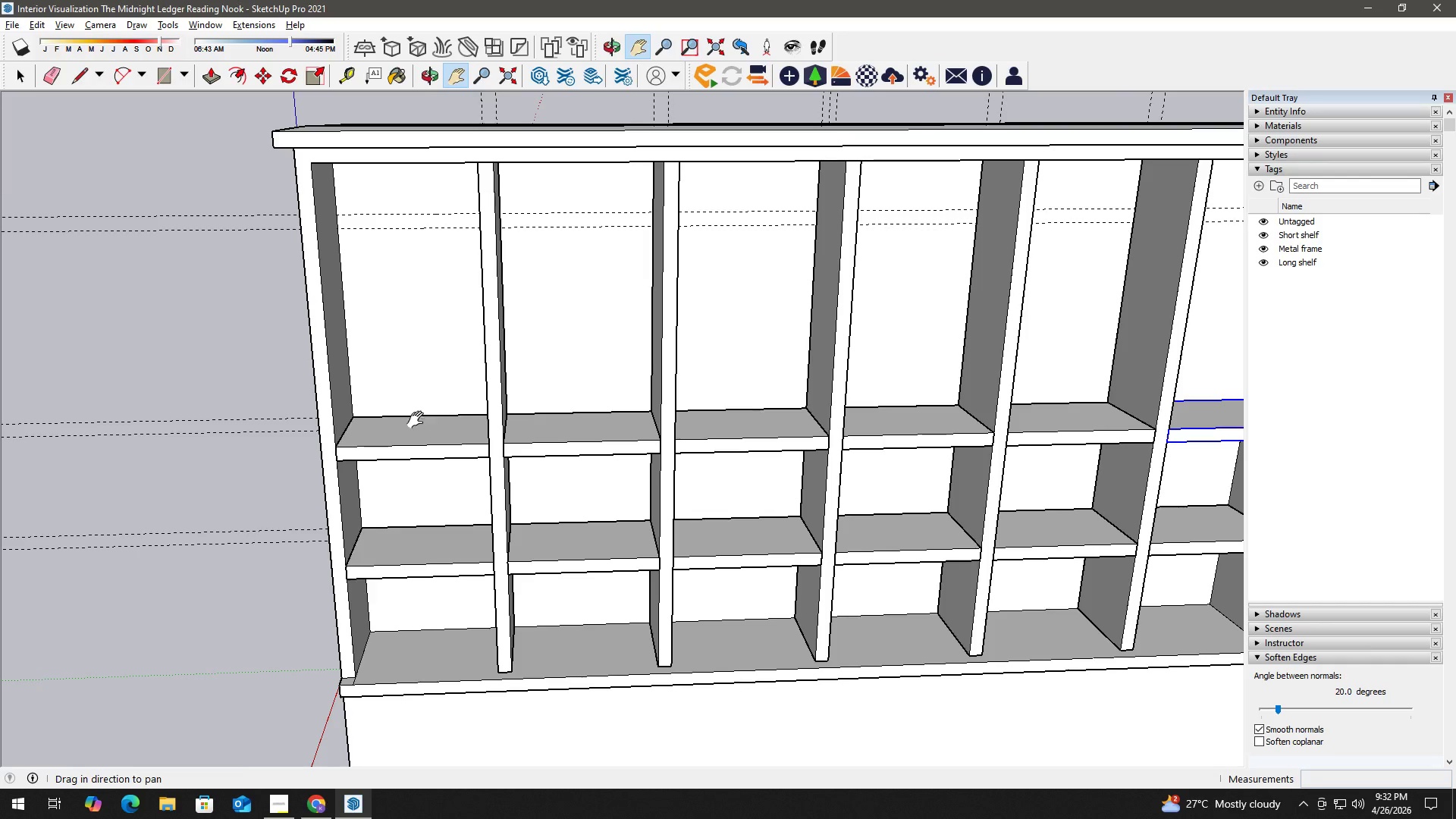 
left_click_drag(start_coordinate=[425, 416], to_coordinate=[427, 410])
 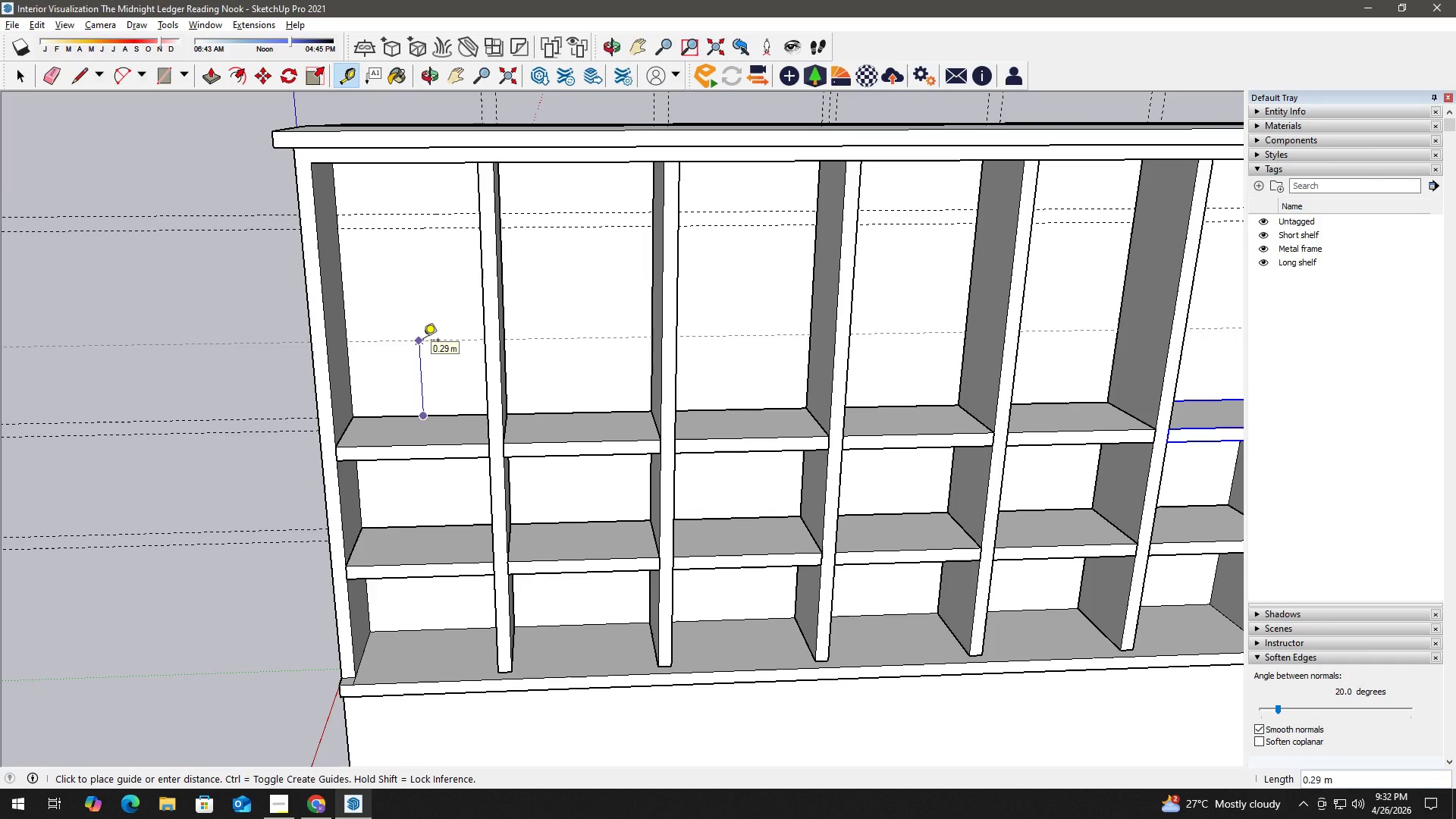 
key(Numpad0)
 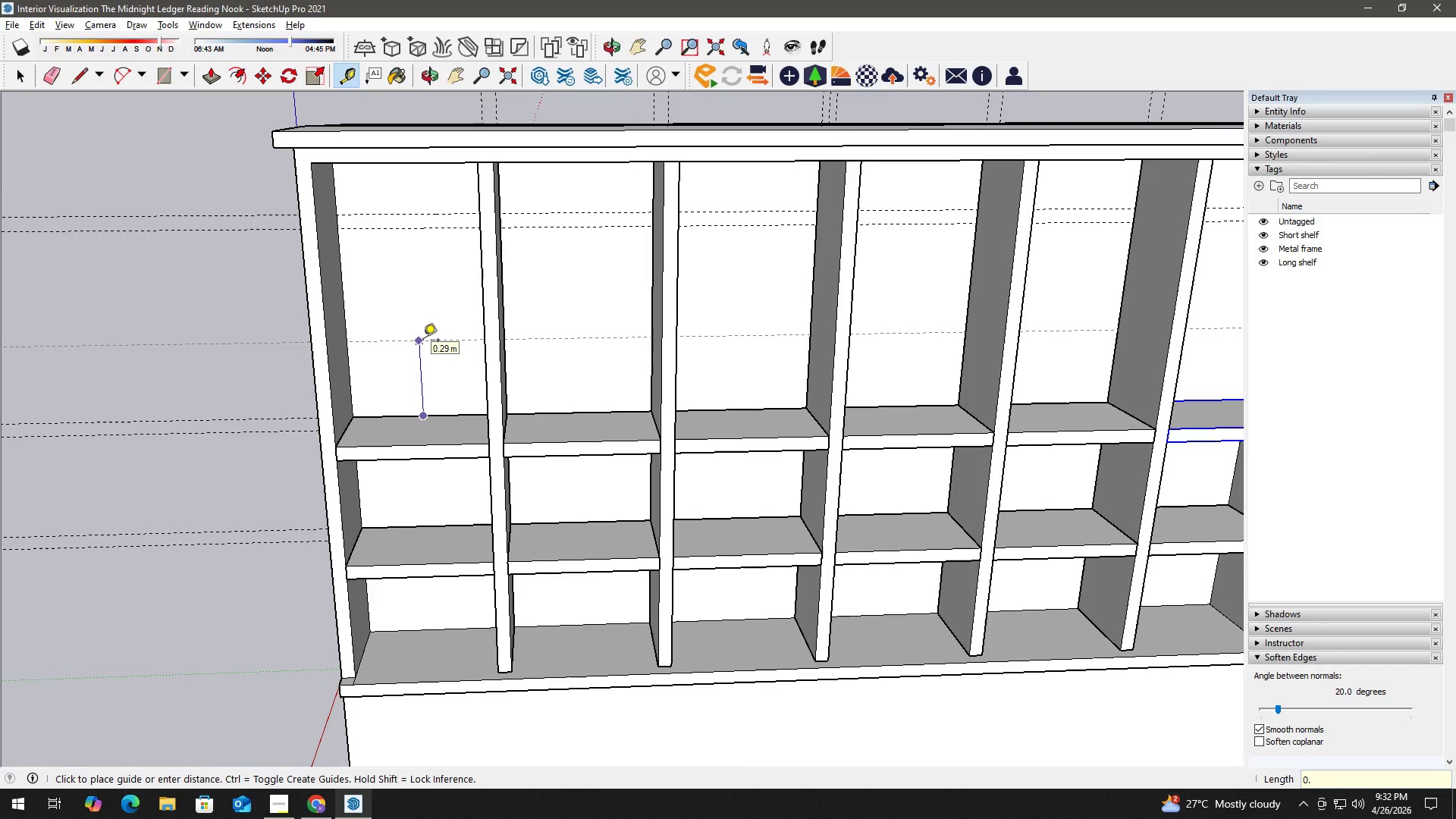 
key(NumpadDecimal)
 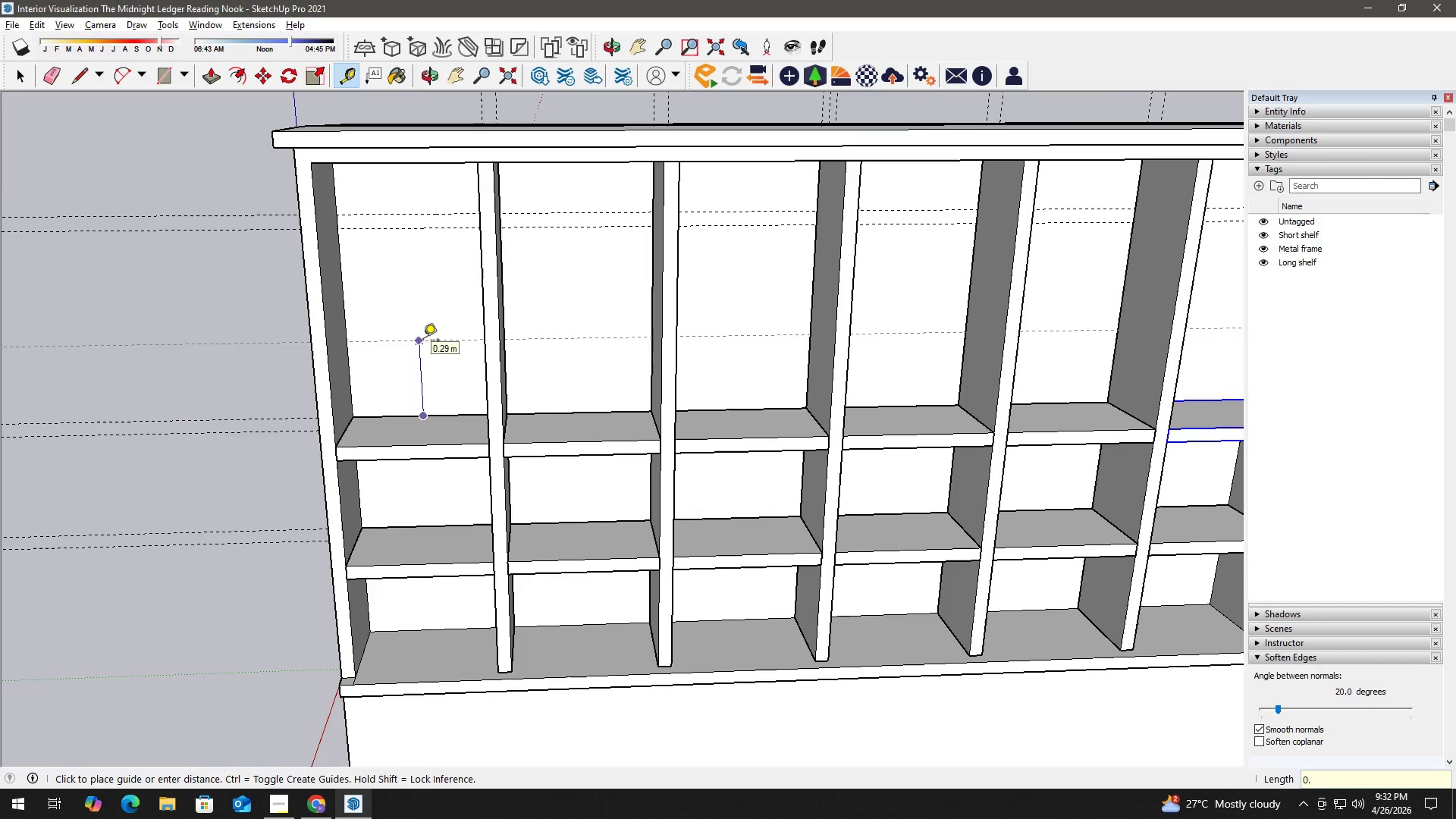 
key(Numpad4)
 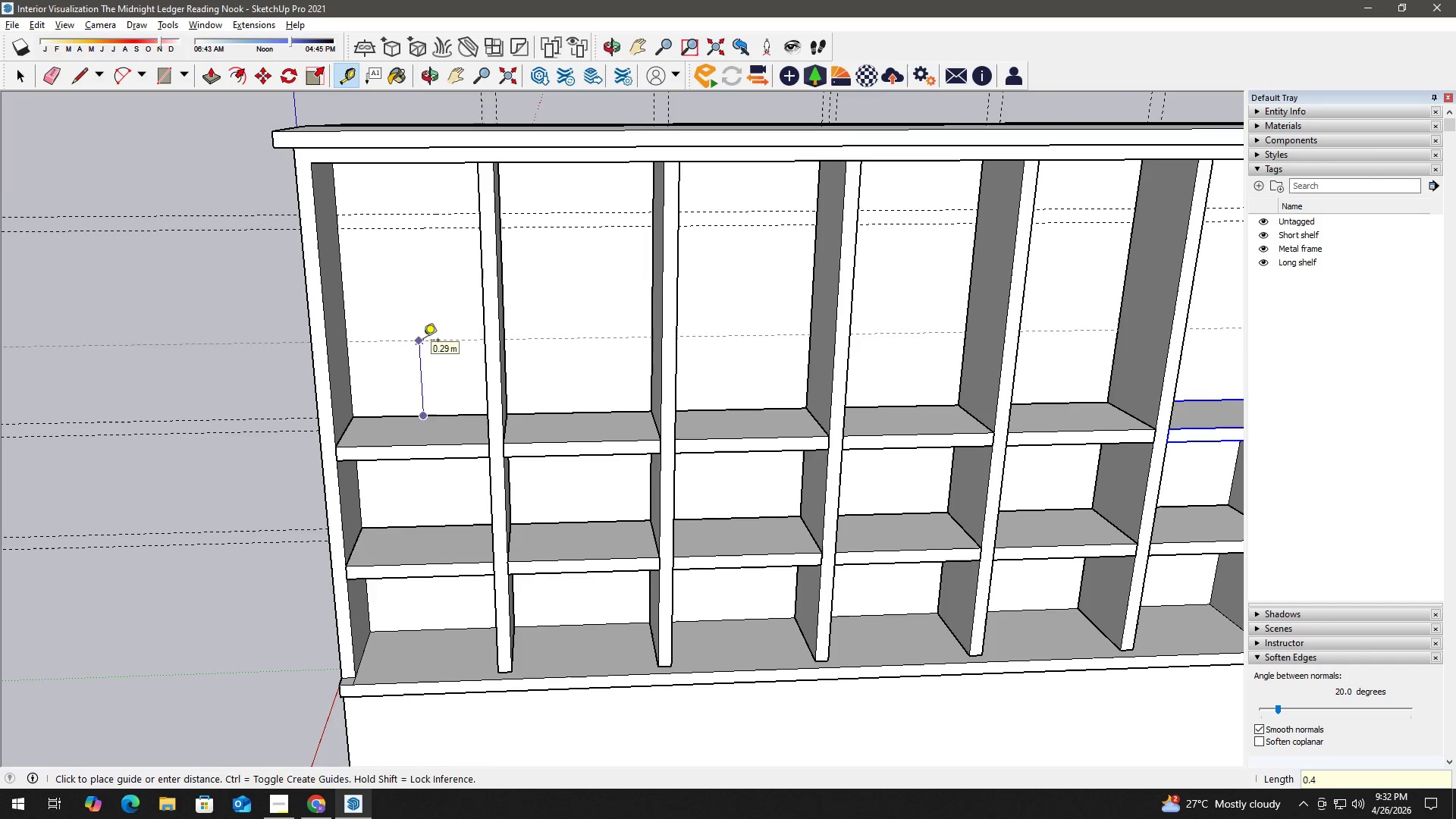 
key(NumpadEnter)
 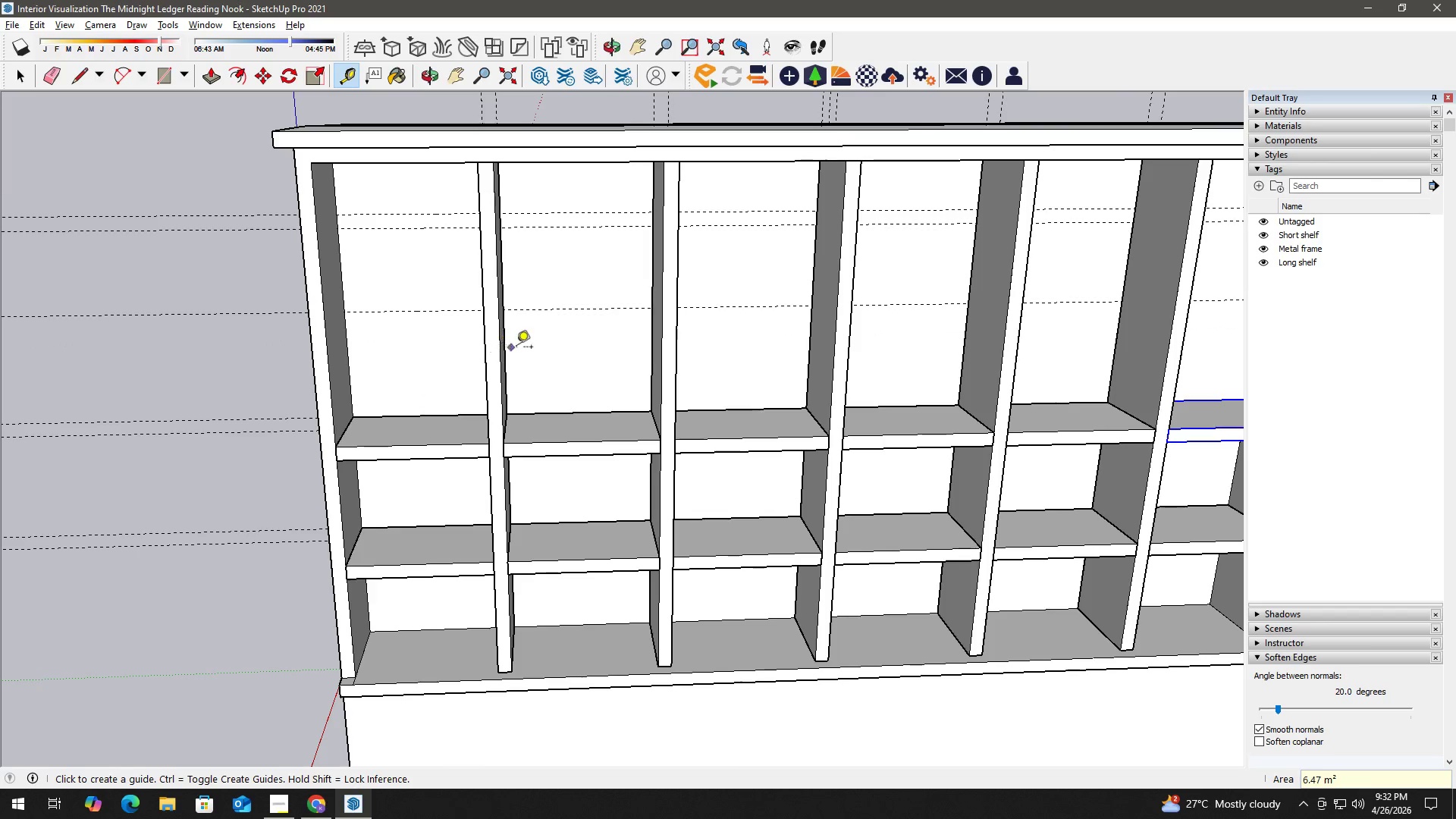 
key(Space)
 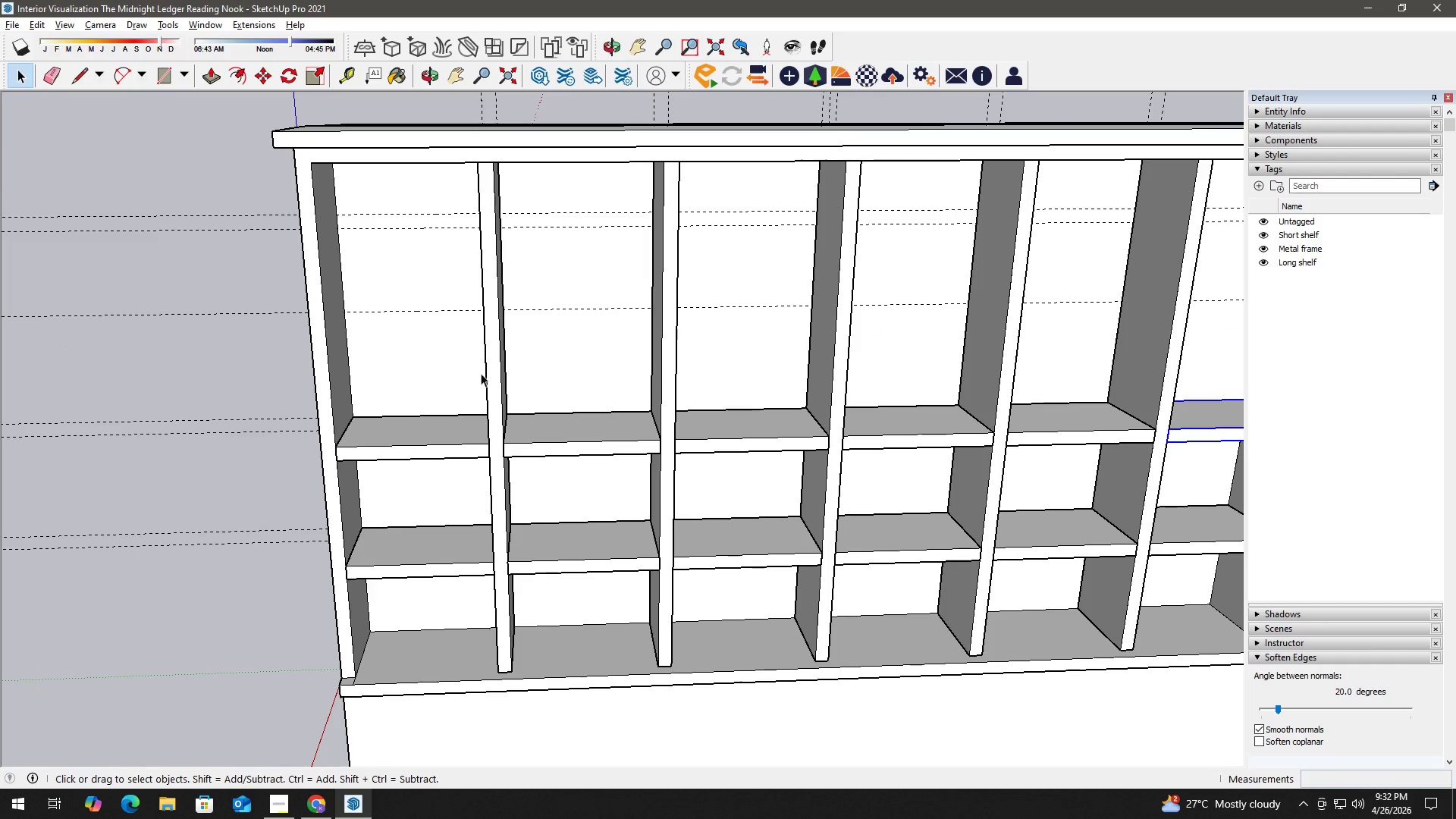 
key(T)
 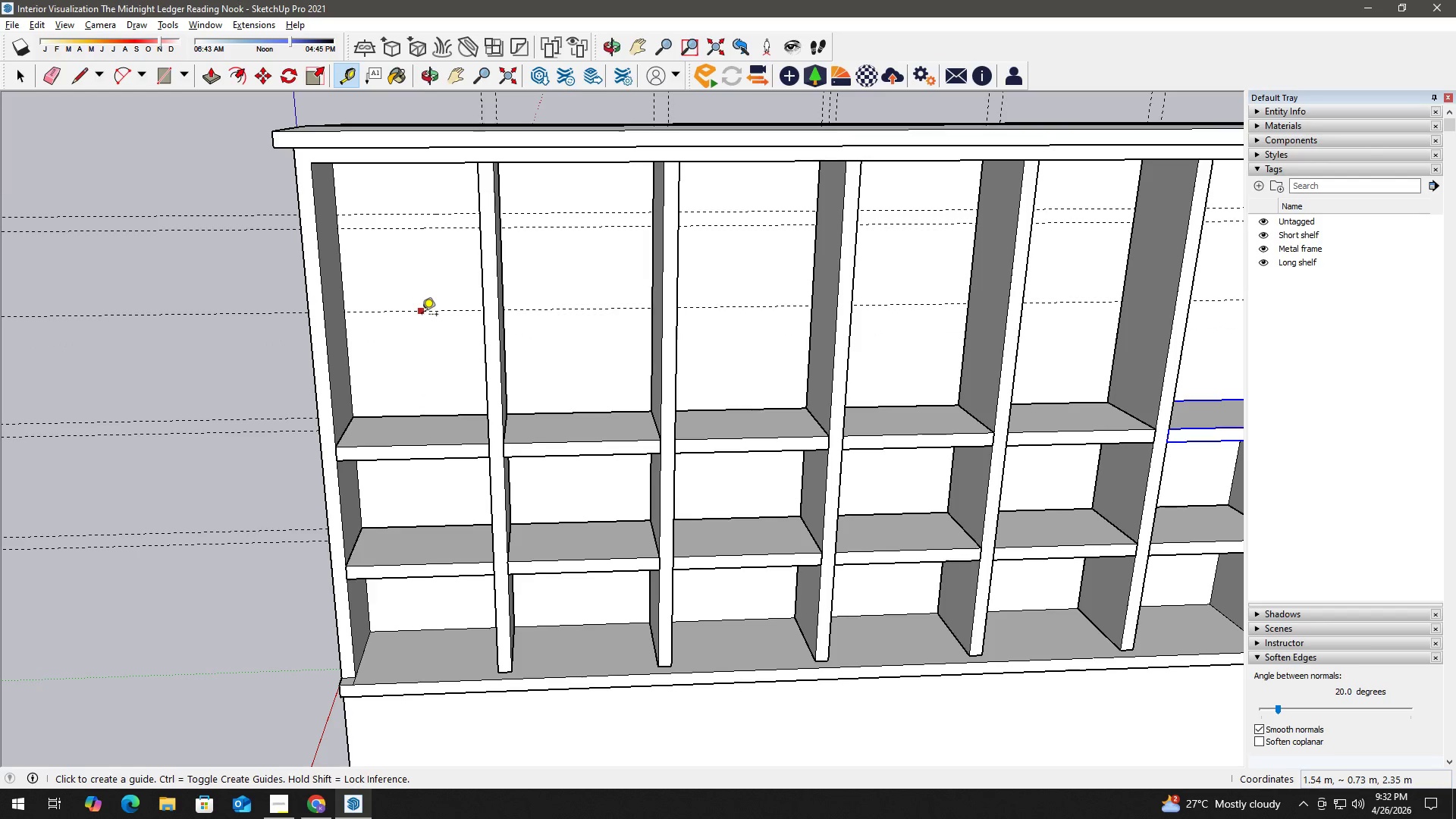 
left_click([422, 315])
 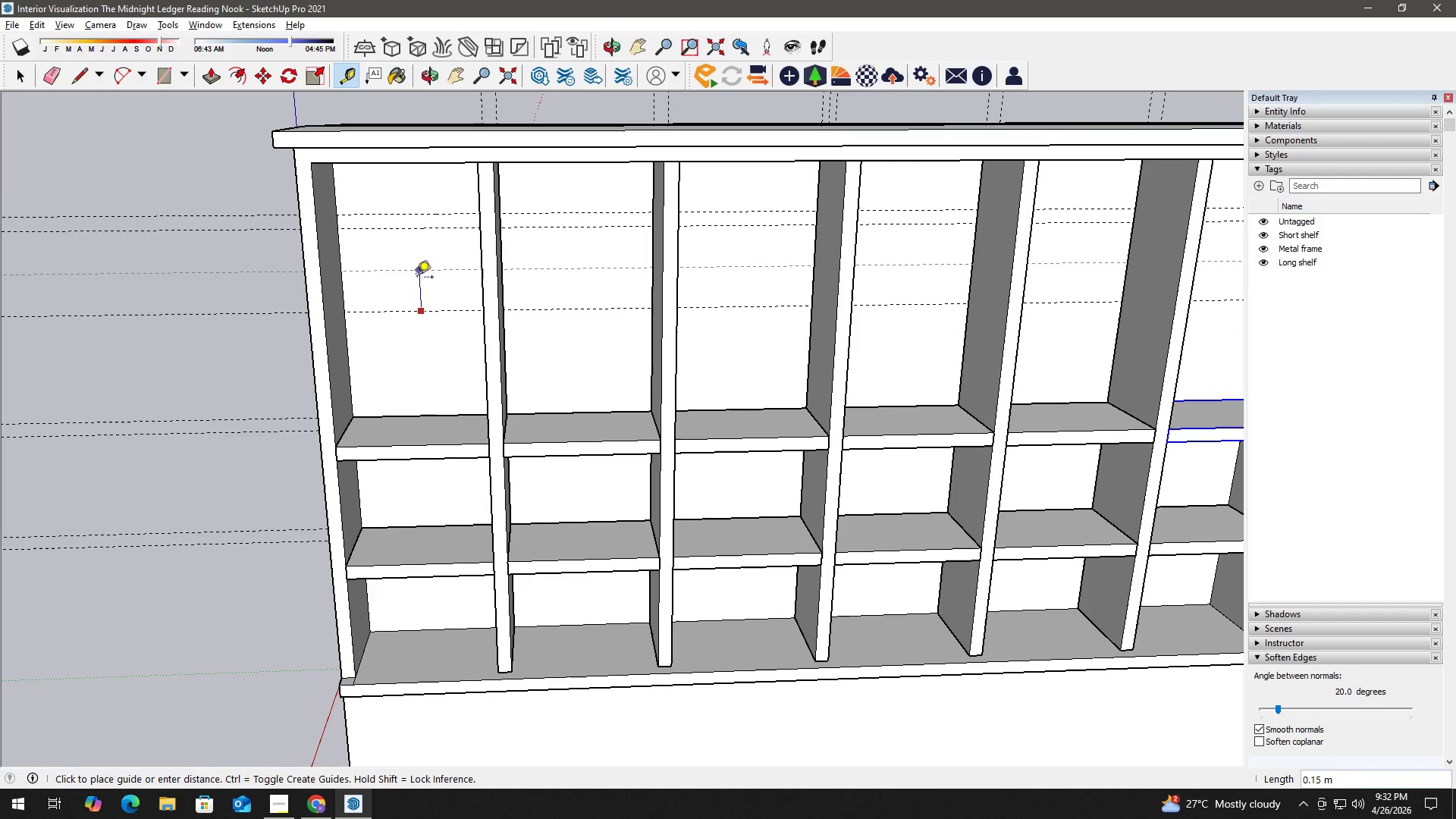 
key(Numpad0)
 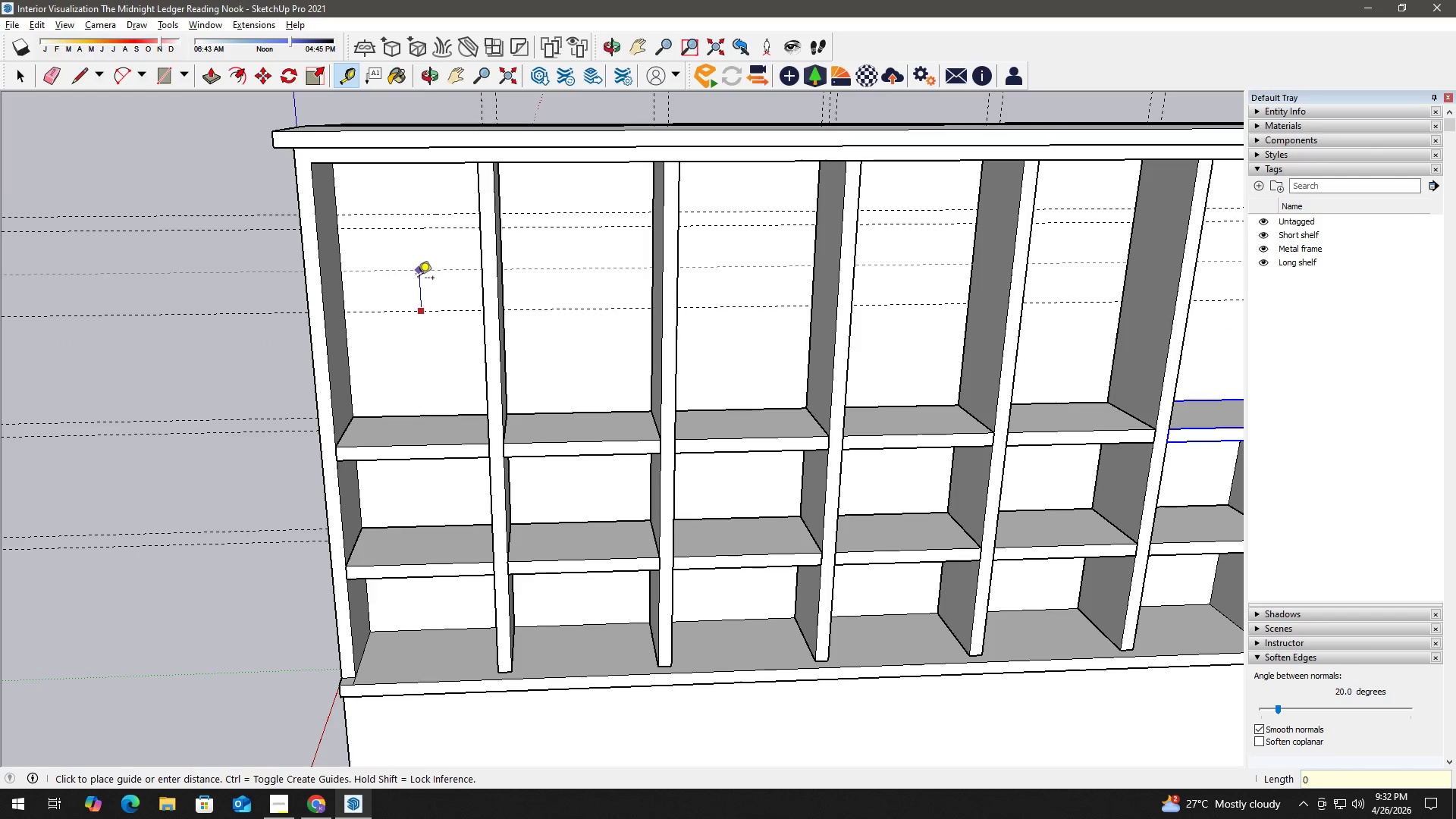 
key(NumpadDecimal)
 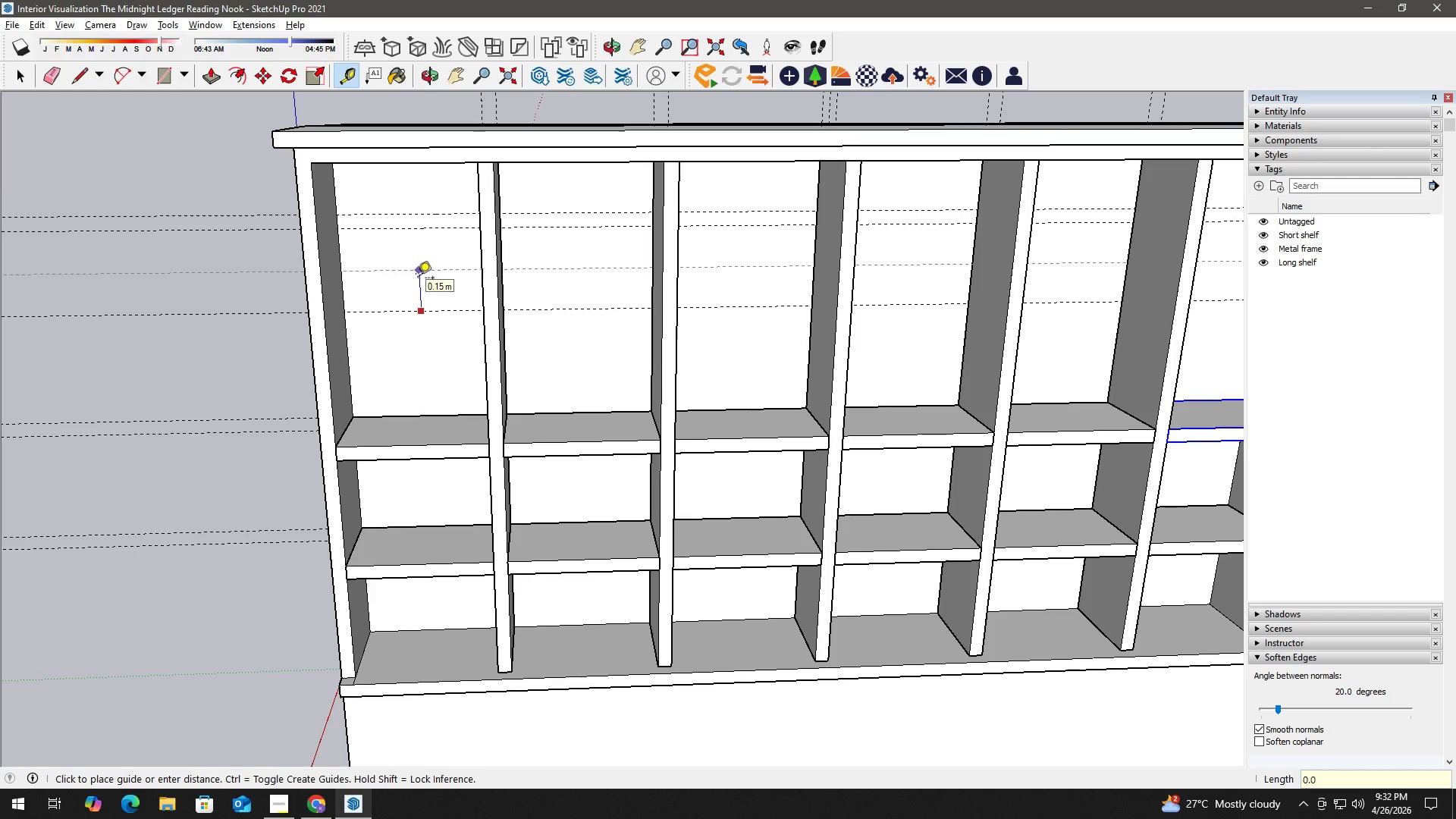 
key(Numpad0)
 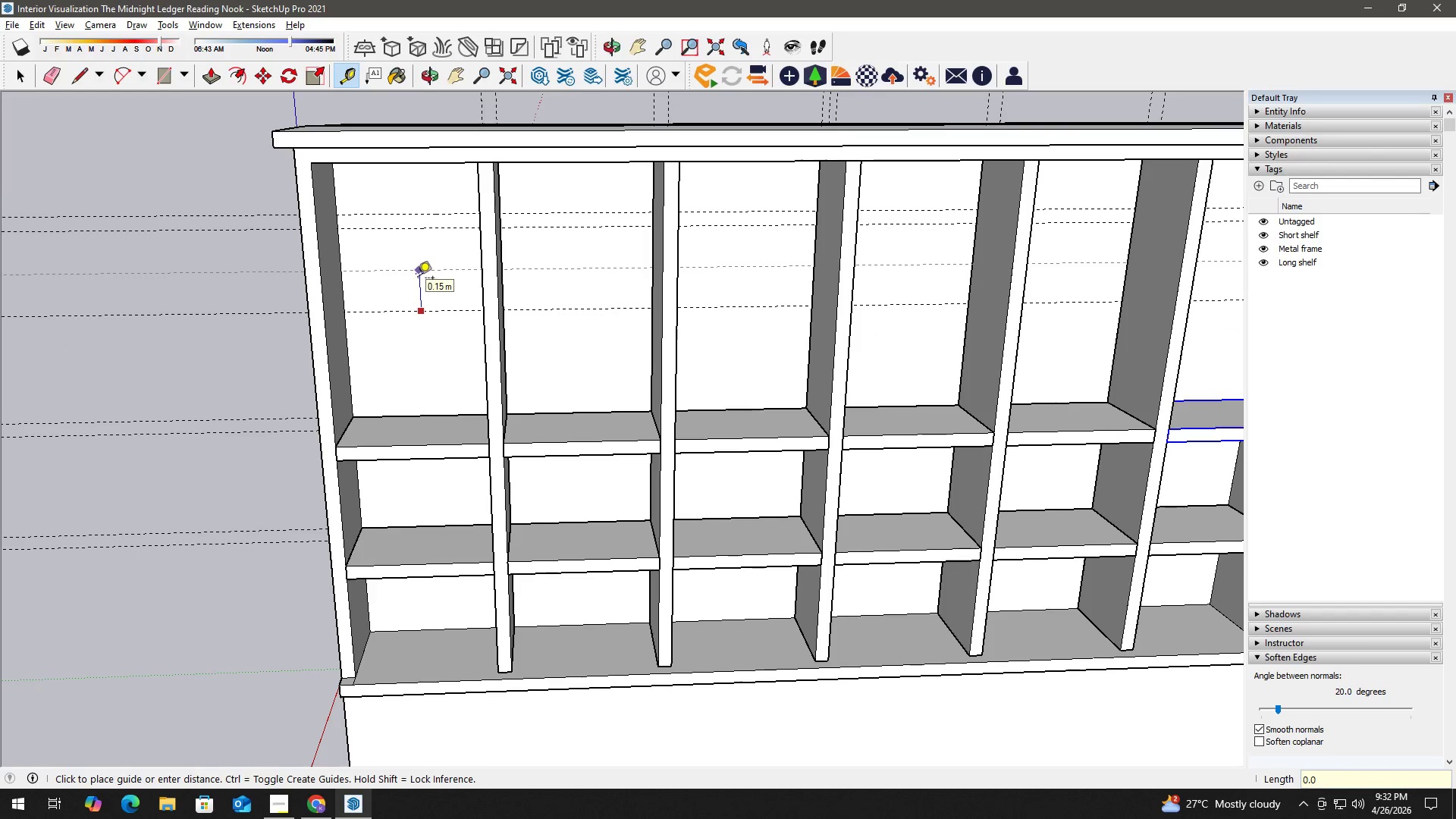 
key(Numpad5)
 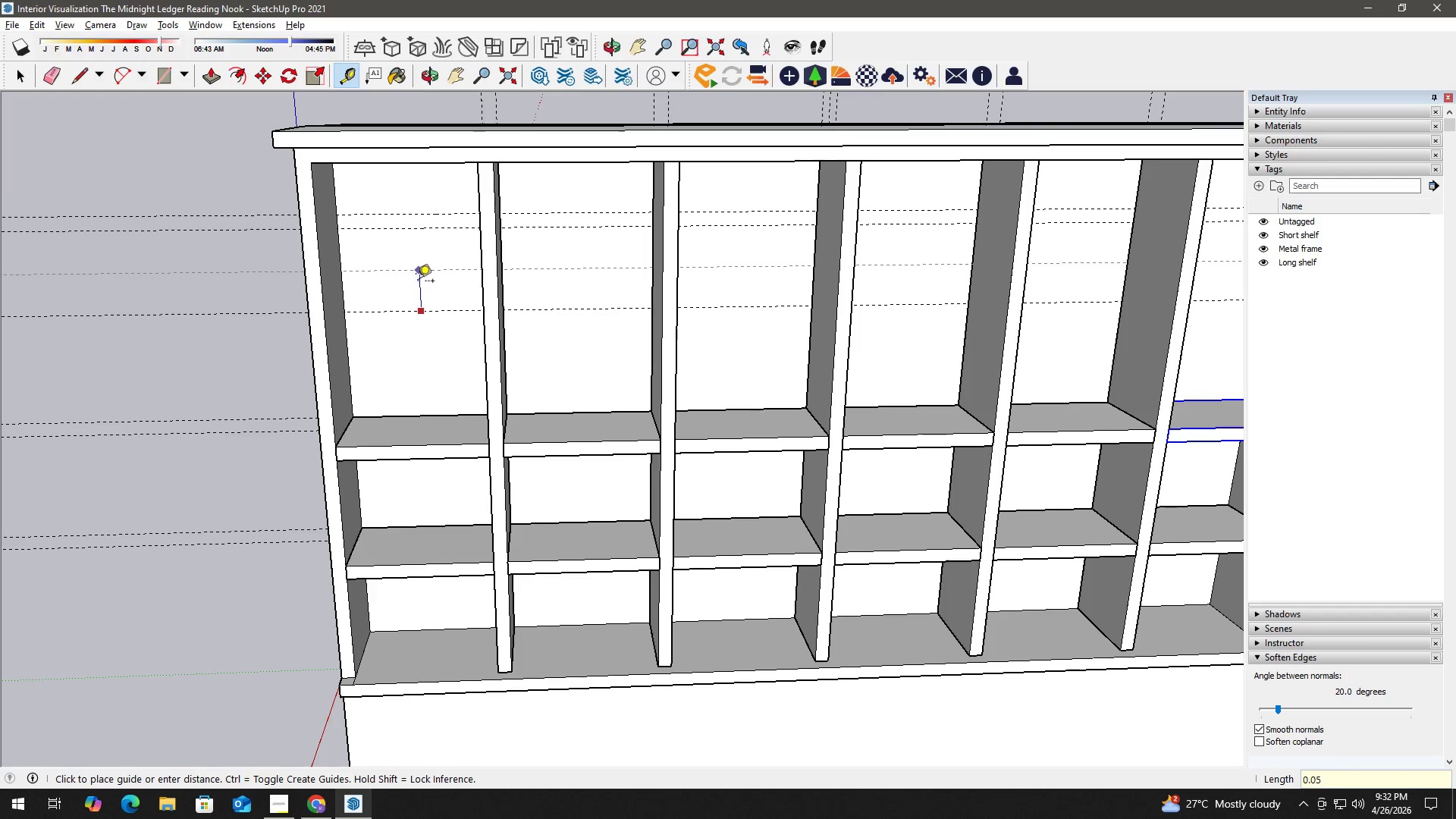 
key(Space)
 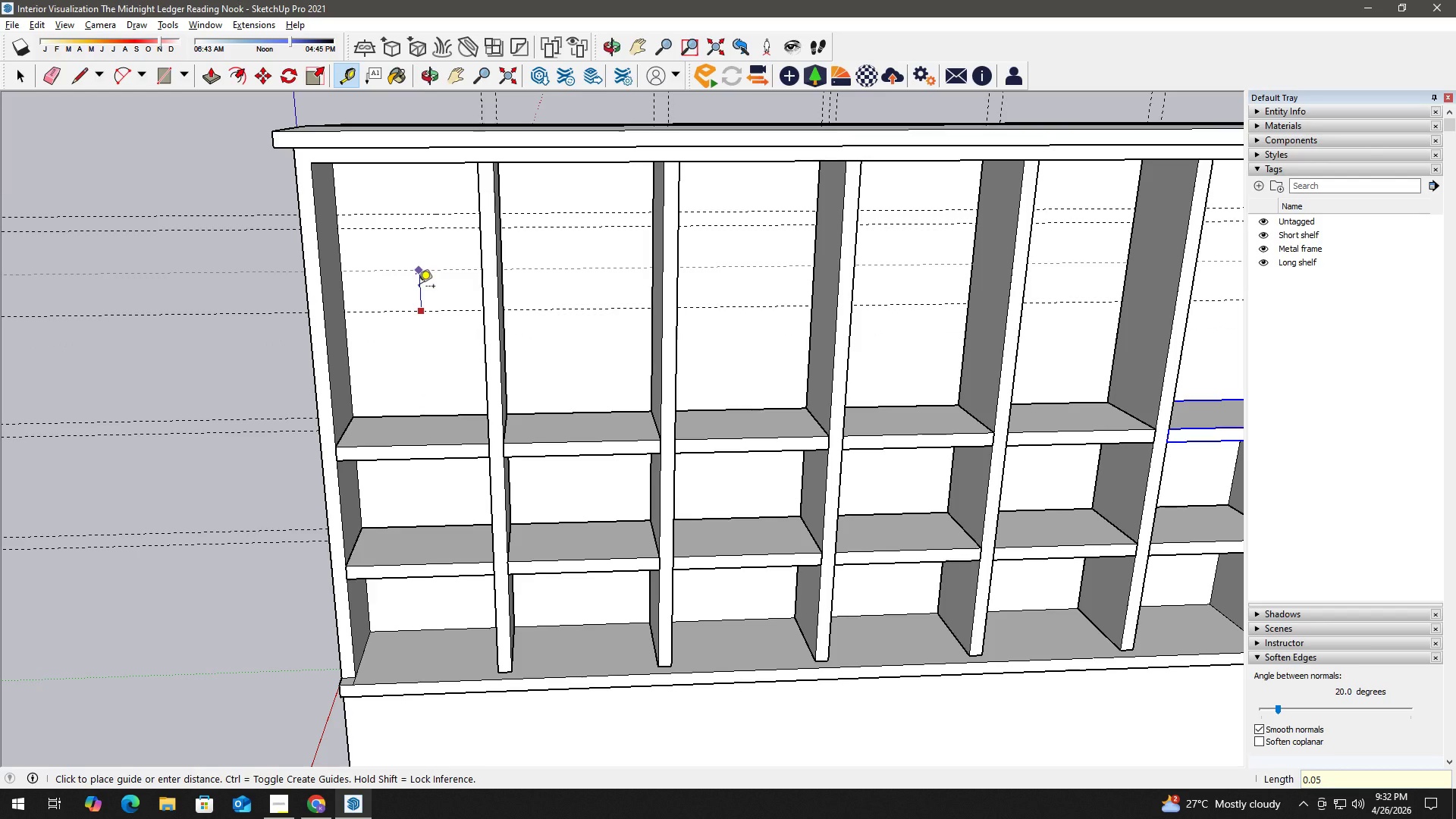 
key(NumpadEnter)
 